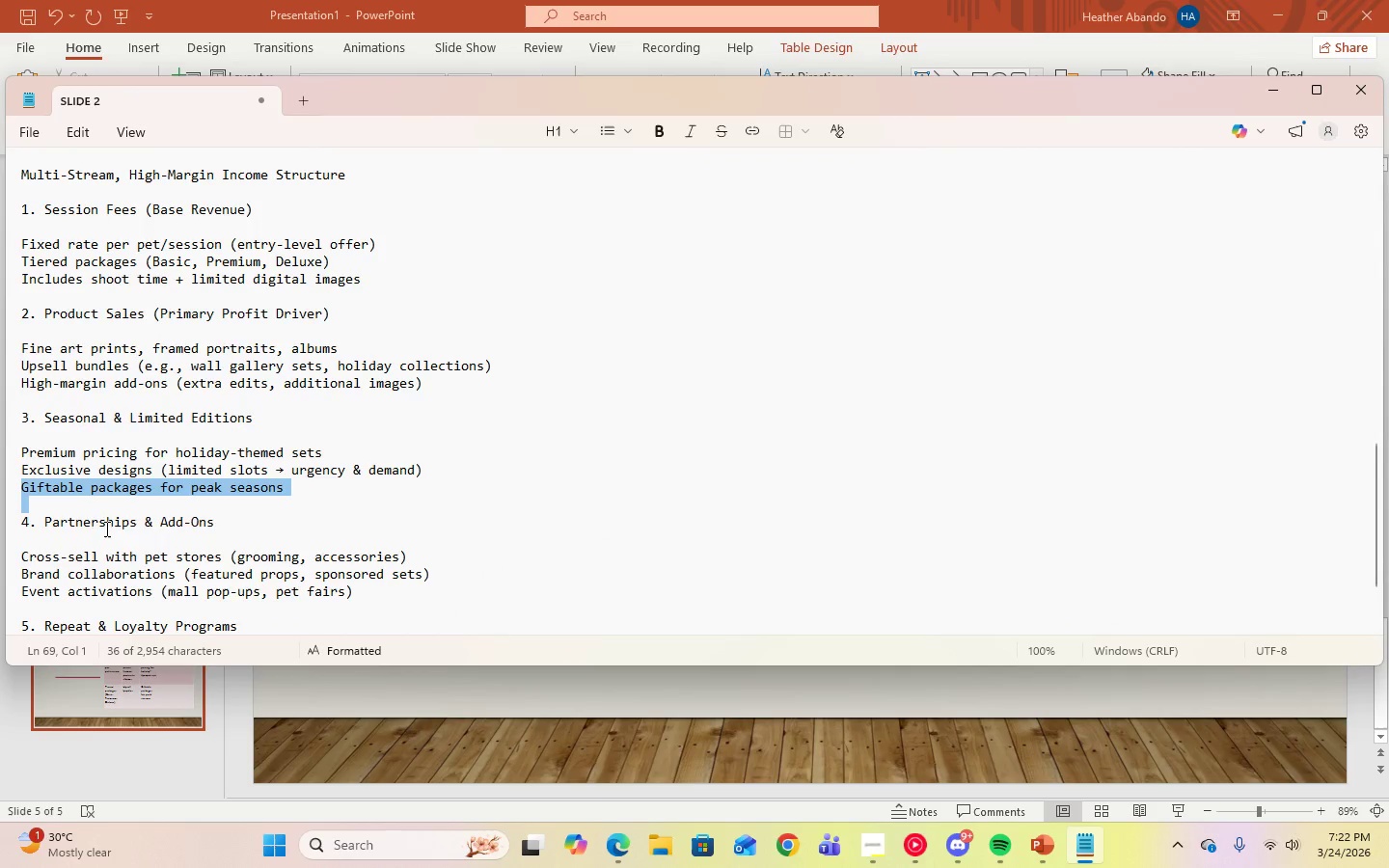 
scroll: coordinate [86, 515], scroll_direction: down, amount: 1.0
 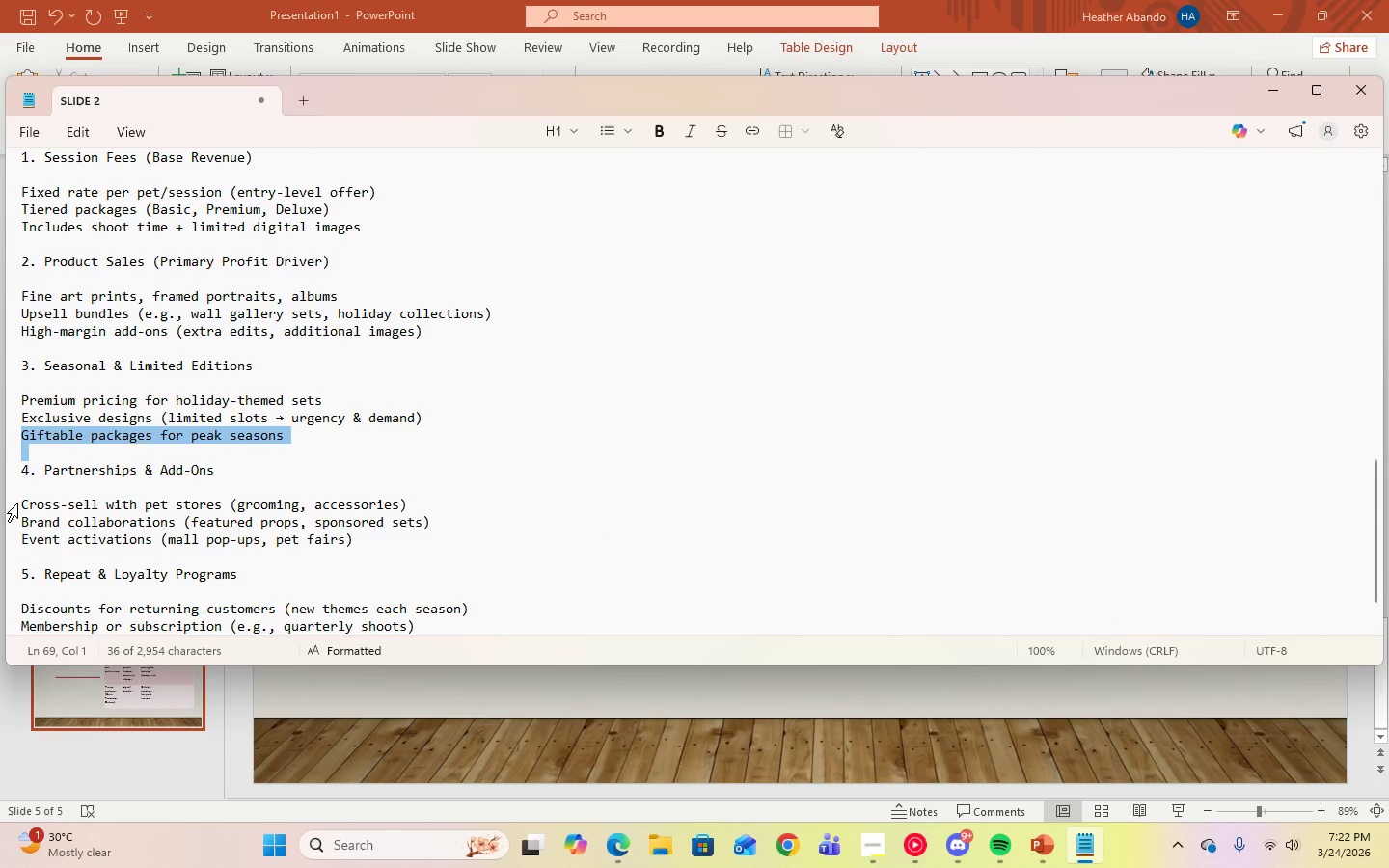 
left_click_drag(start_coordinate=[23, 503], to_coordinate=[219, 510])
 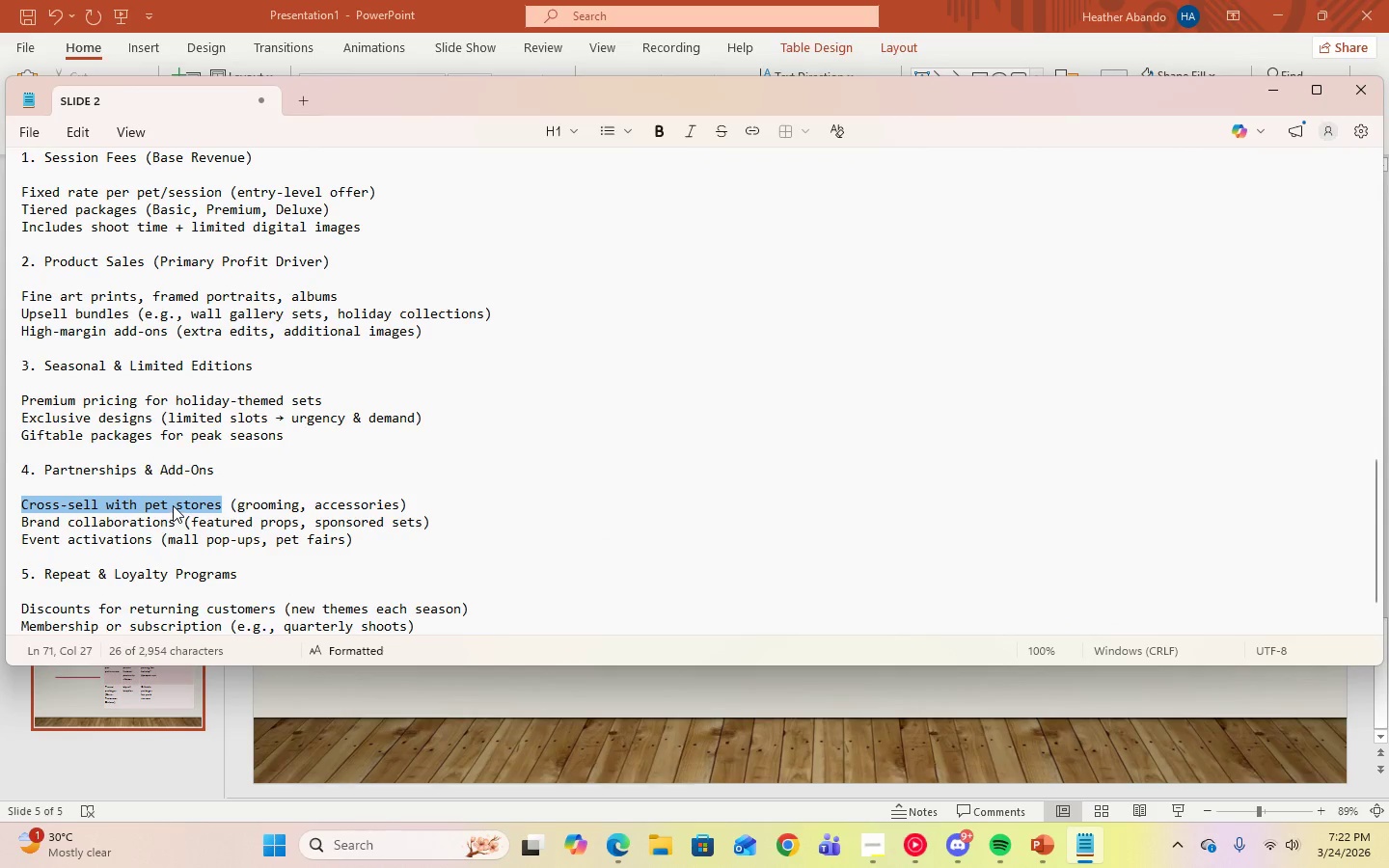 
right_click([173, 505])
 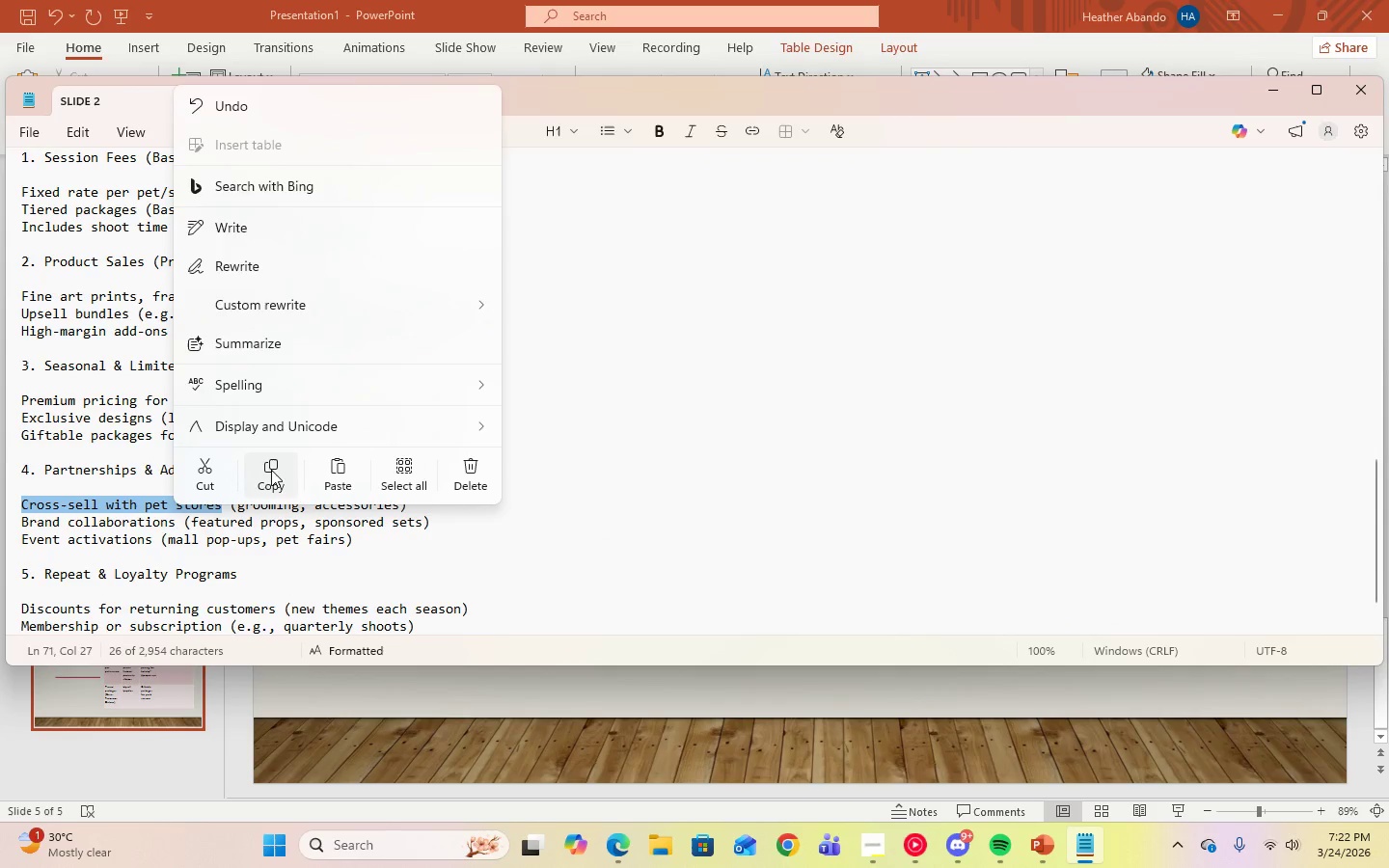 
left_click([271, 470])
 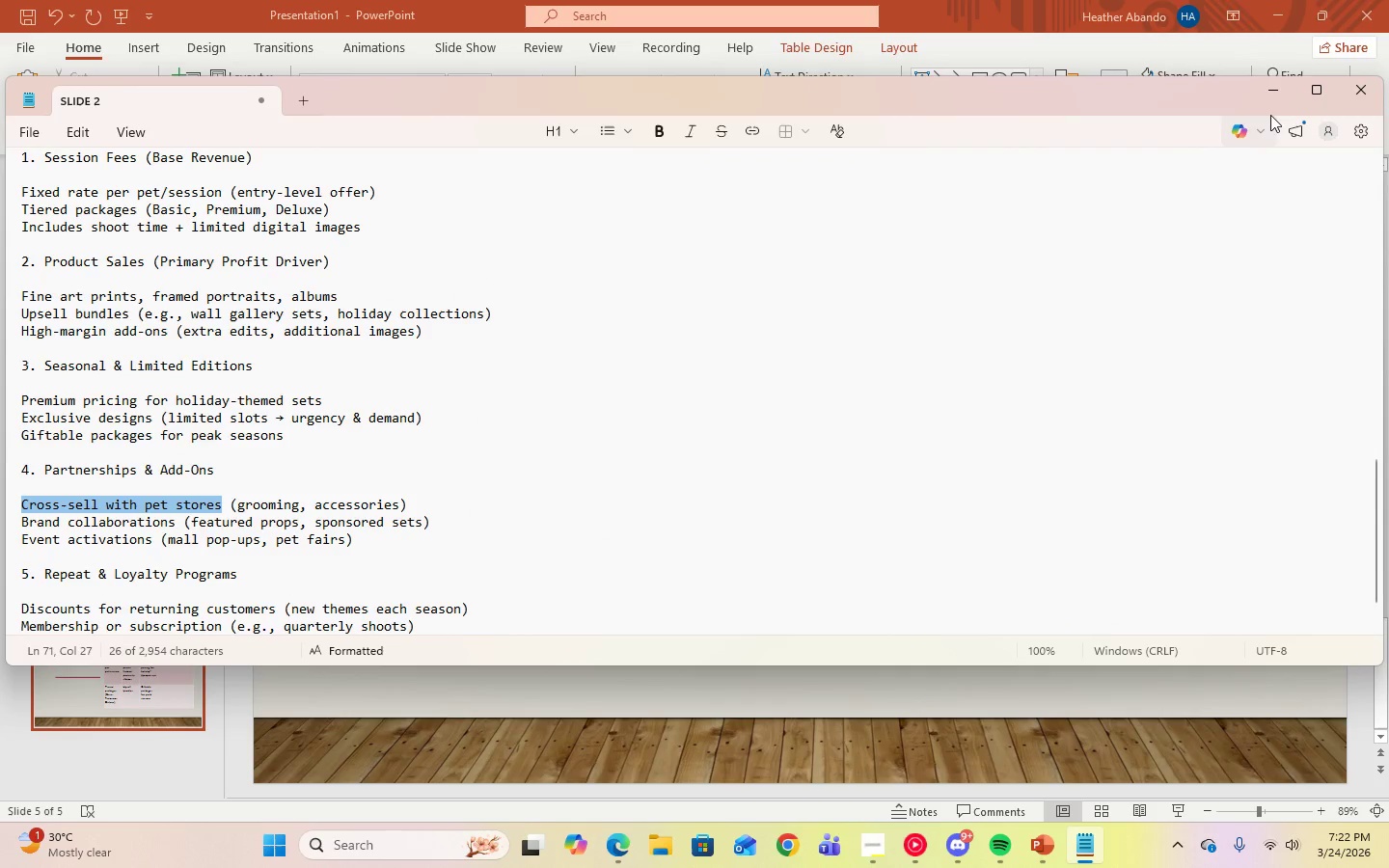 
left_click([1270, 102])
 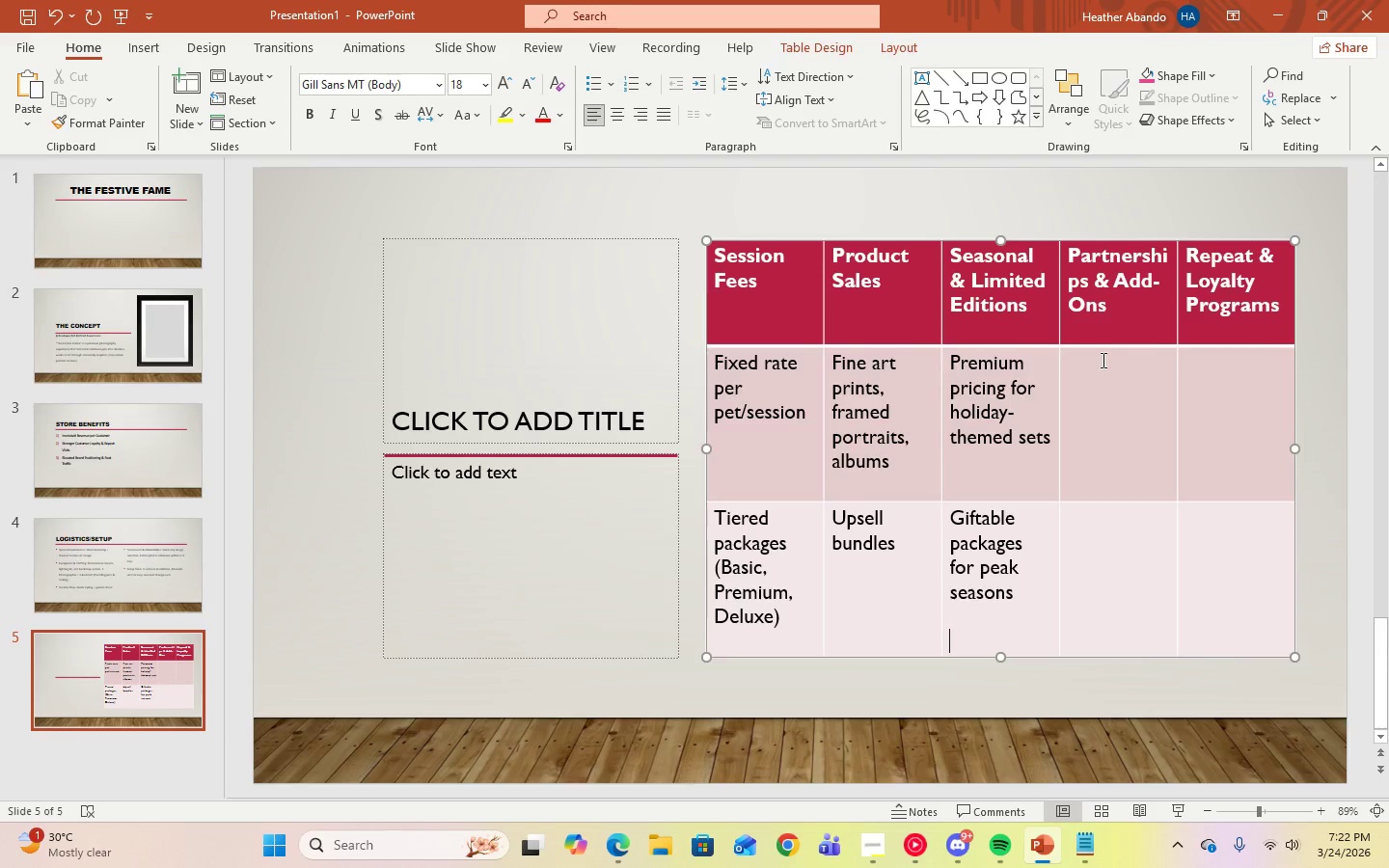 
left_click([1104, 380])
 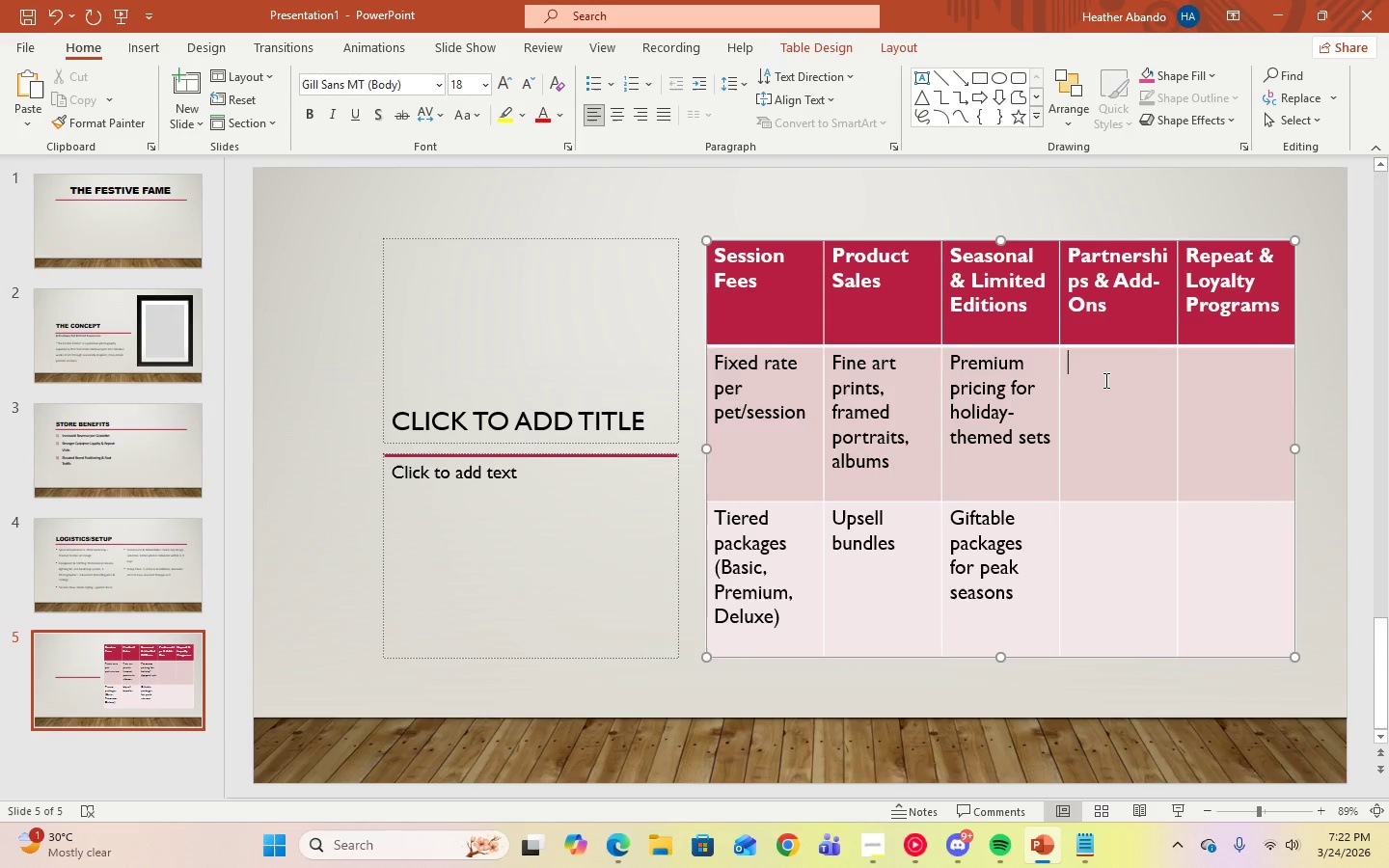 
right_click([1104, 380])
 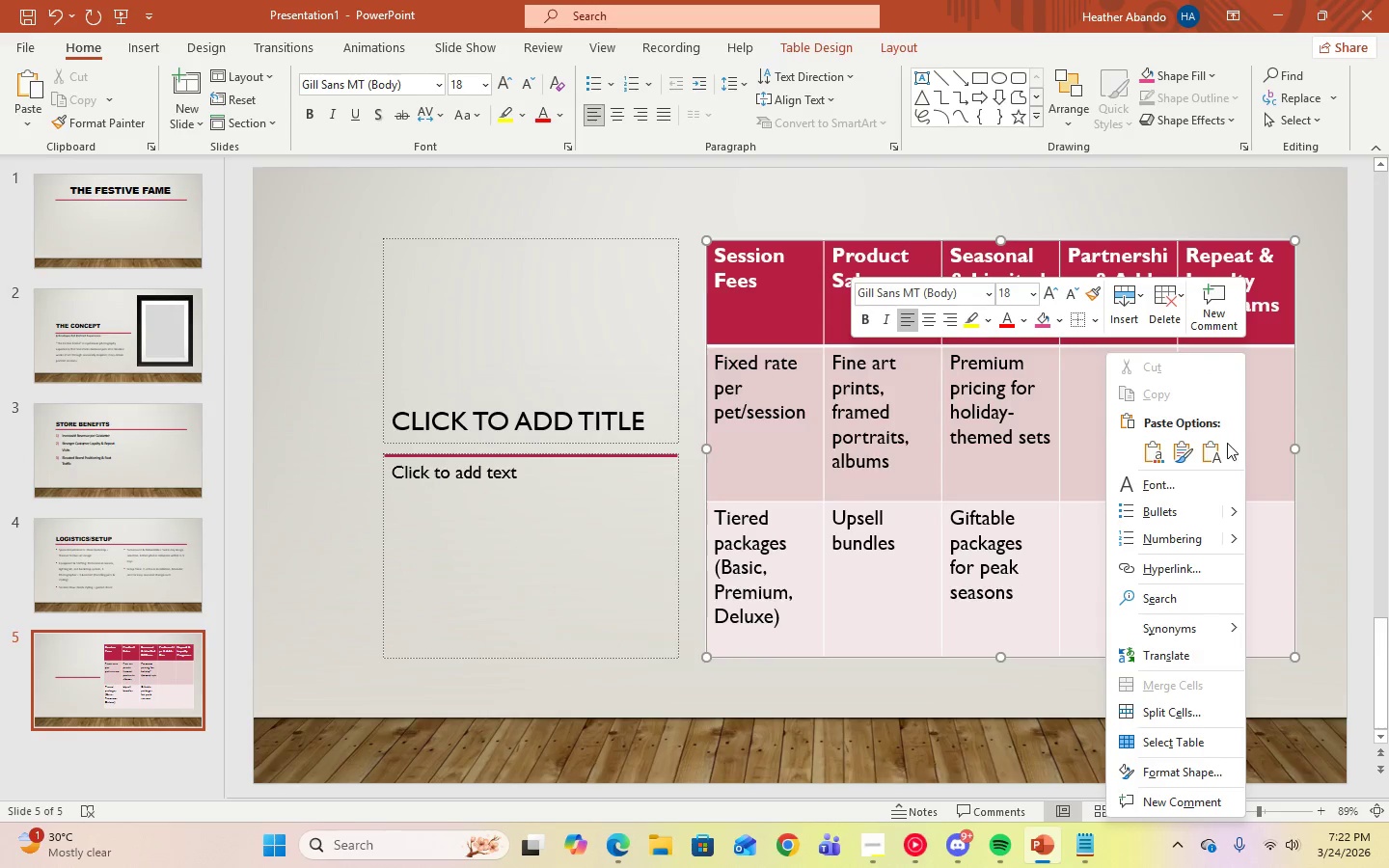 
left_click([1214, 456])
 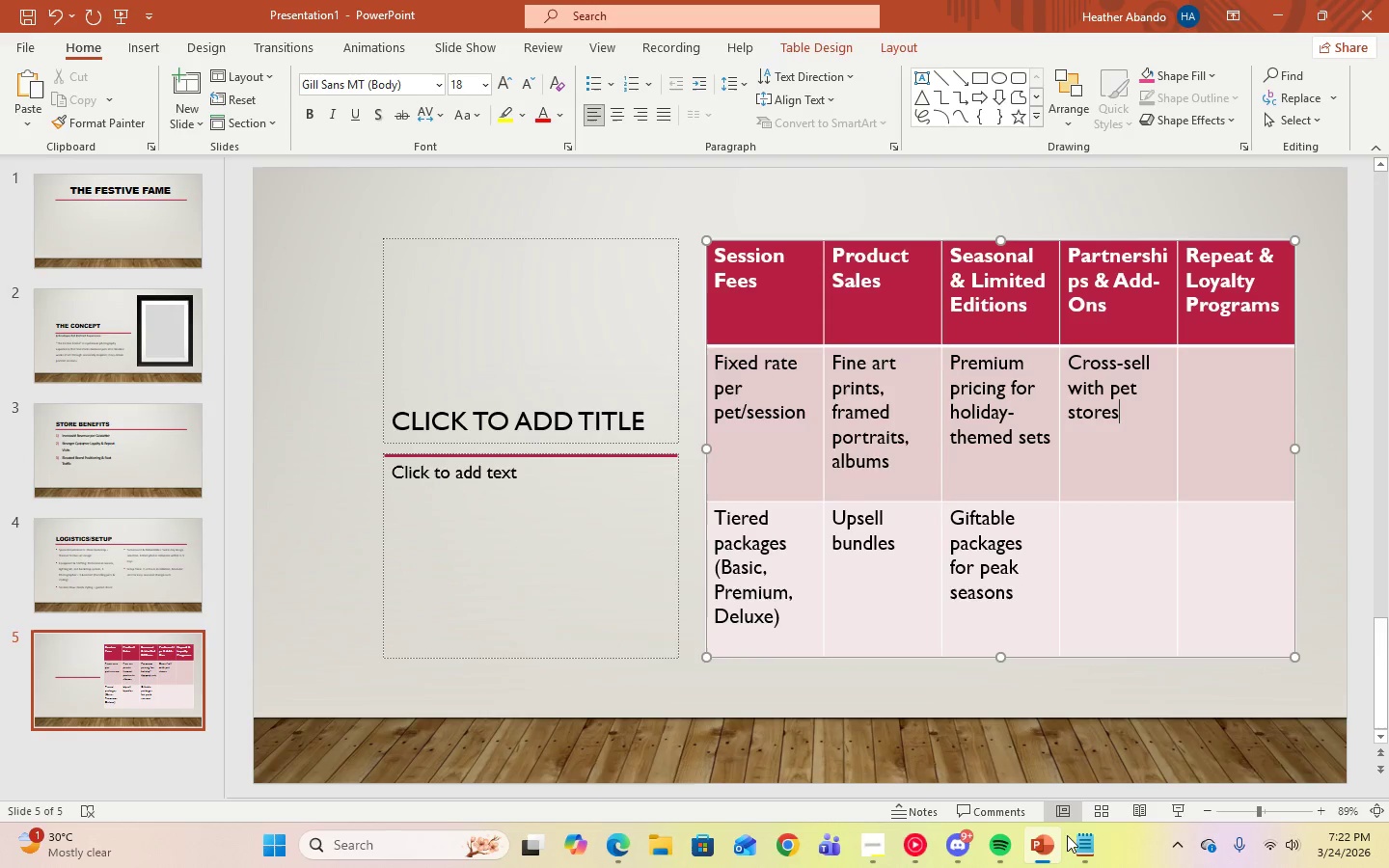 
left_click([1088, 840])
 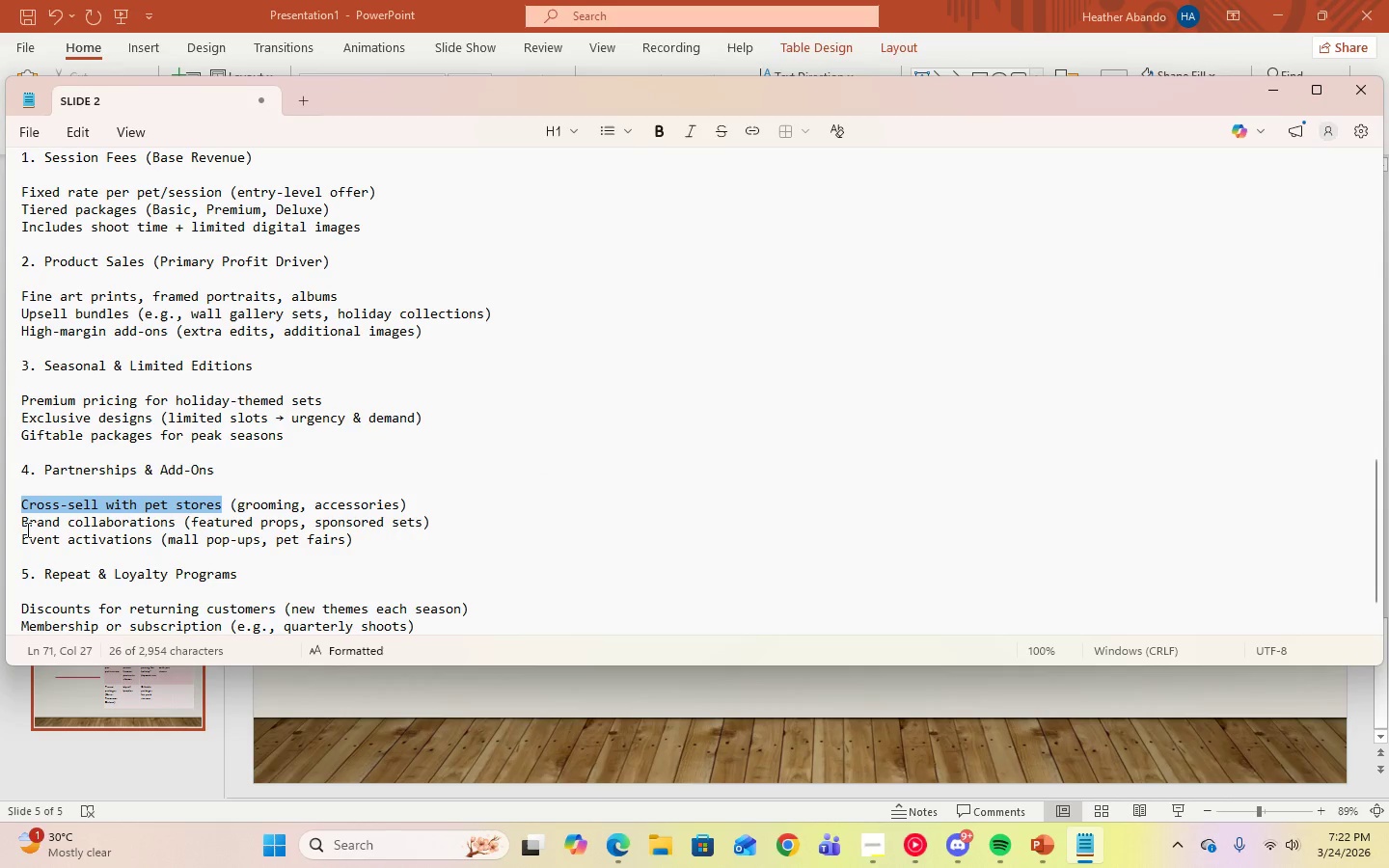 
left_click_drag(start_coordinate=[22, 523], to_coordinate=[177, 523])
 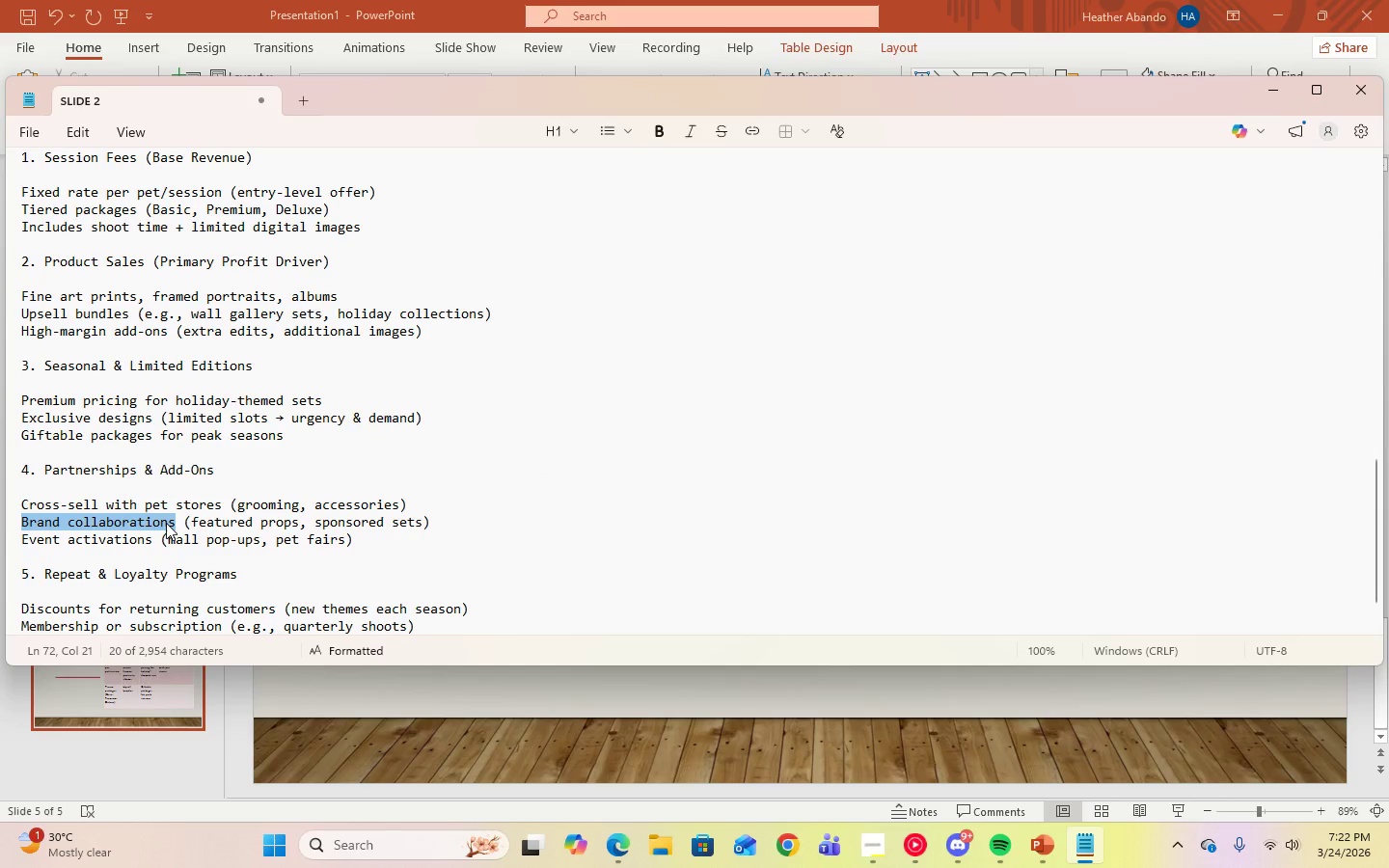 
right_click([166, 523])
 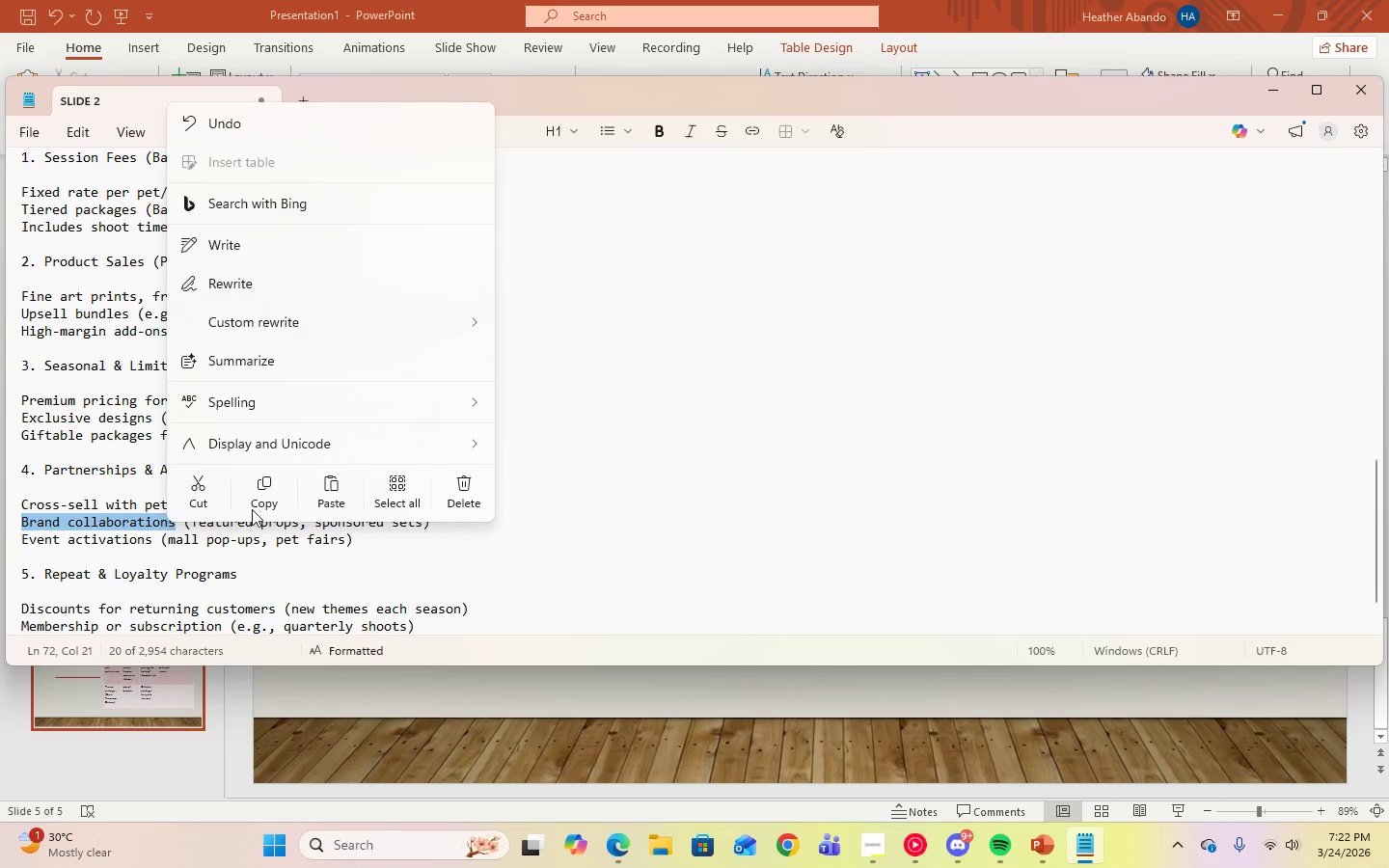 
left_click([257, 502])
 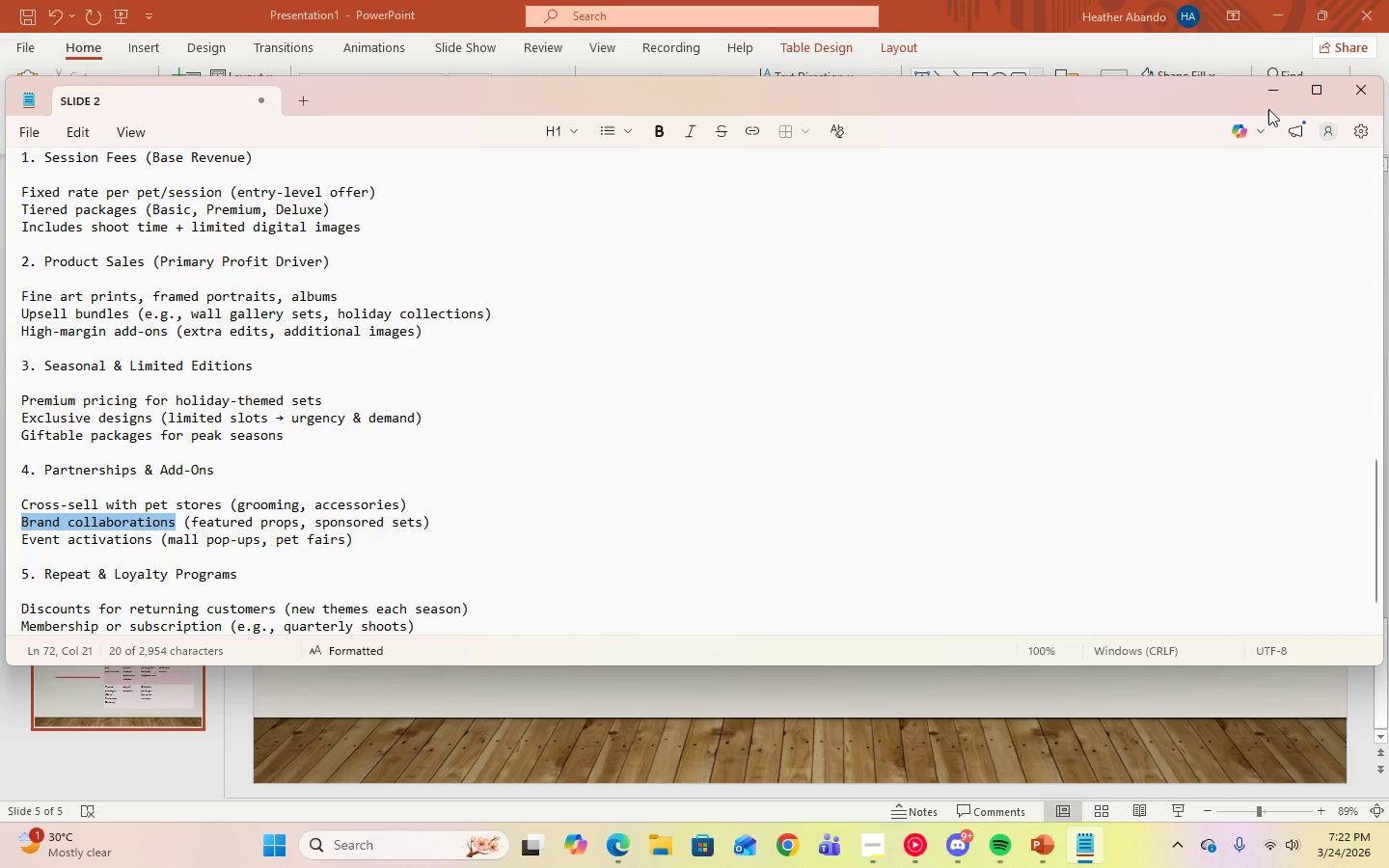 
left_click([1273, 91])
 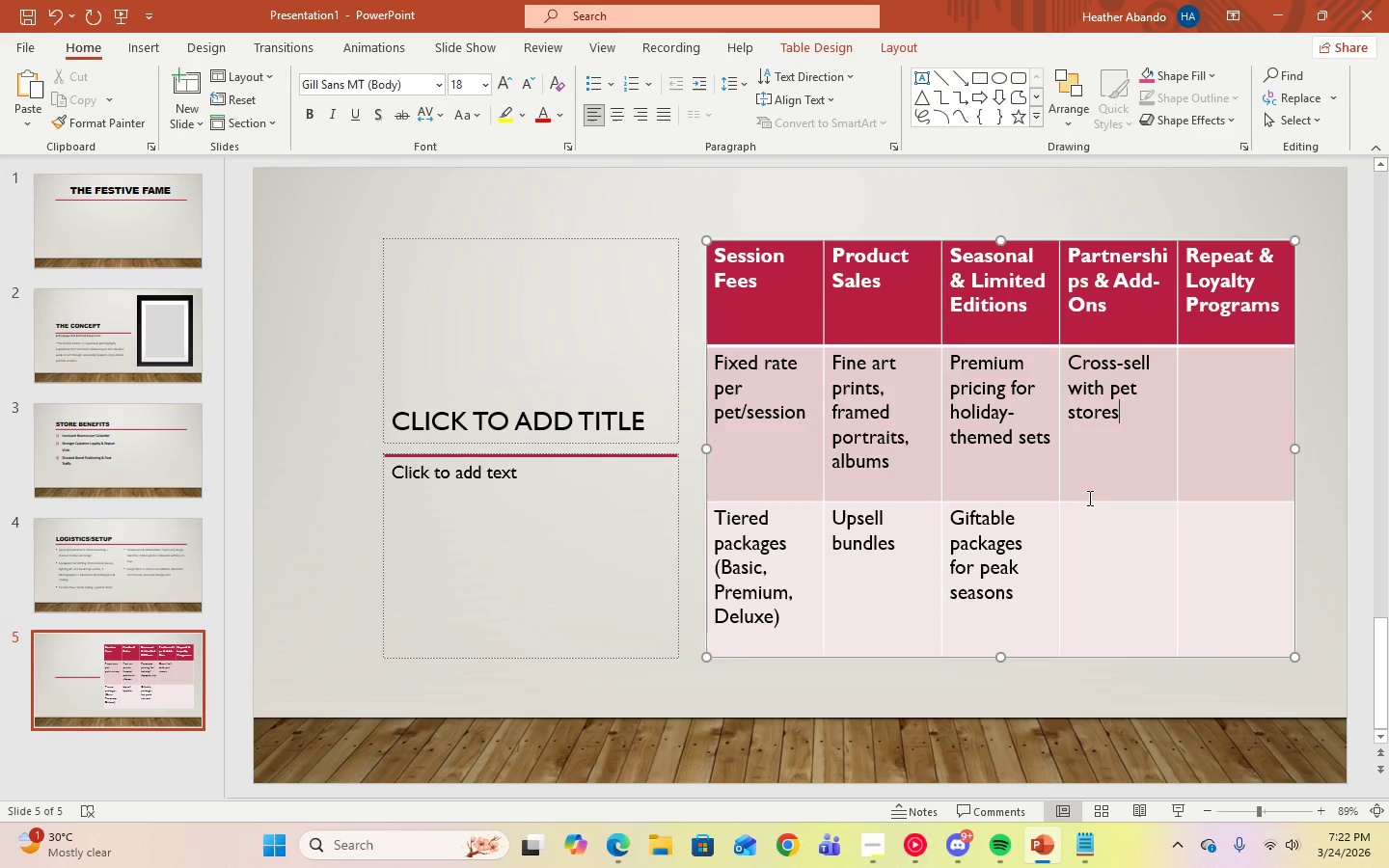 
left_click([1101, 531])
 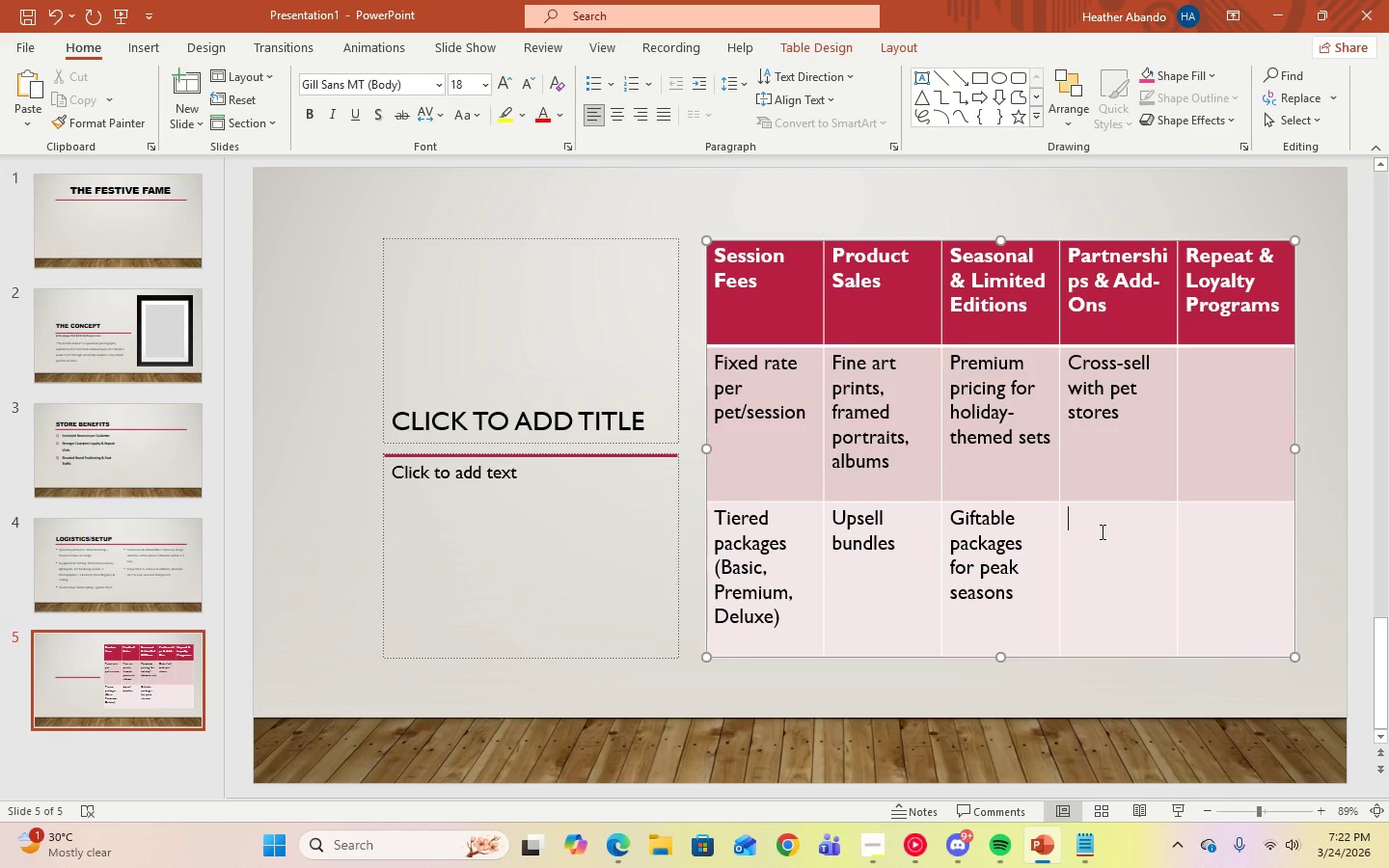 
right_click([1101, 531])
 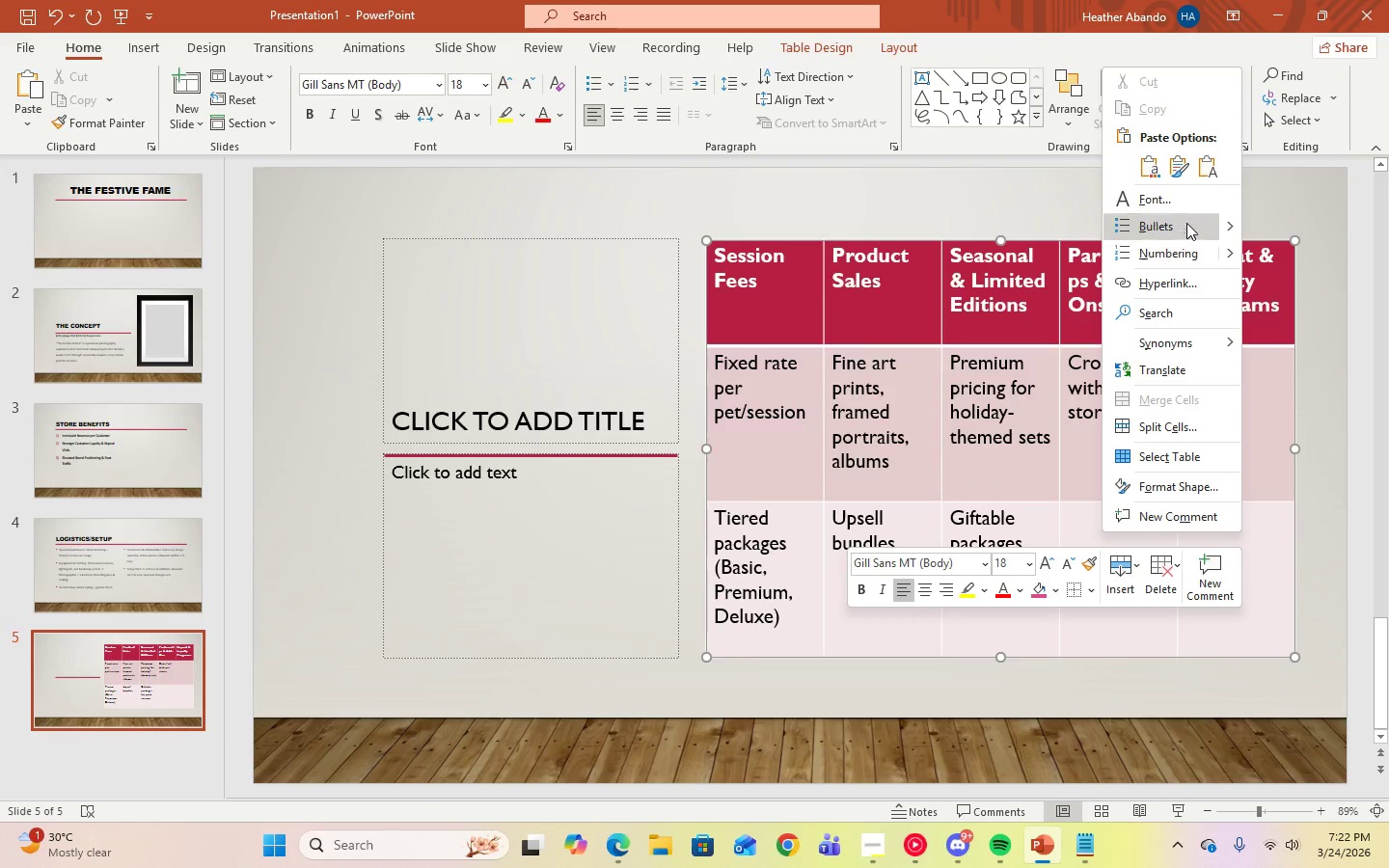 
left_click([1211, 176])
 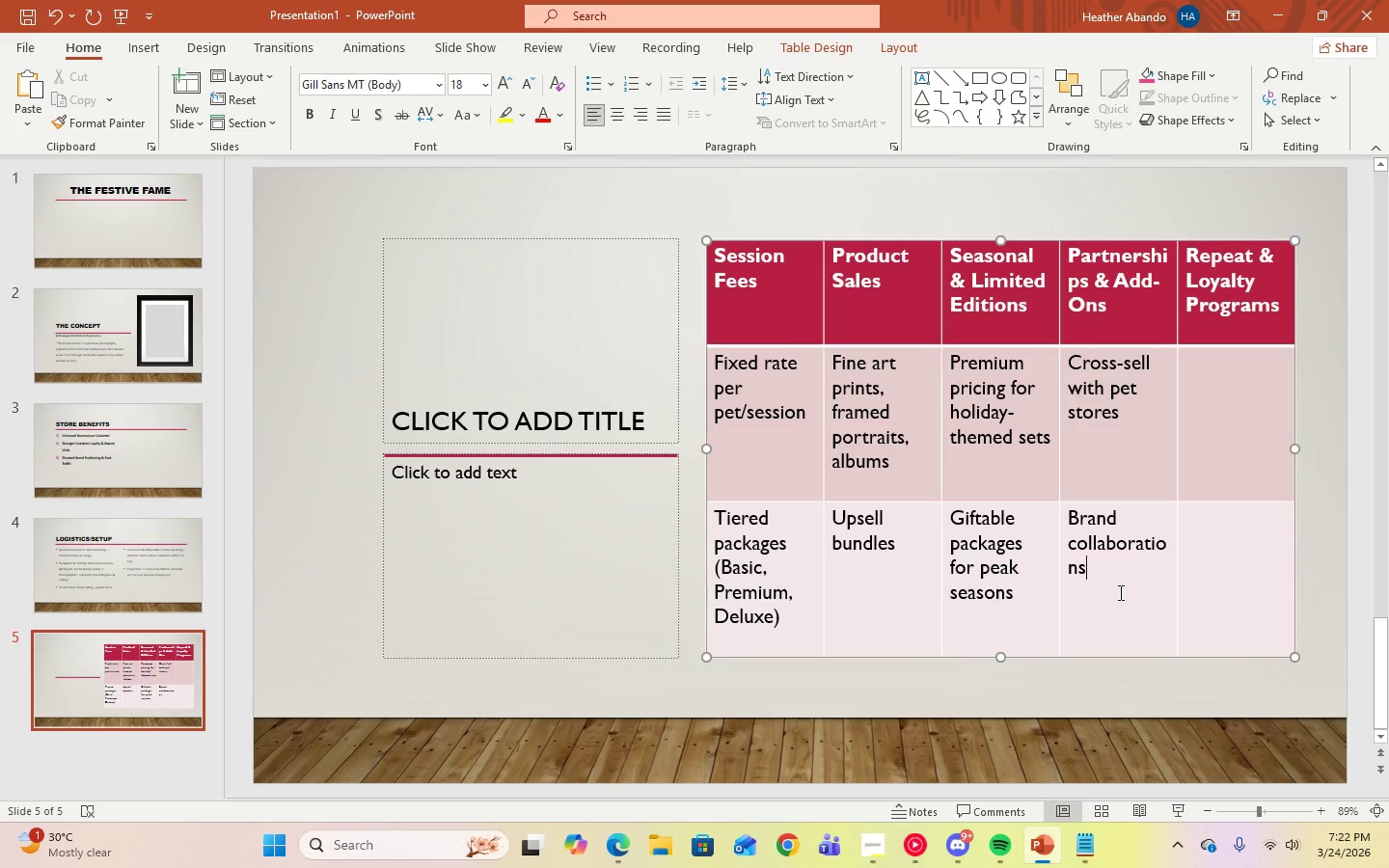 
left_click([1091, 841])
 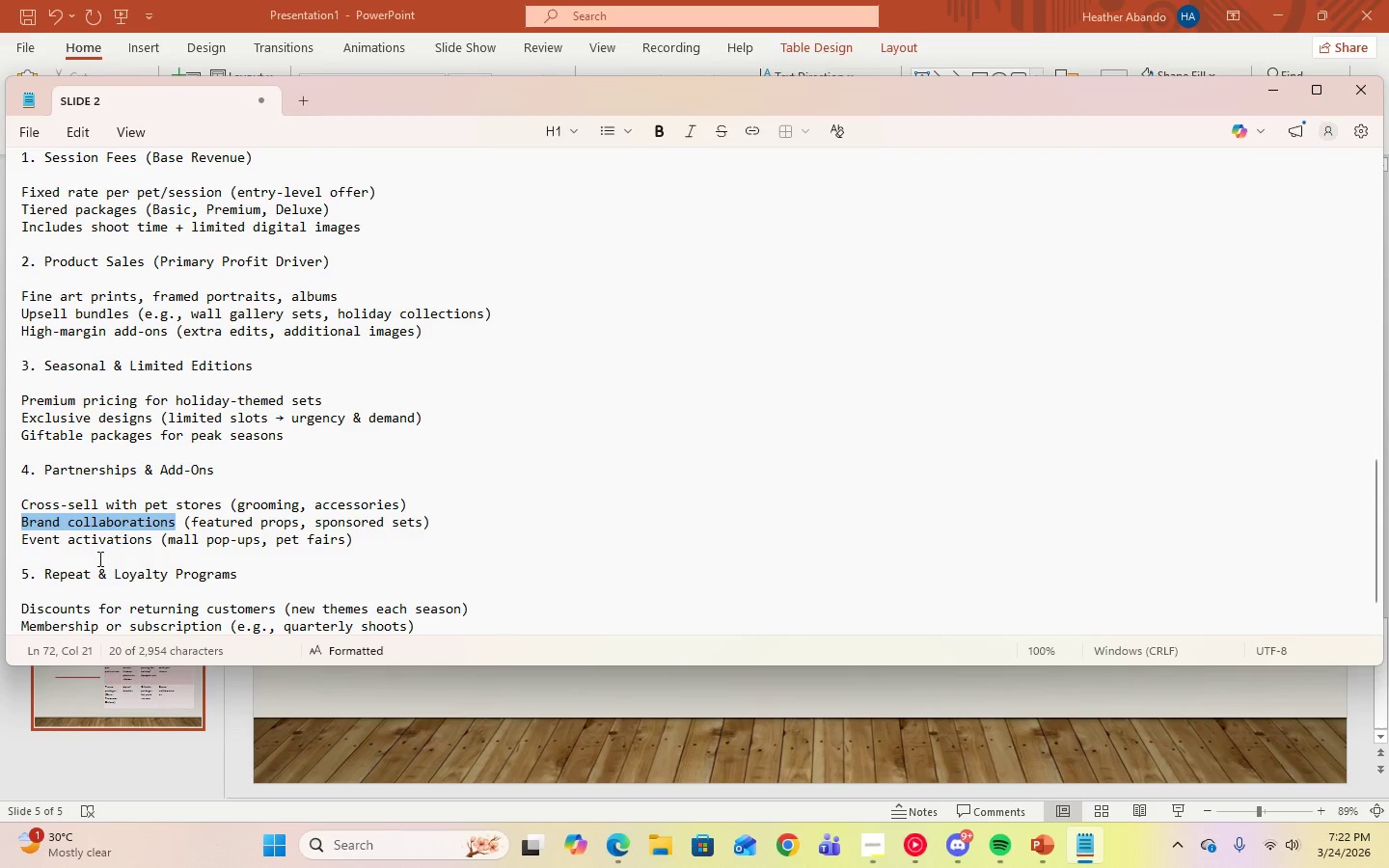 
scroll: coordinate [93, 562], scroll_direction: down, amount: 1.0
 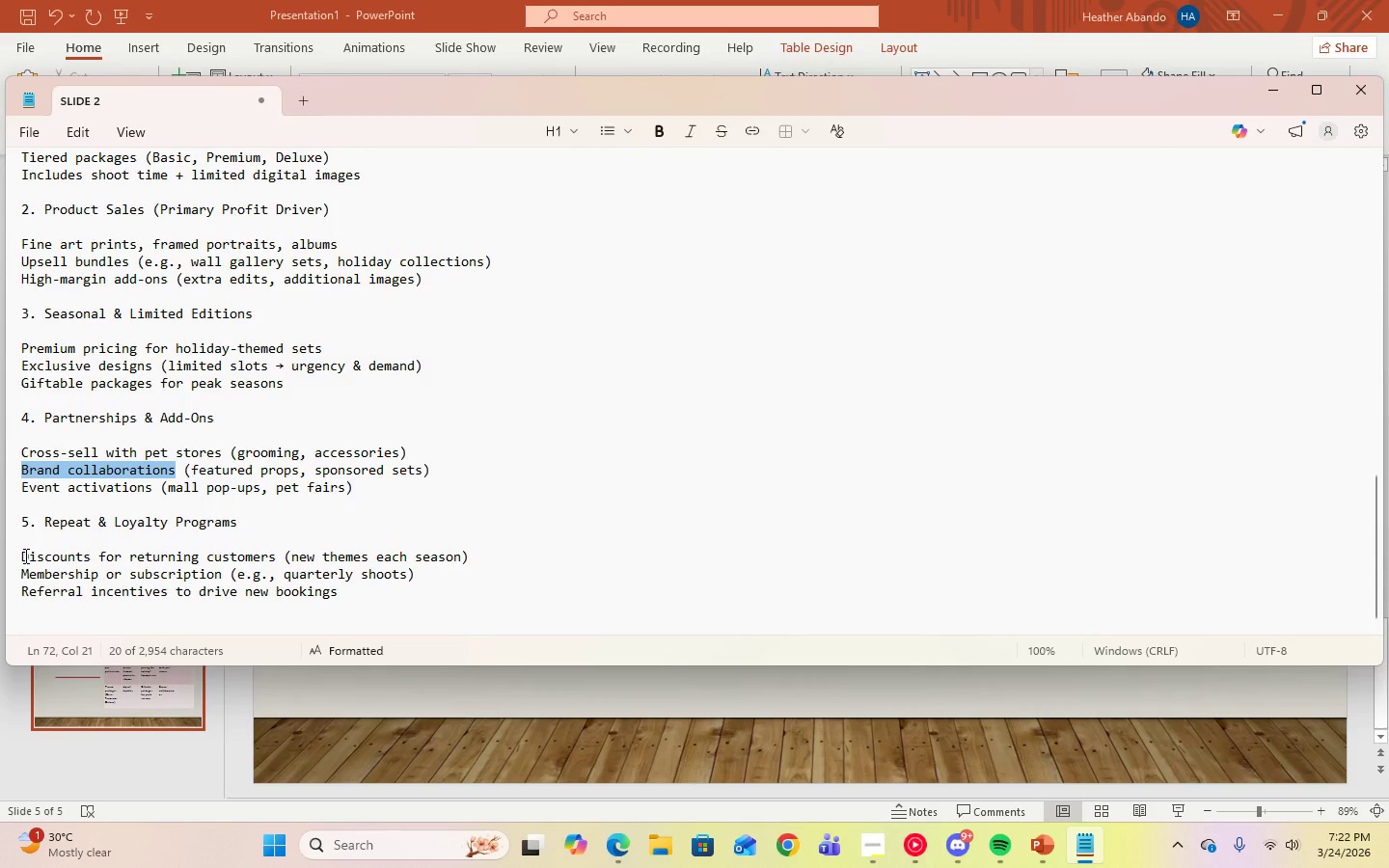 
left_click_drag(start_coordinate=[23, 556], to_coordinate=[281, 556])
 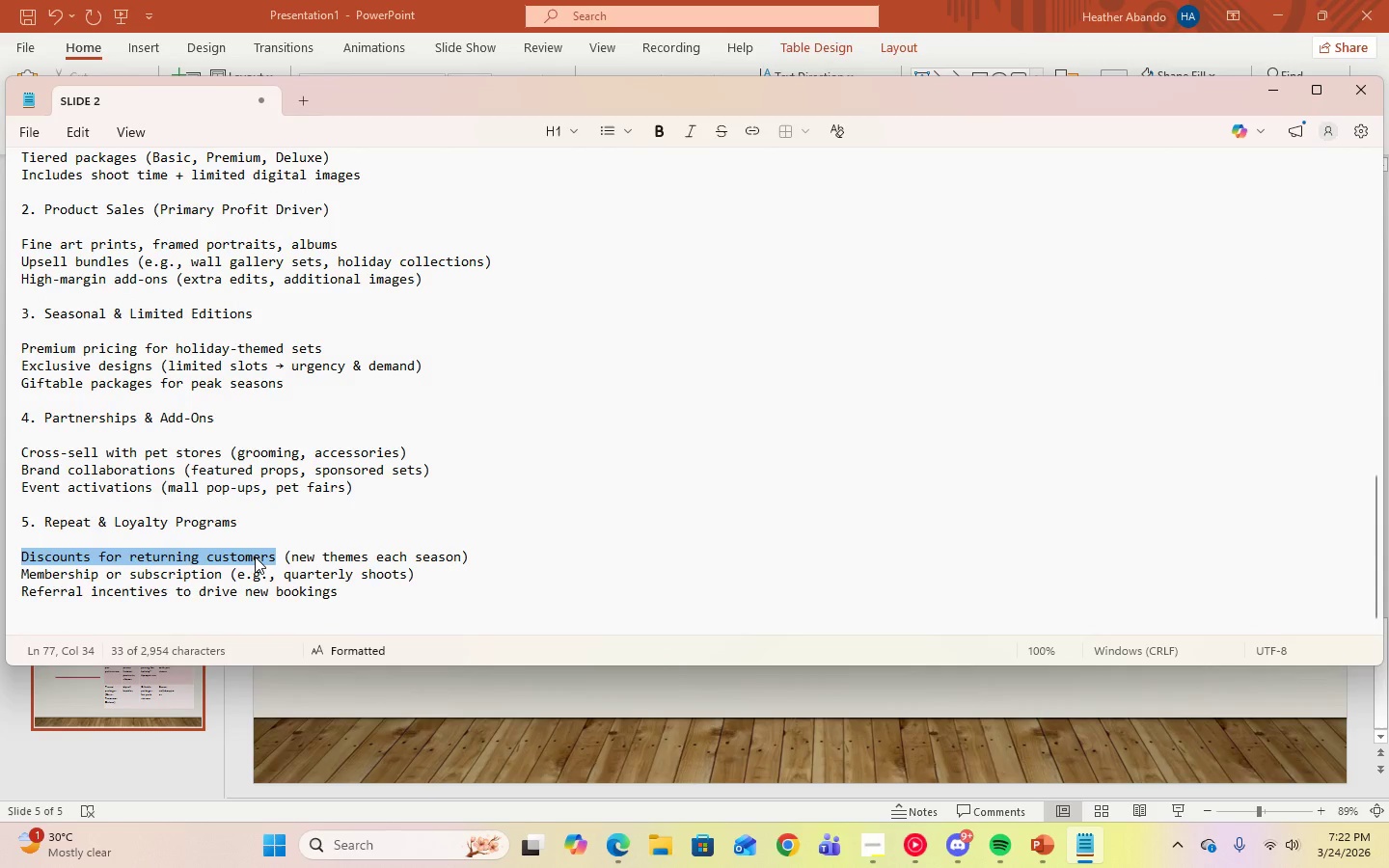 
right_click([255, 556])
 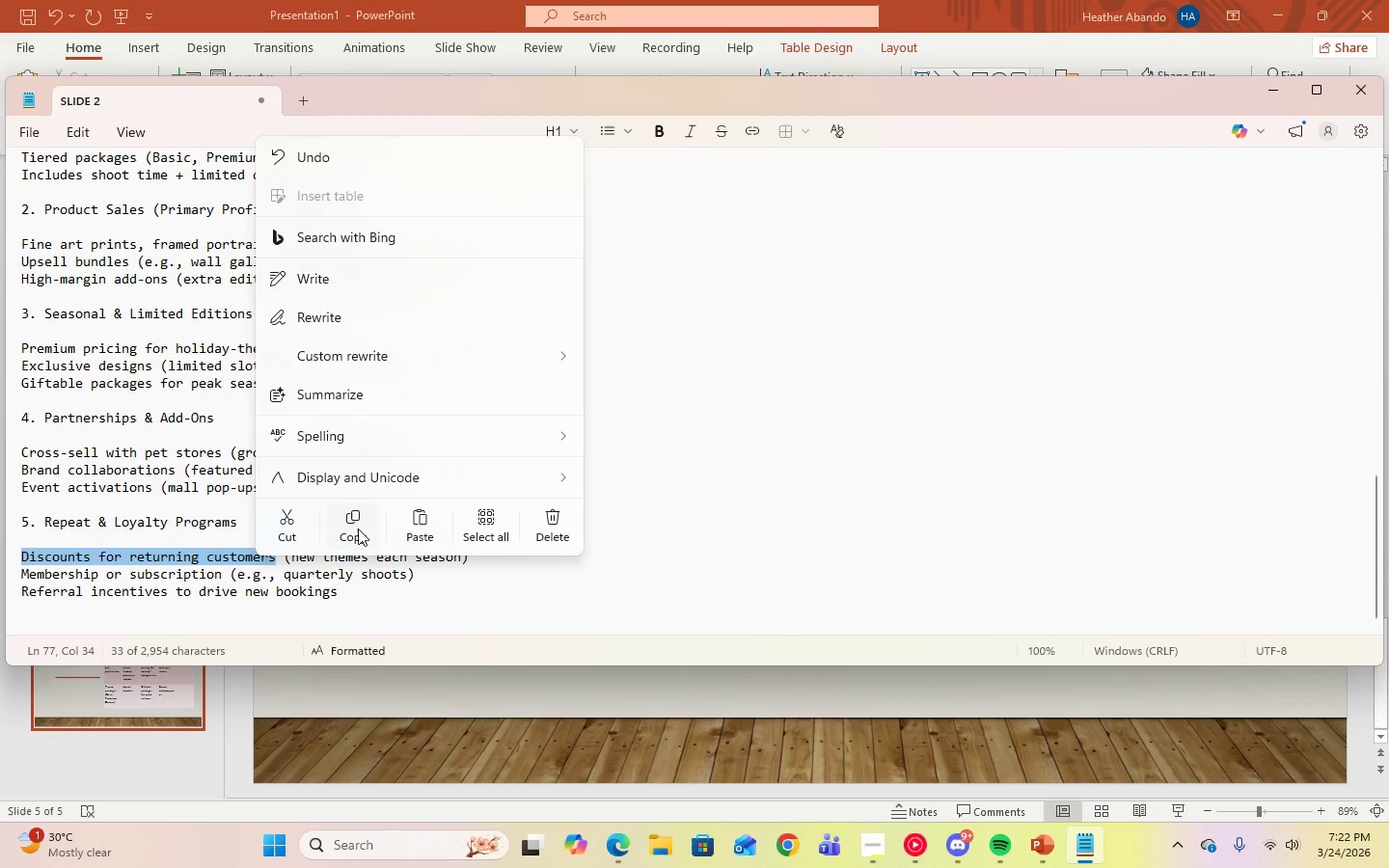 
left_click([359, 529])
 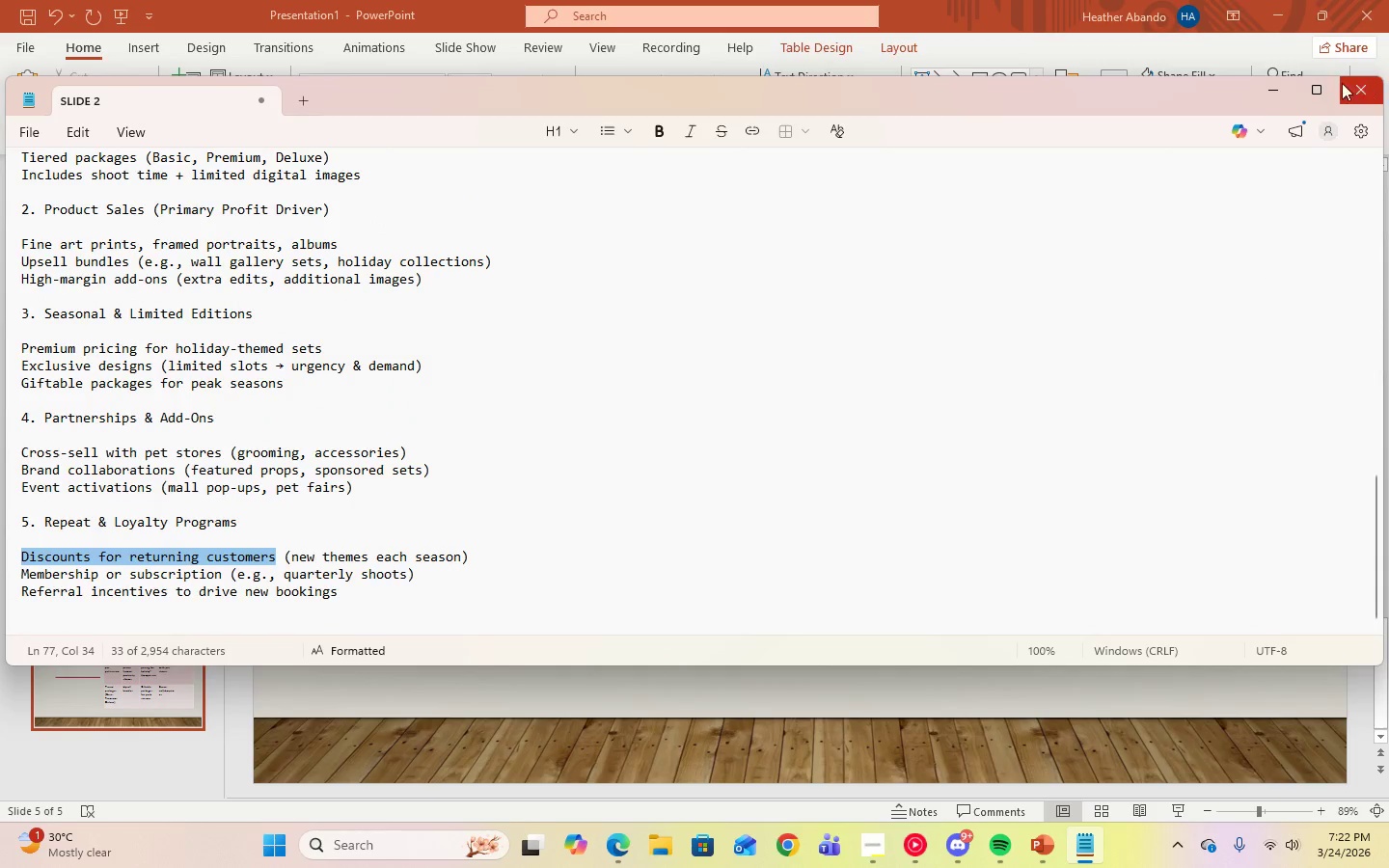 
left_click([1262, 95])
 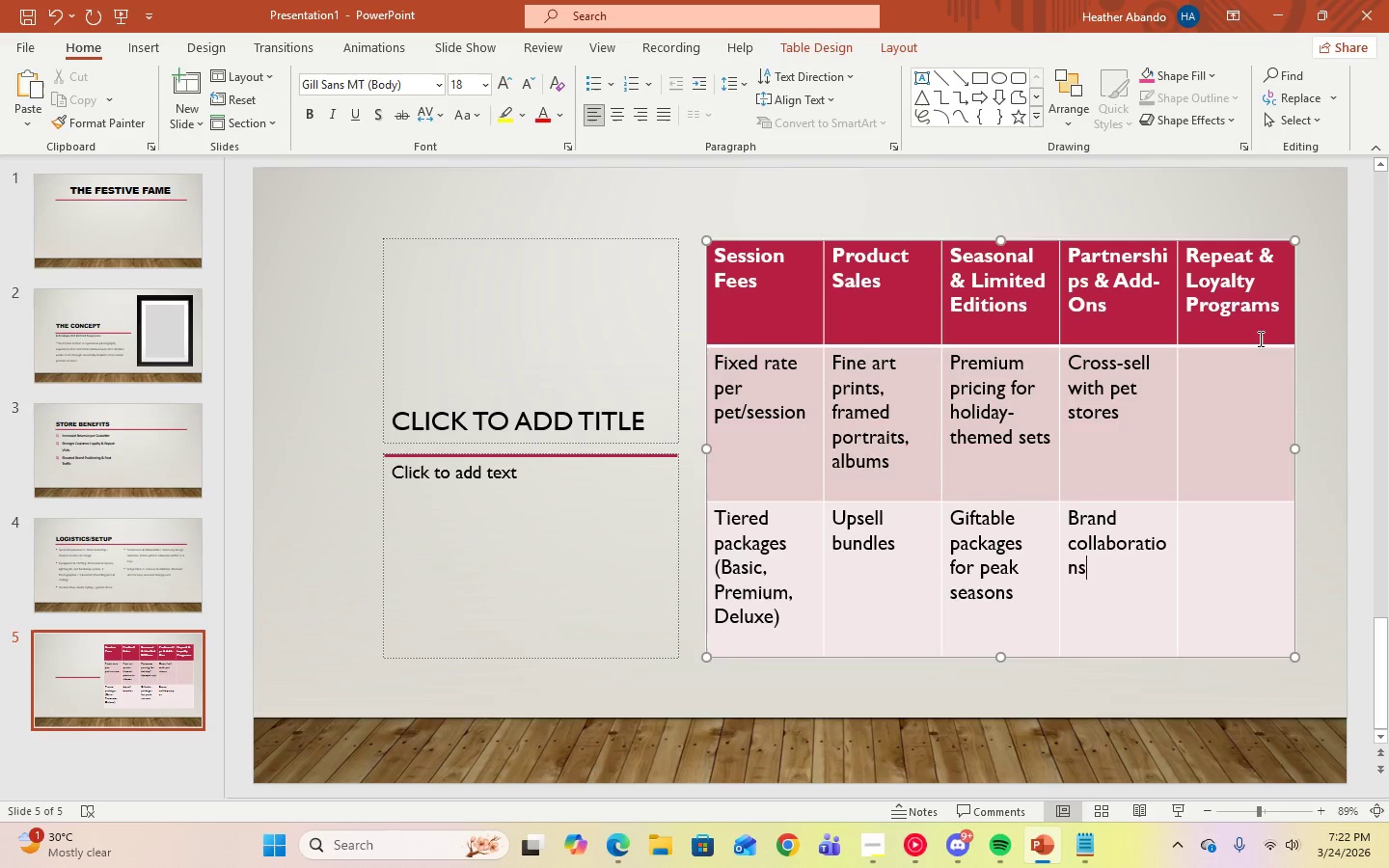 
left_click([1250, 376])
 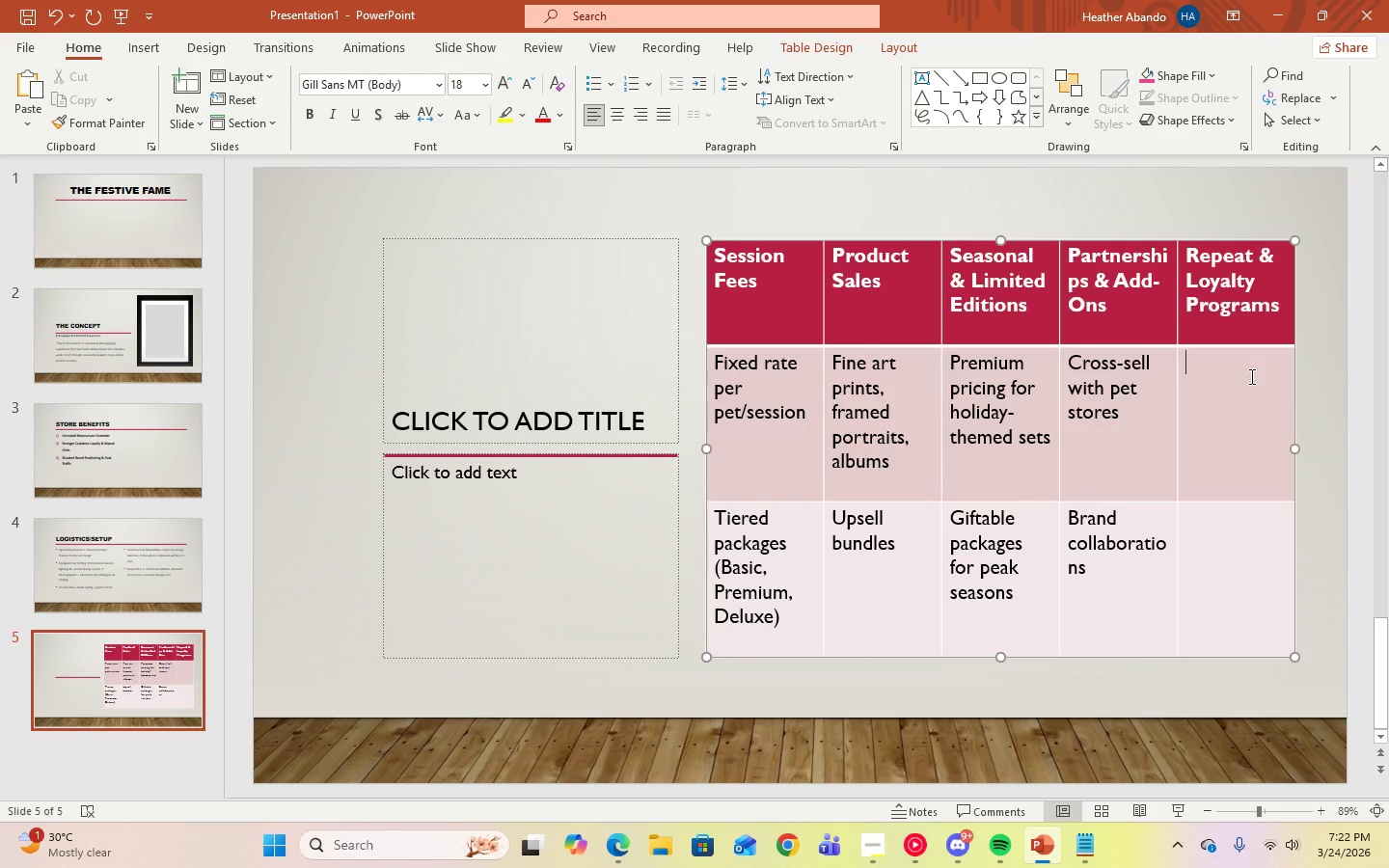 
right_click([1250, 376])
 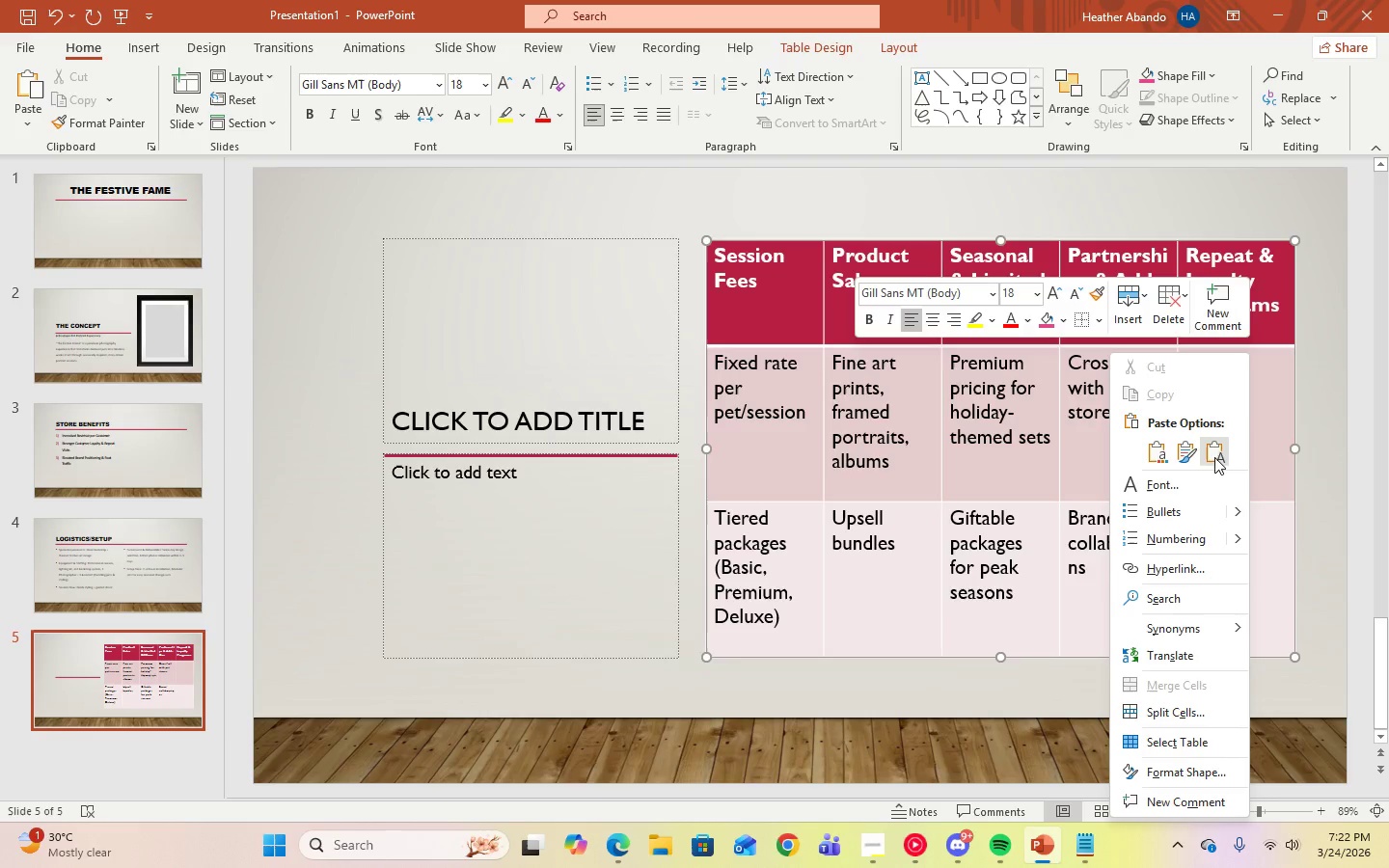 
left_click([1219, 459])
 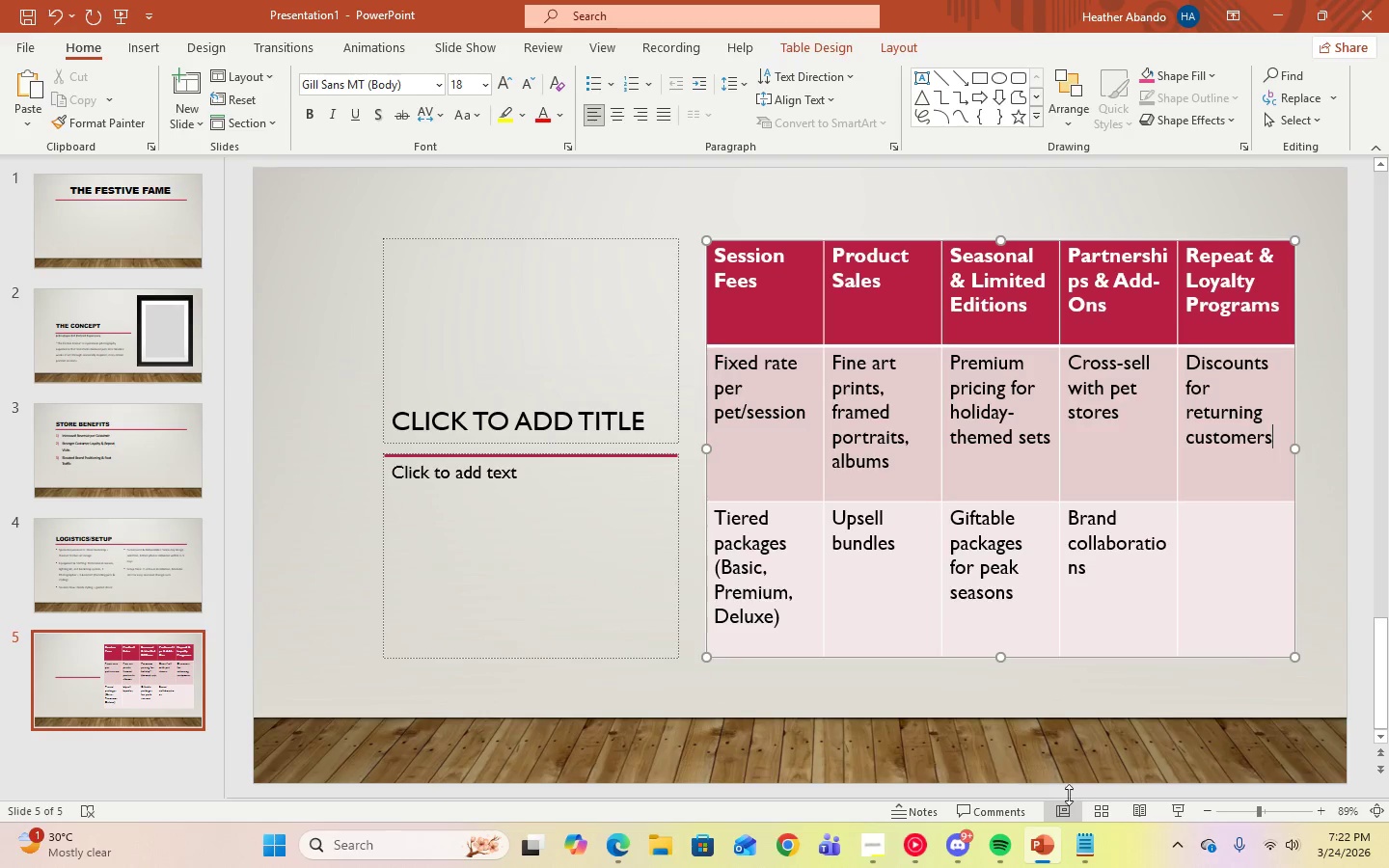 
left_click([1080, 851])
 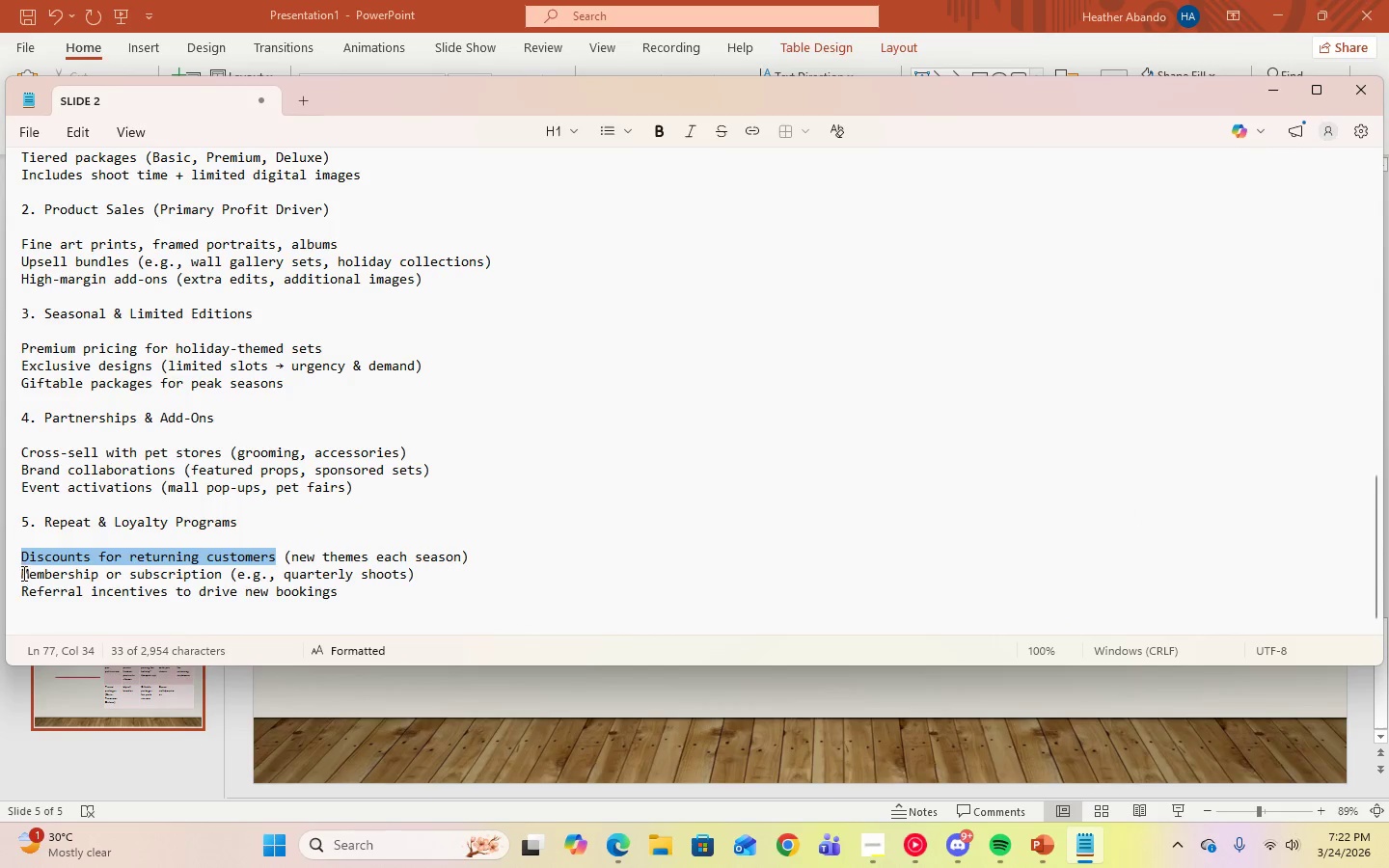 
left_click_drag(start_coordinate=[22, 572], to_coordinate=[232, 574])
 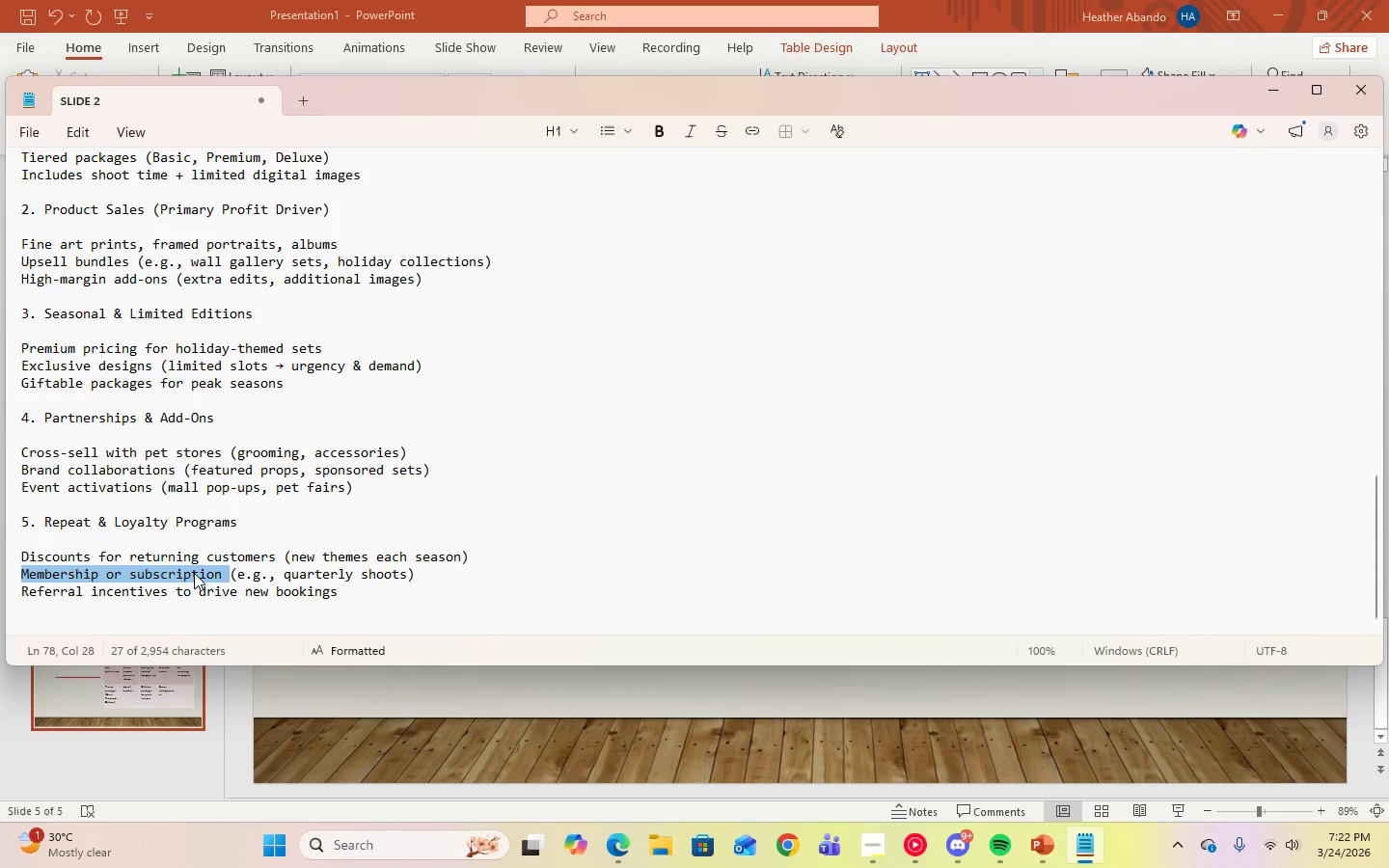 
right_click([194, 573])
 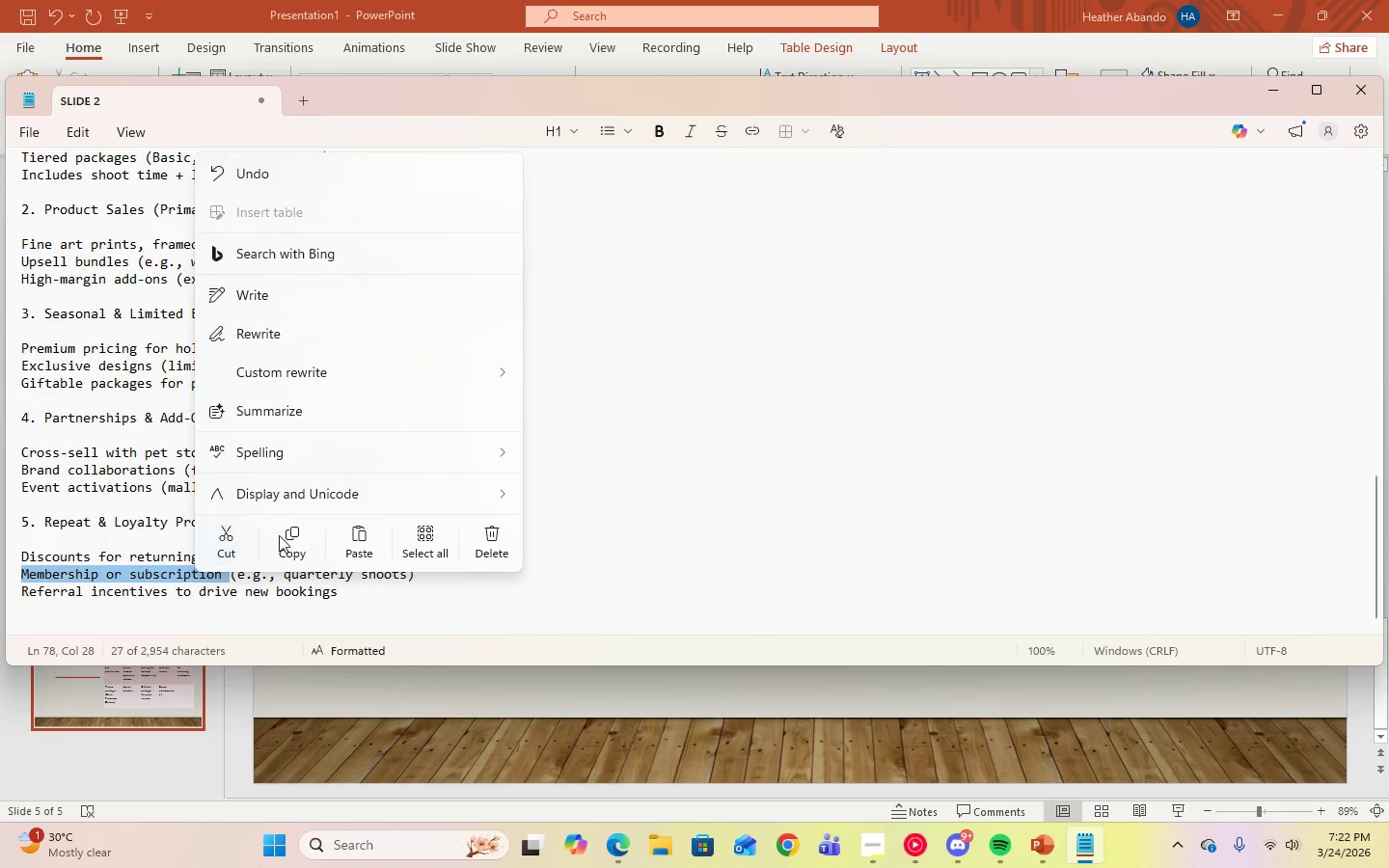 
left_click([286, 536])
 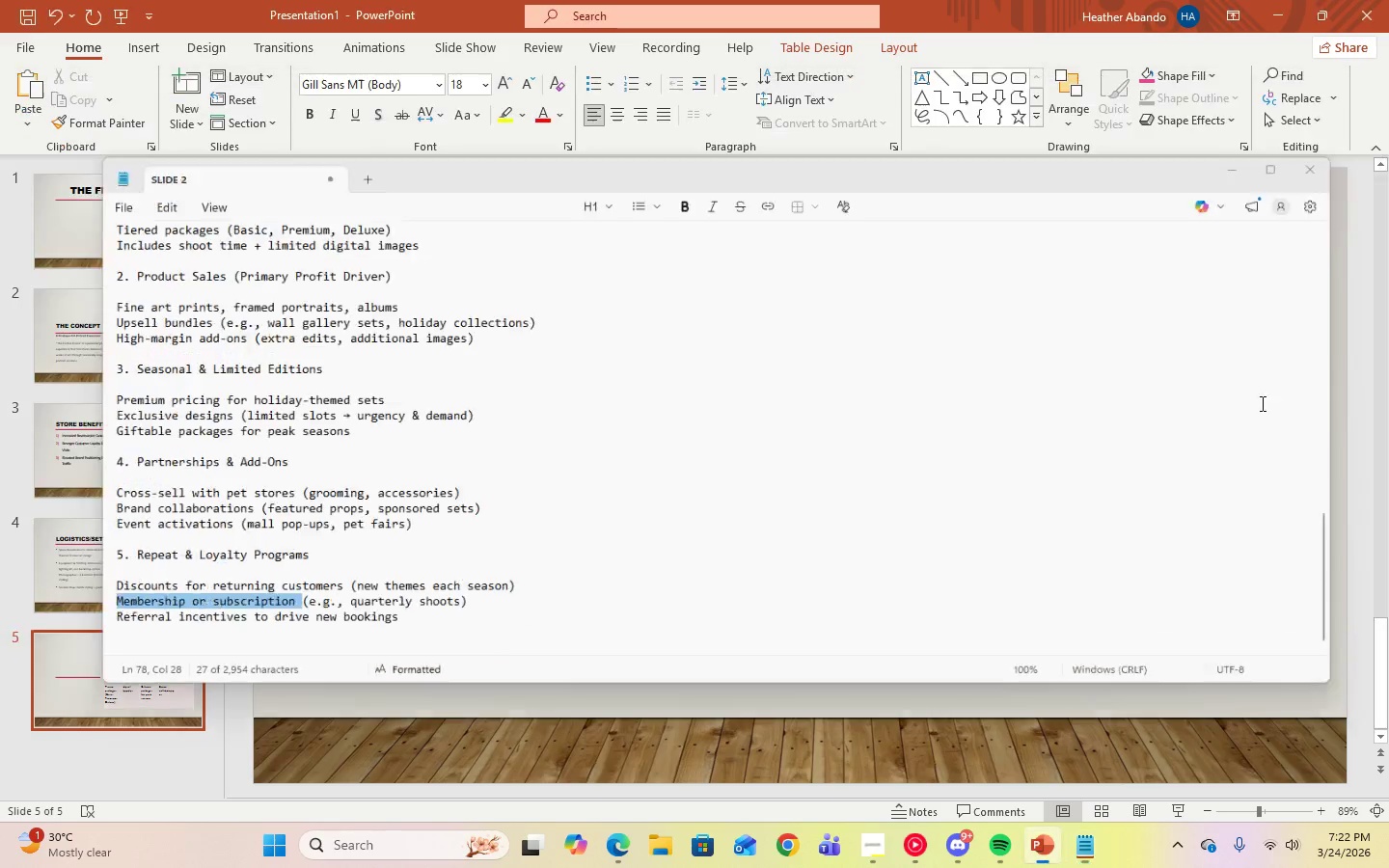 
left_click([1228, 581])
 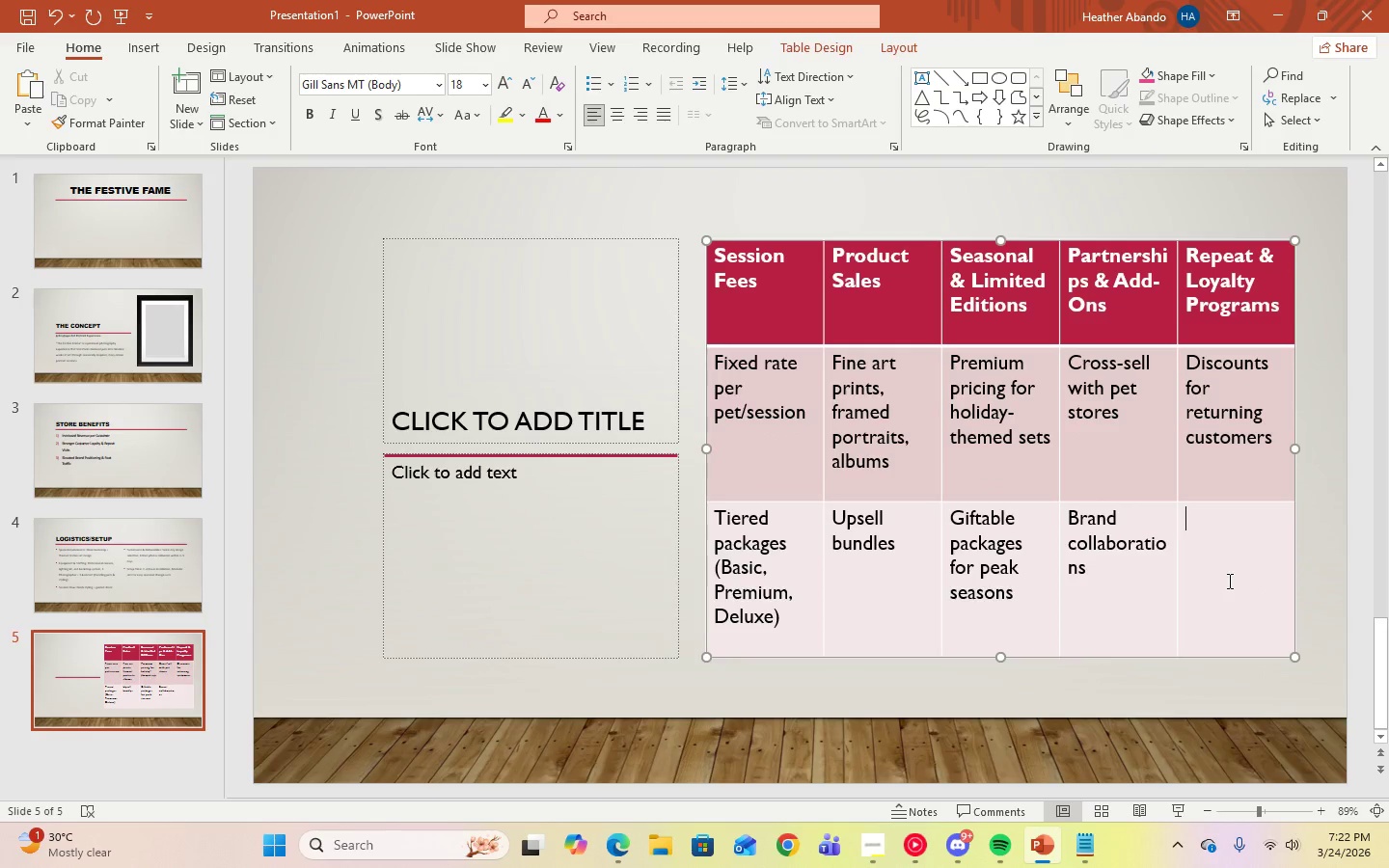 
right_click([1228, 581])
 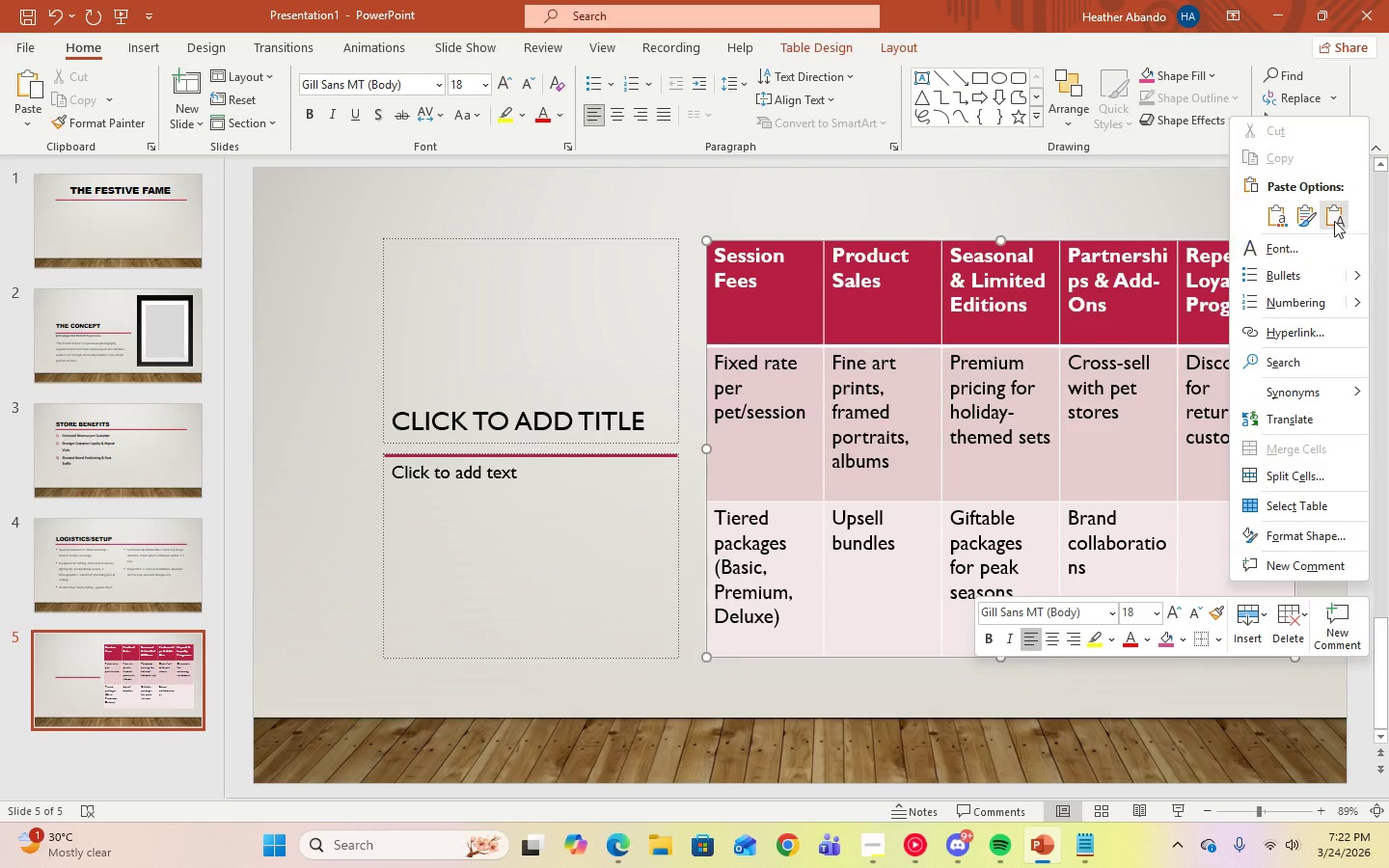 
left_click([1334, 220])
 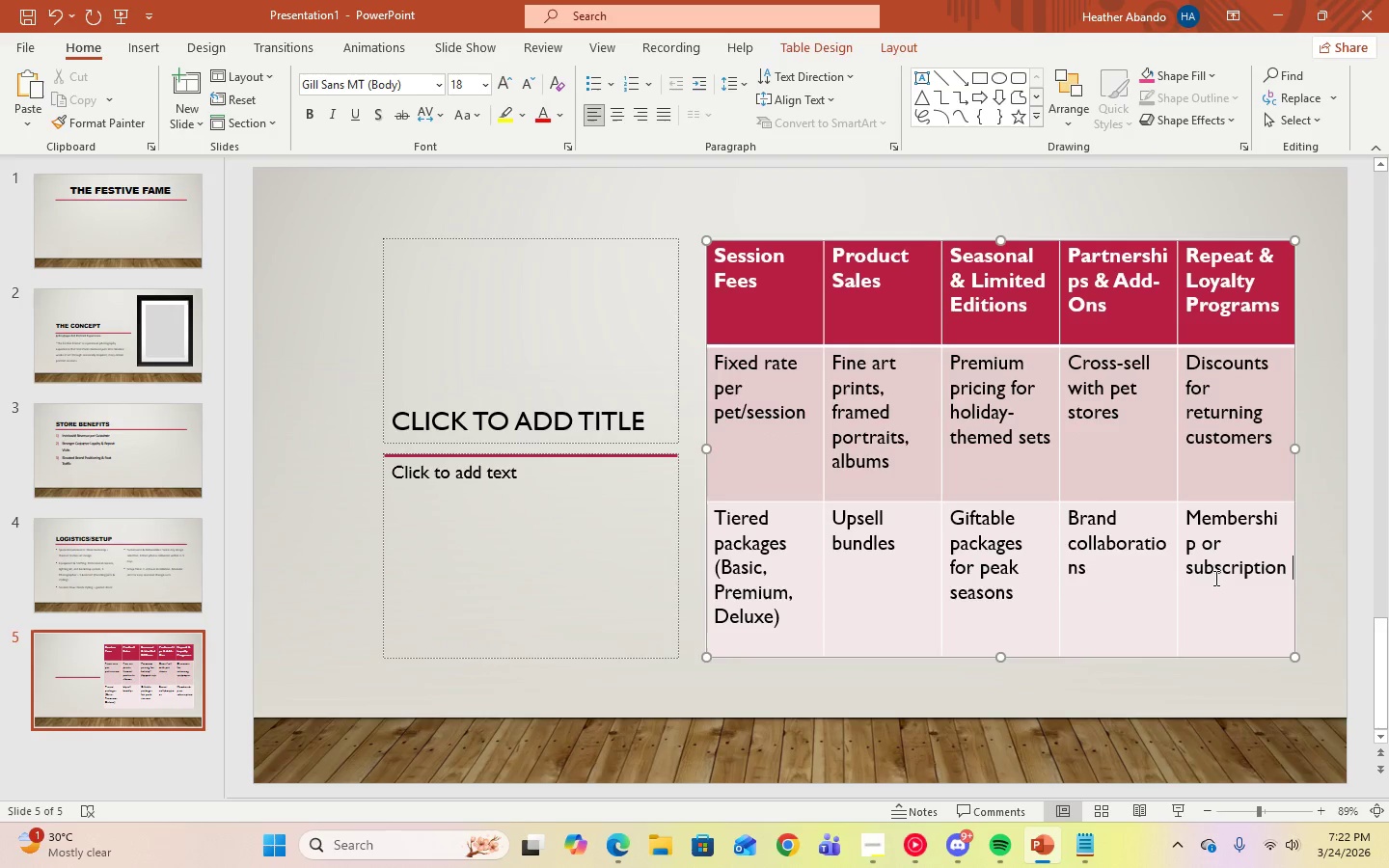 
left_click([1213, 578])
 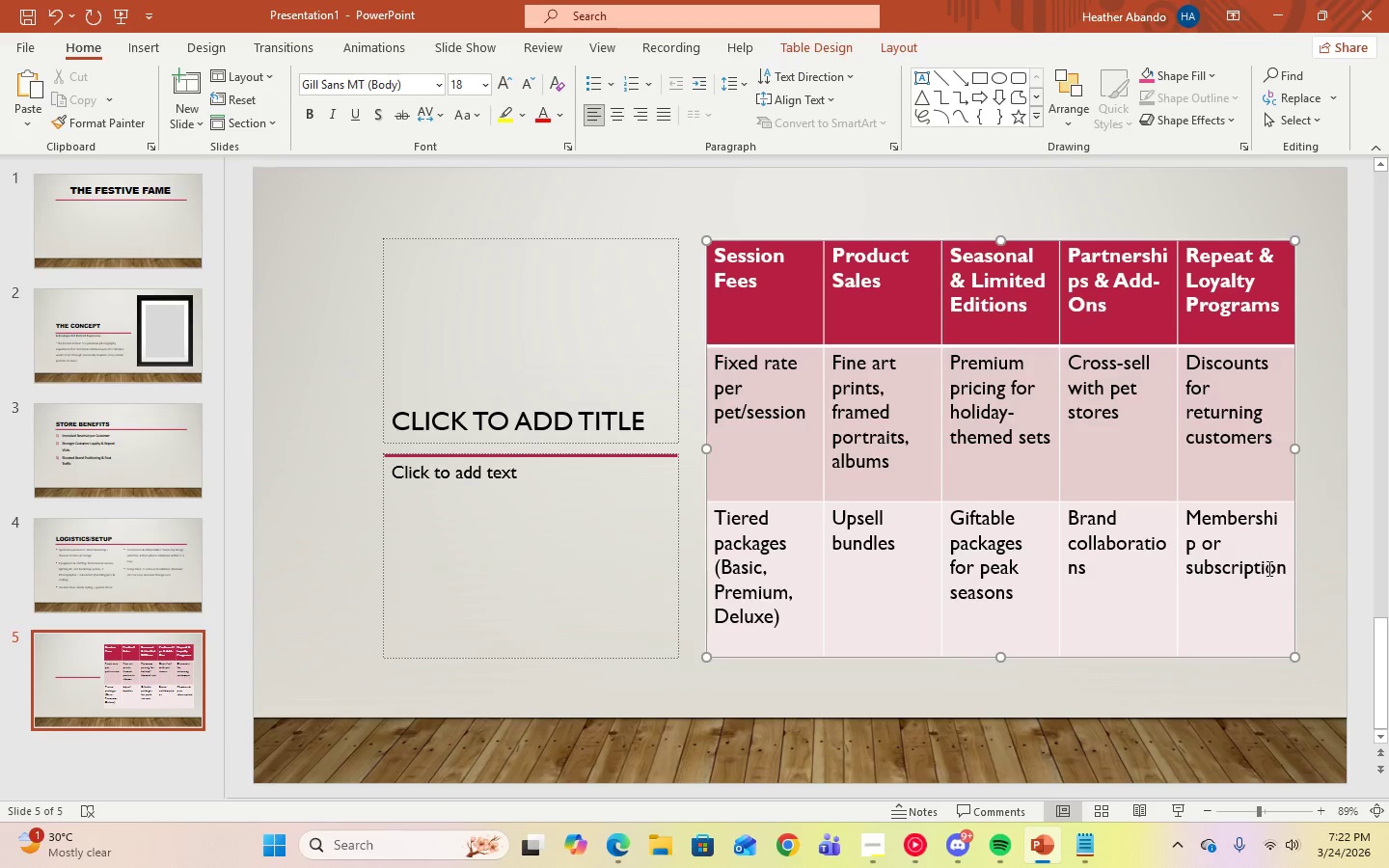 
left_click([1283, 561])
 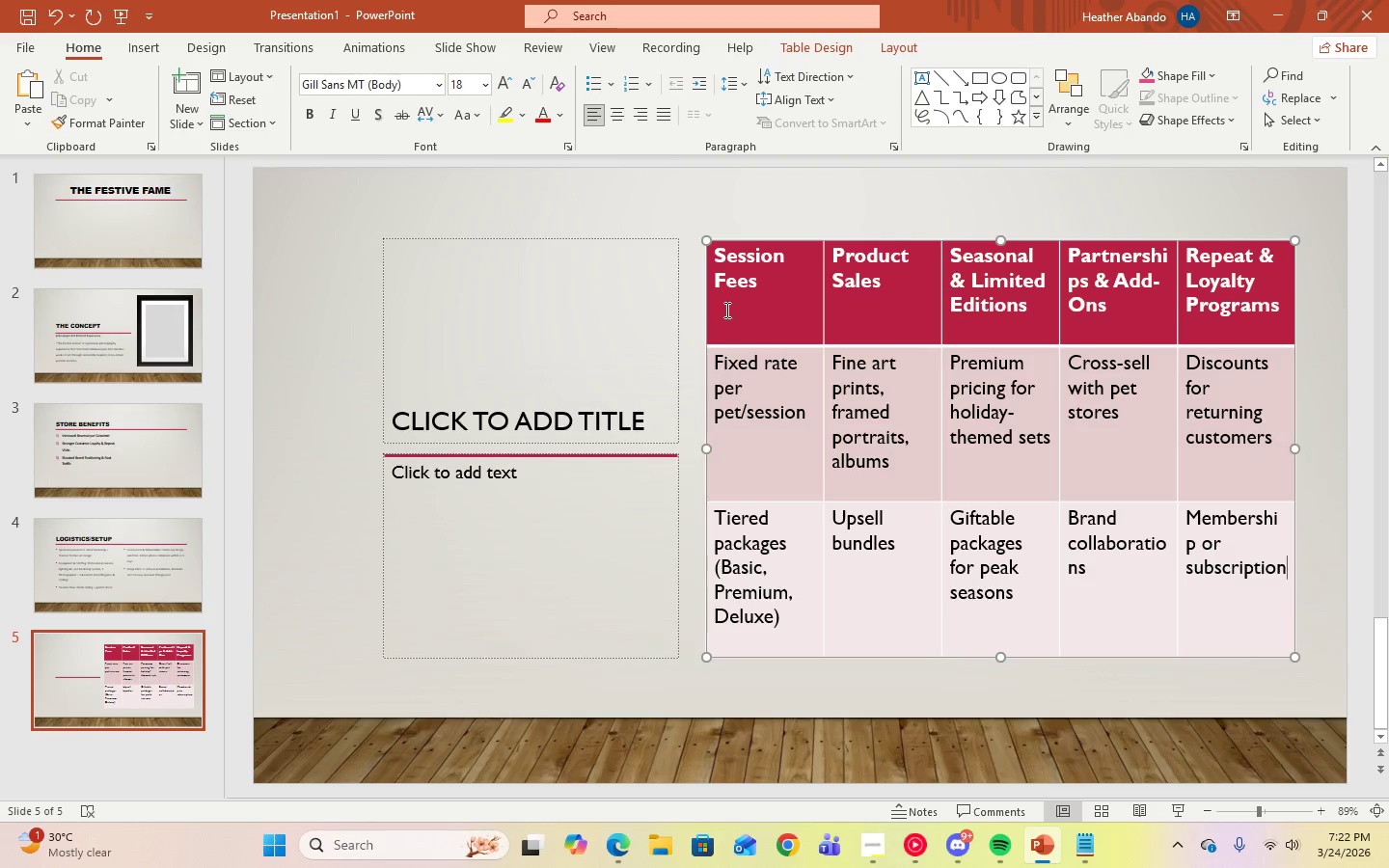 
left_click_drag(start_coordinate=[722, 285], to_coordinate=[1262, 304])
 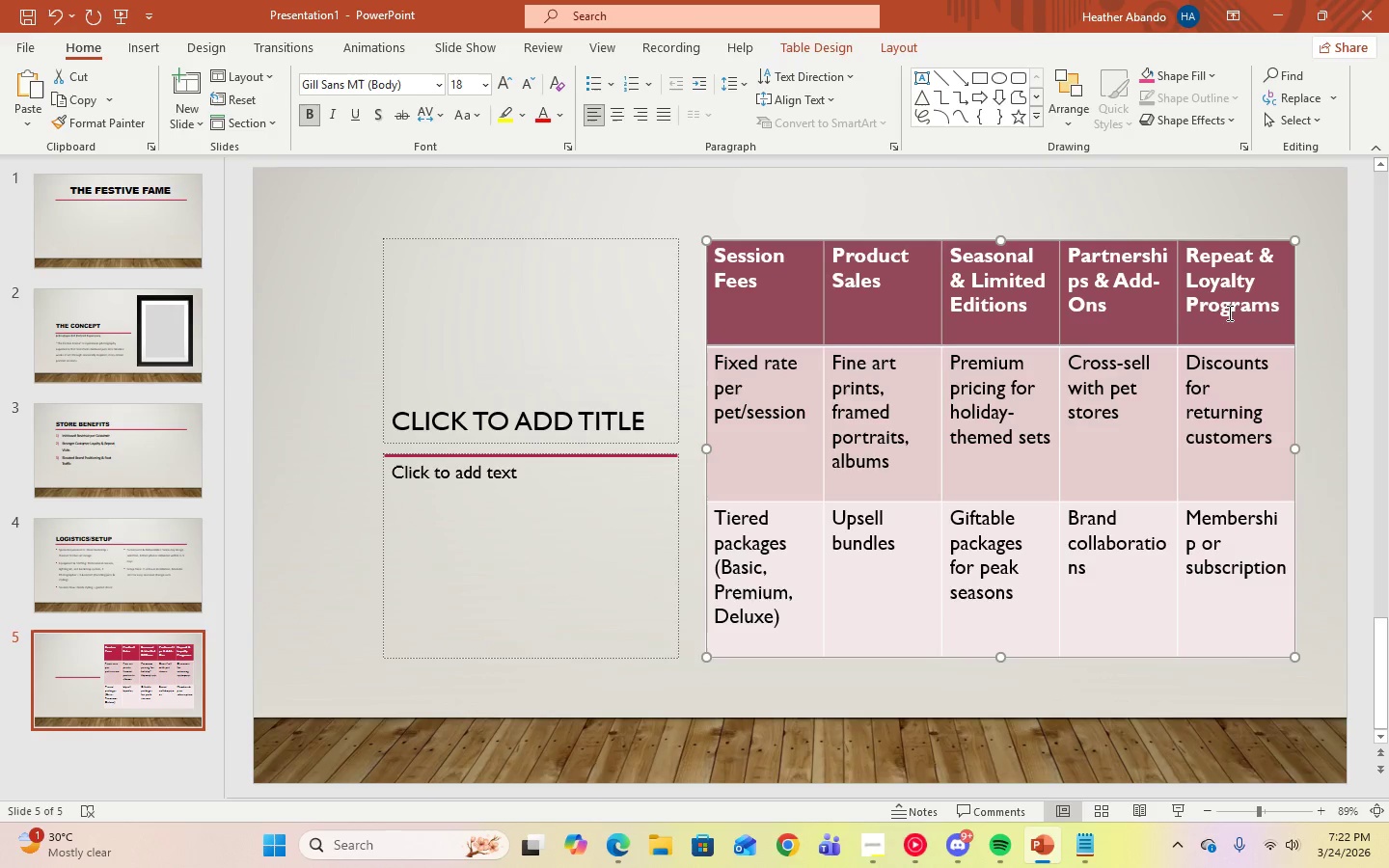 
left_click([1201, 441])
 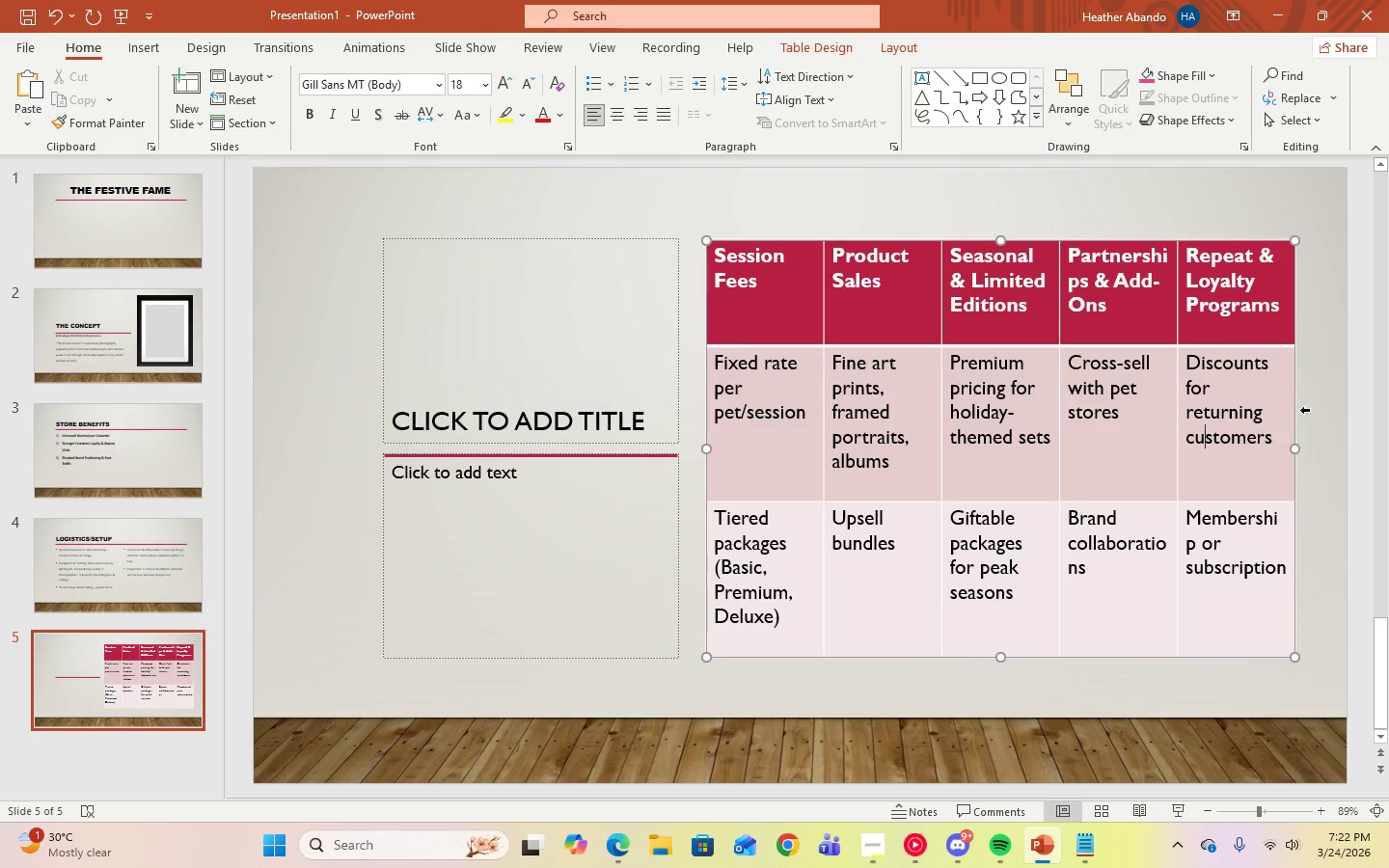 
wait(7.16)
 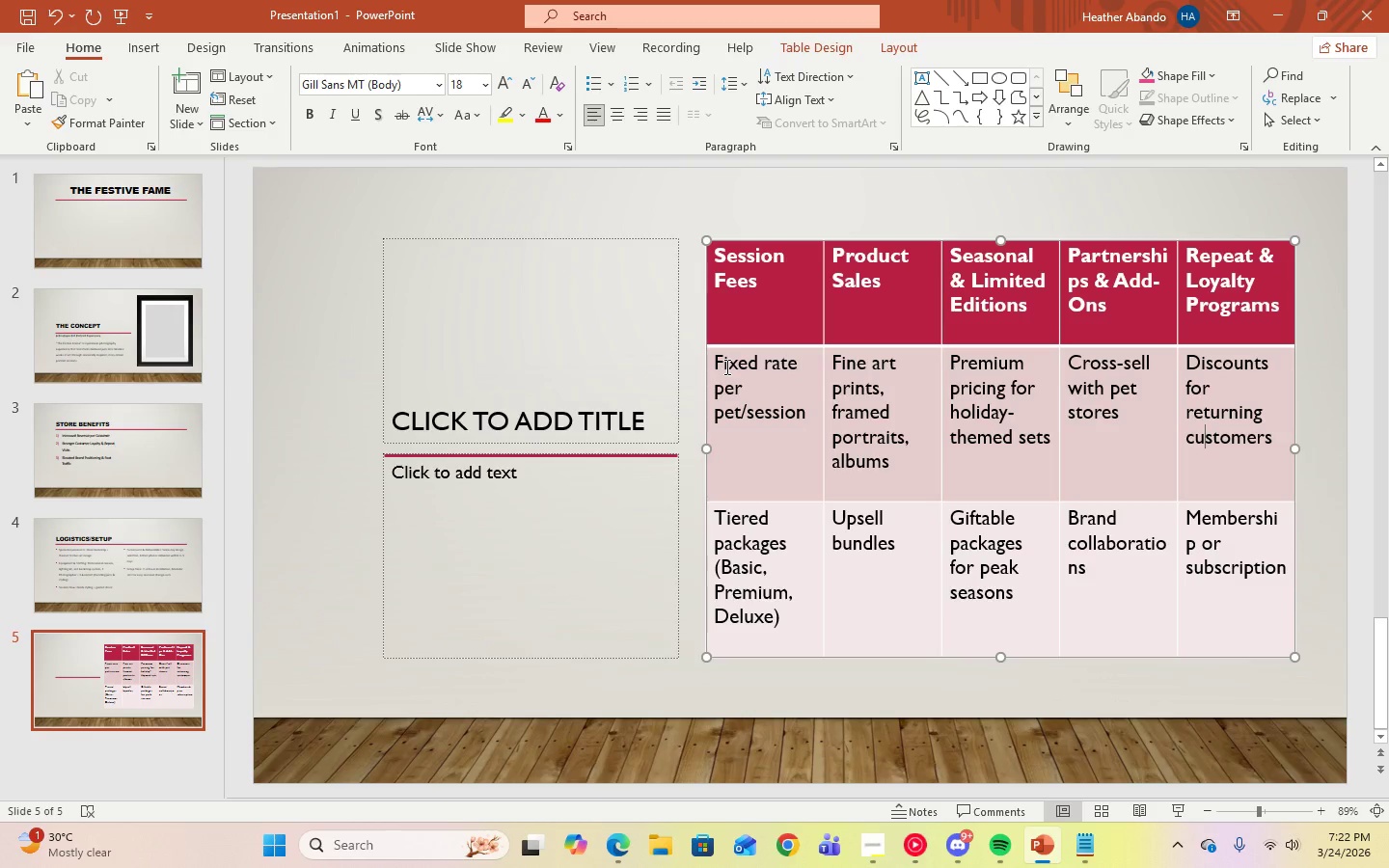 
left_click_drag(start_coordinate=[787, 621], to_coordinate=[1216, 405])
 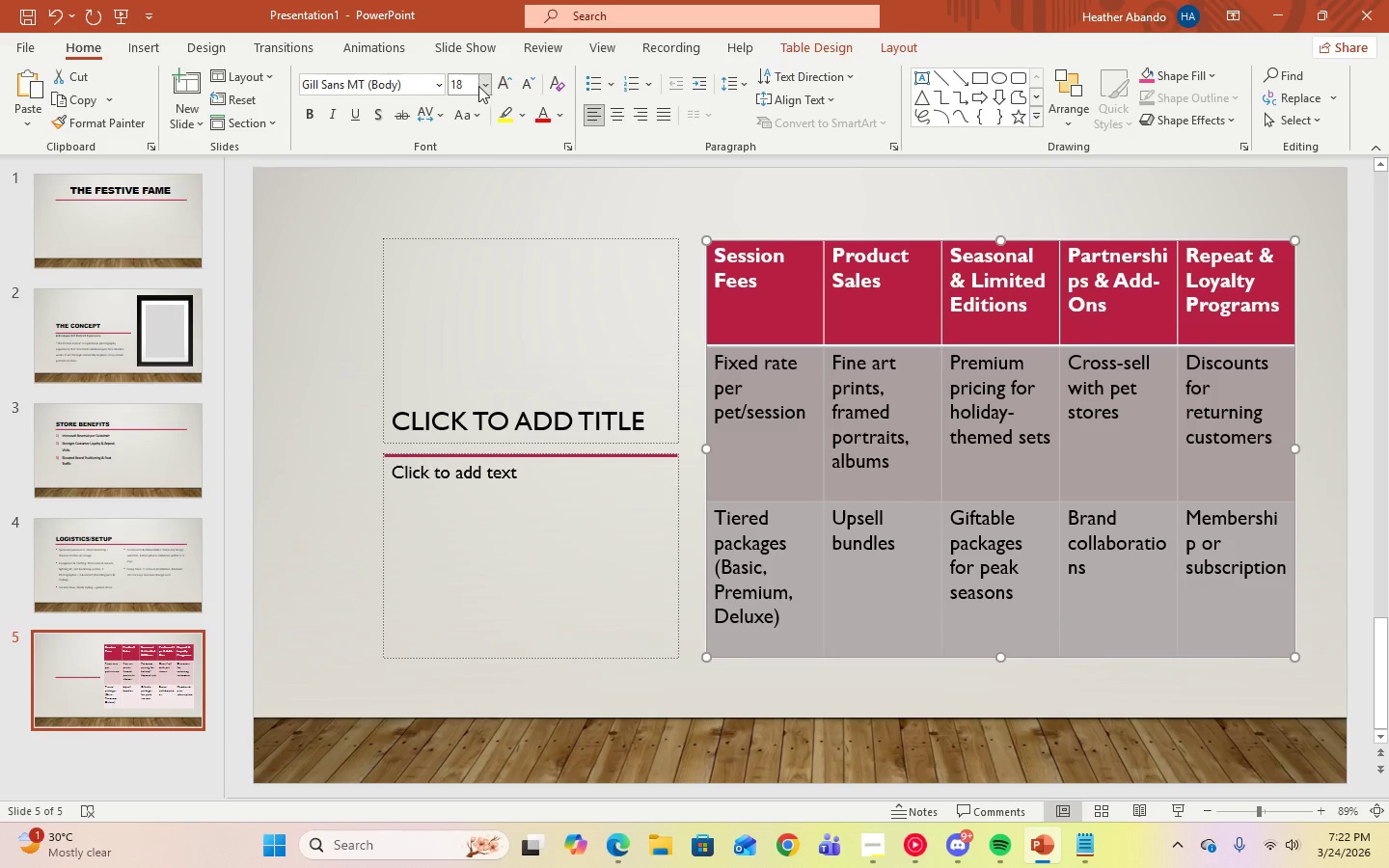 
left_click([480, 87])
 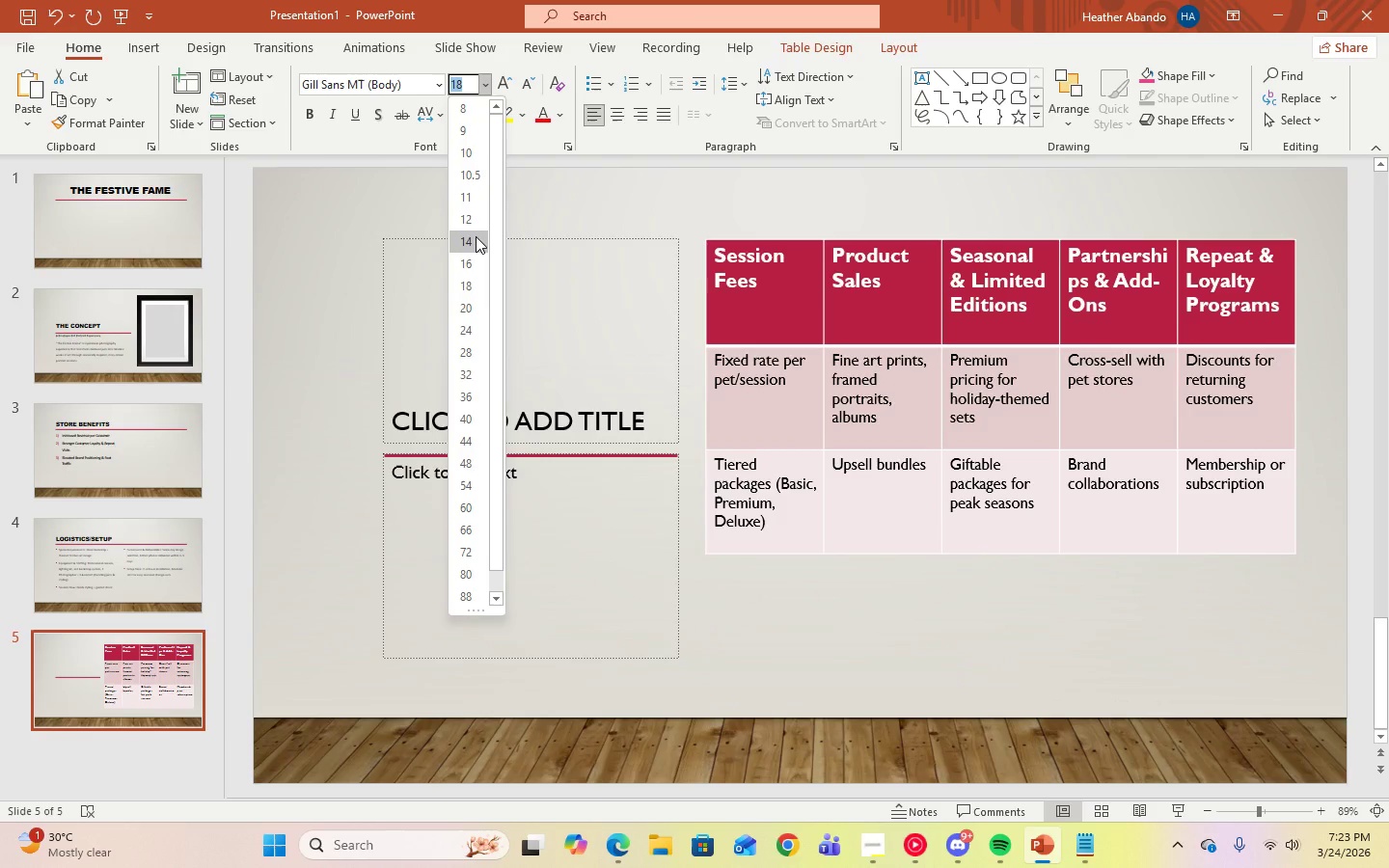 
wait(16.62)
 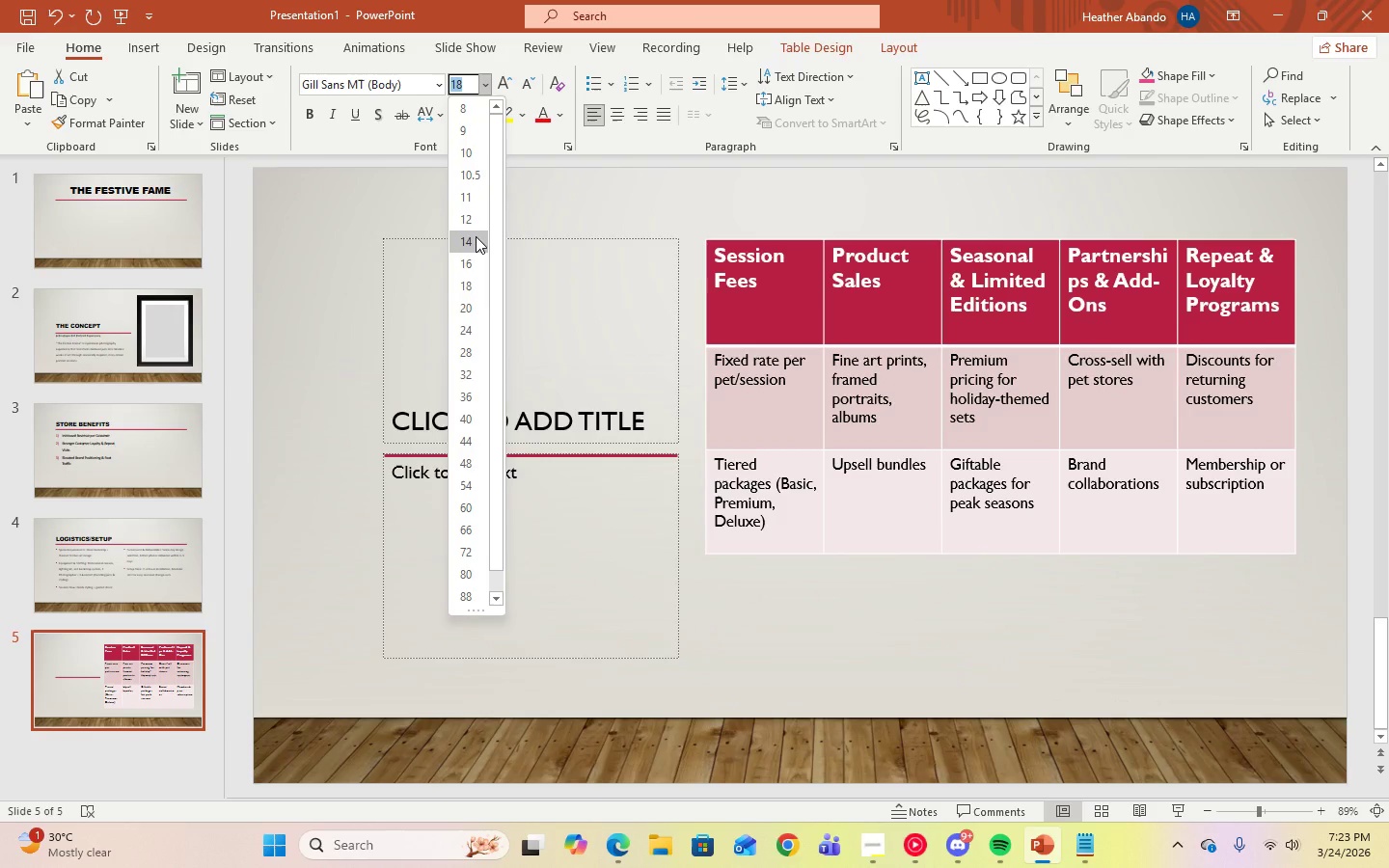 
left_click([1335, 413])
 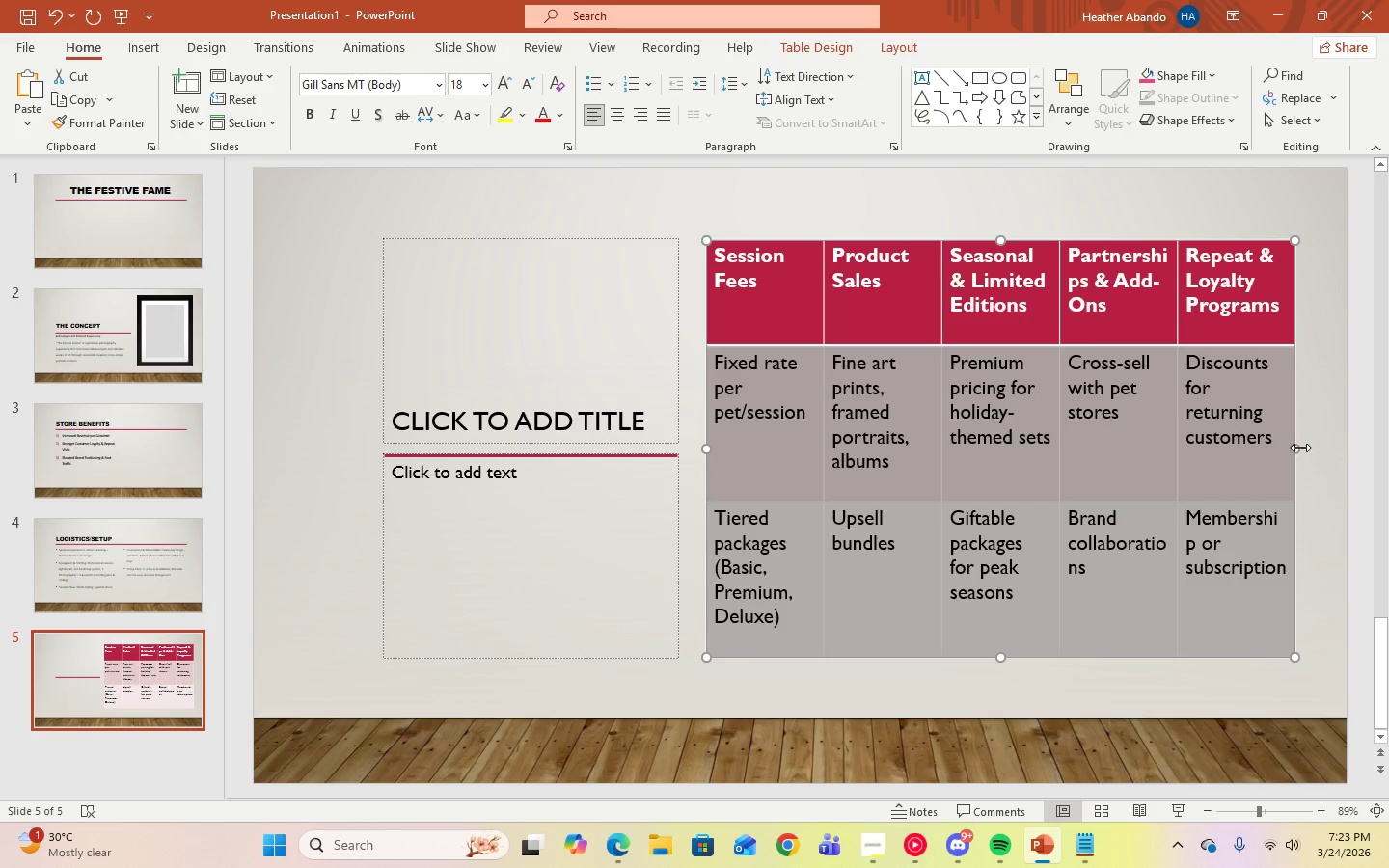 
left_click_drag(start_coordinate=[1295, 449], to_coordinate=[1305, 449])
 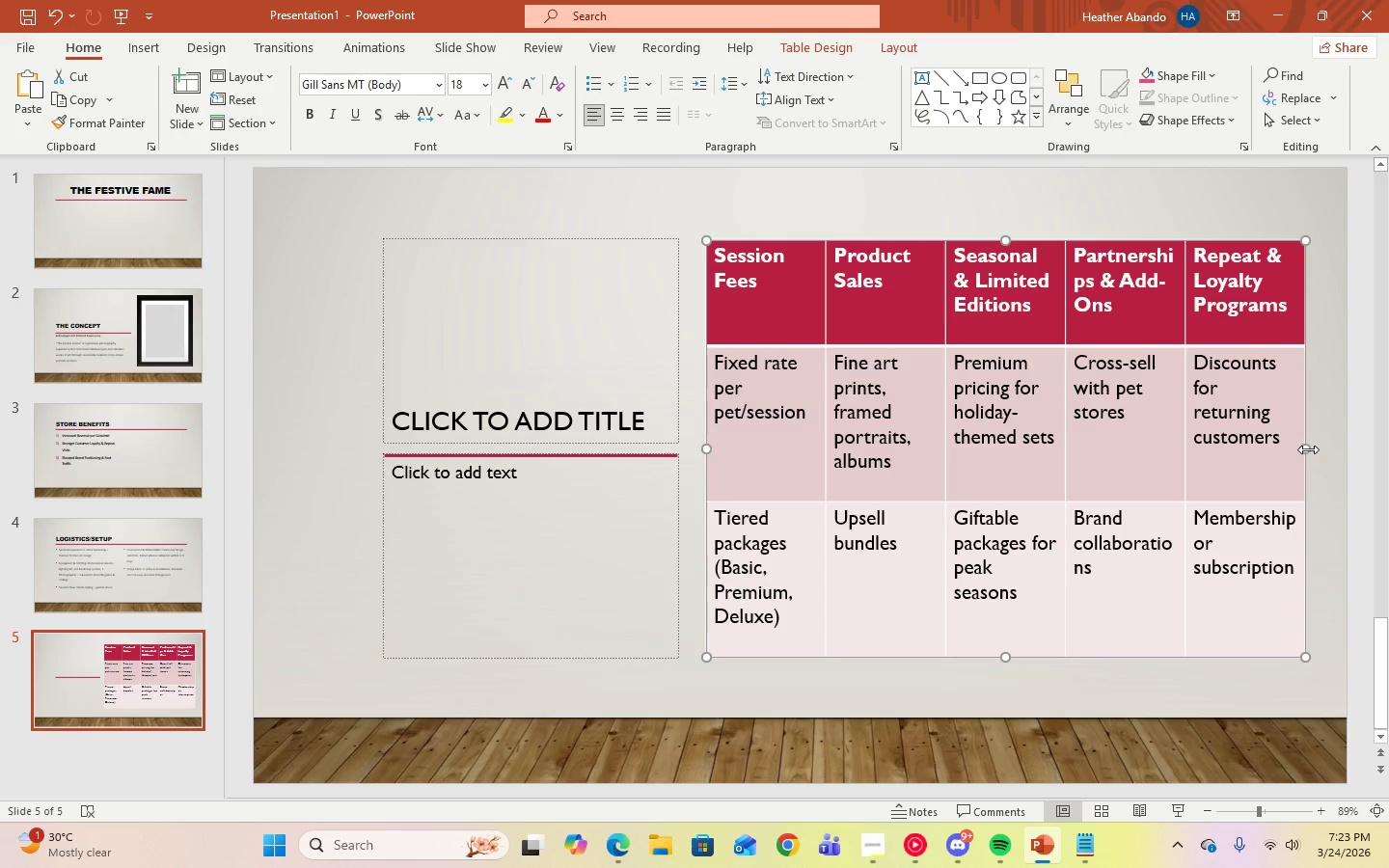 
left_click_drag(start_coordinate=[1308, 449], to_coordinate=[1321, 449])
 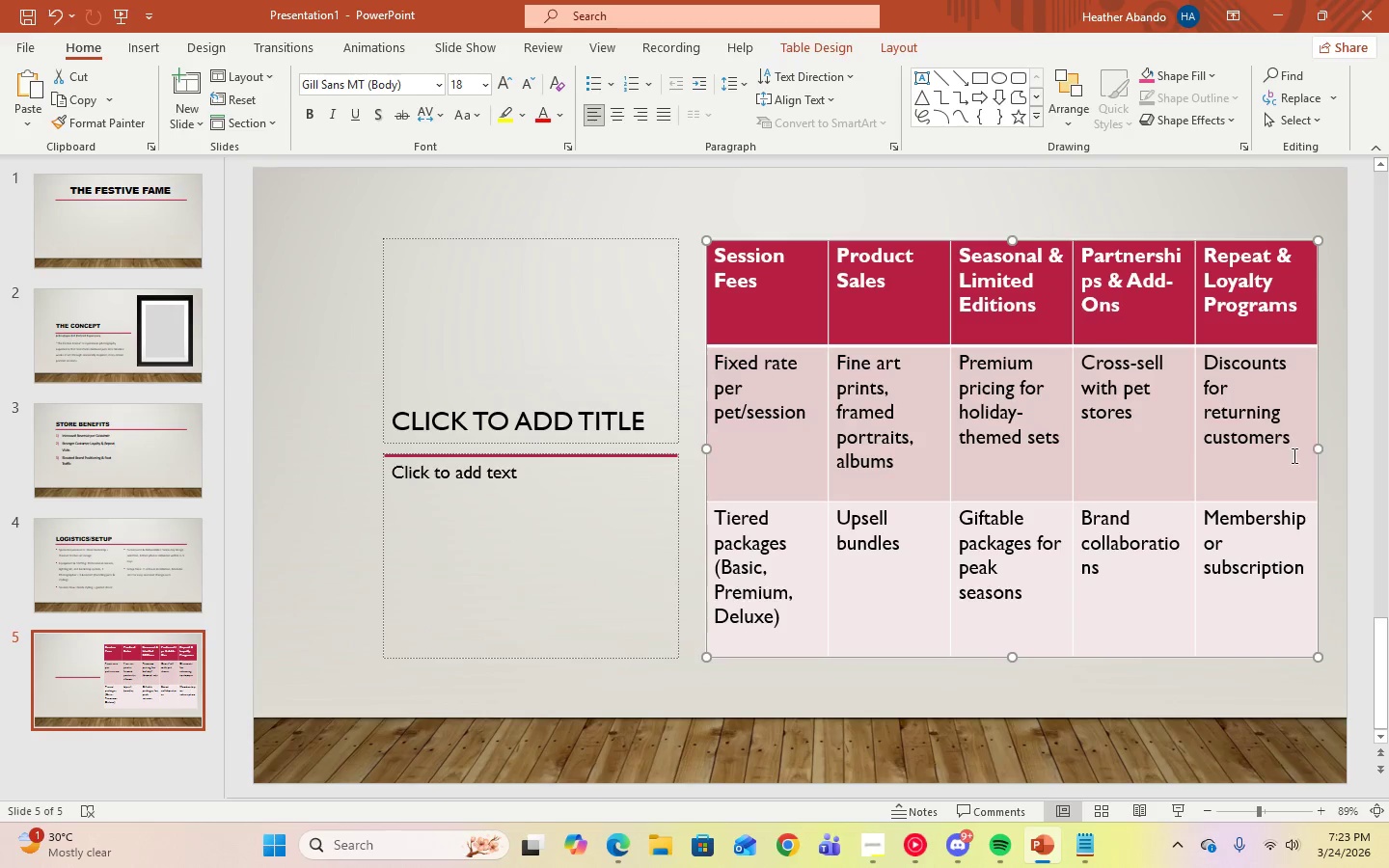 
left_click([1110, 525])
 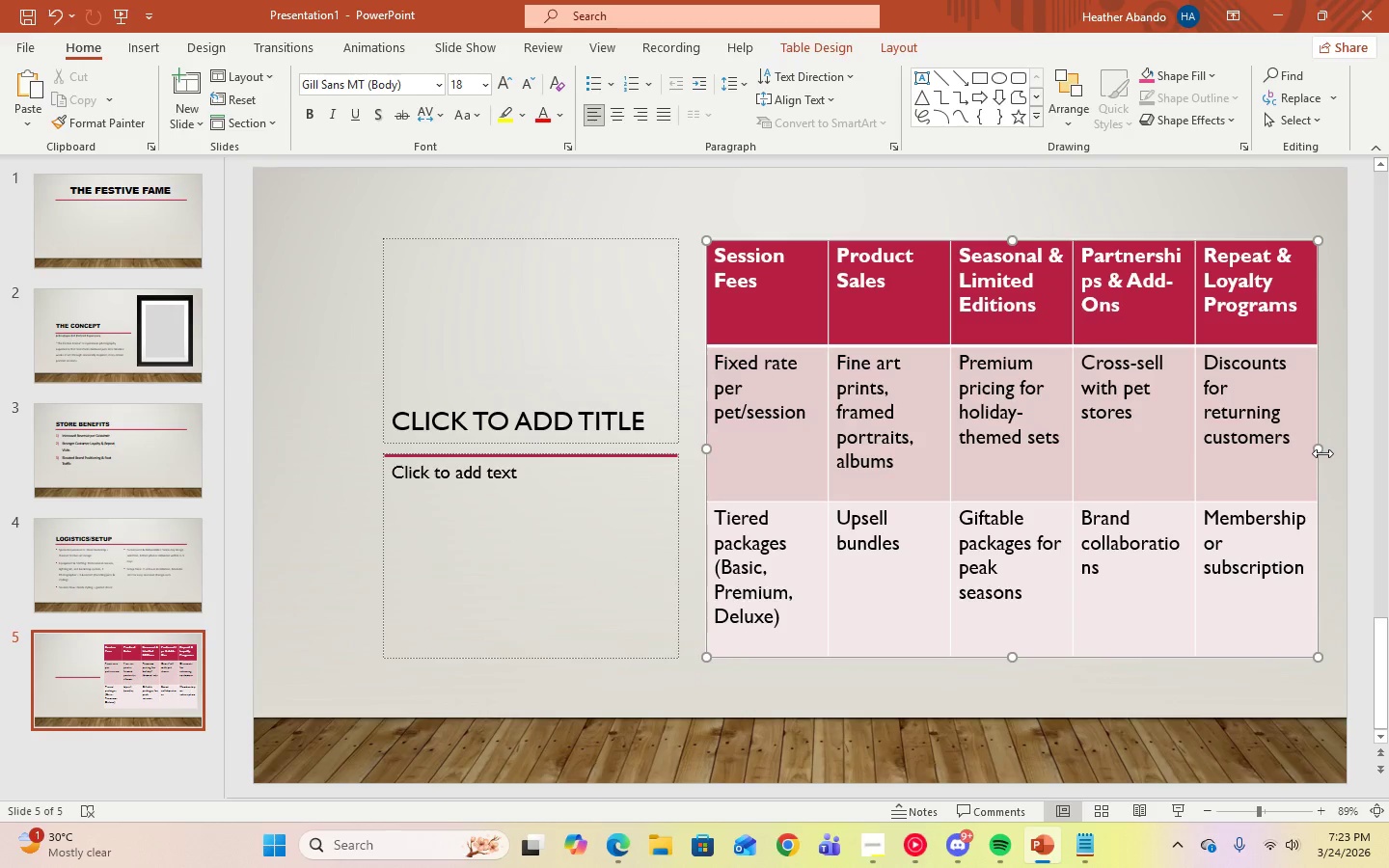 
left_click_drag(start_coordinate=[1321, 450], to_coordinate=[1307, 450])
 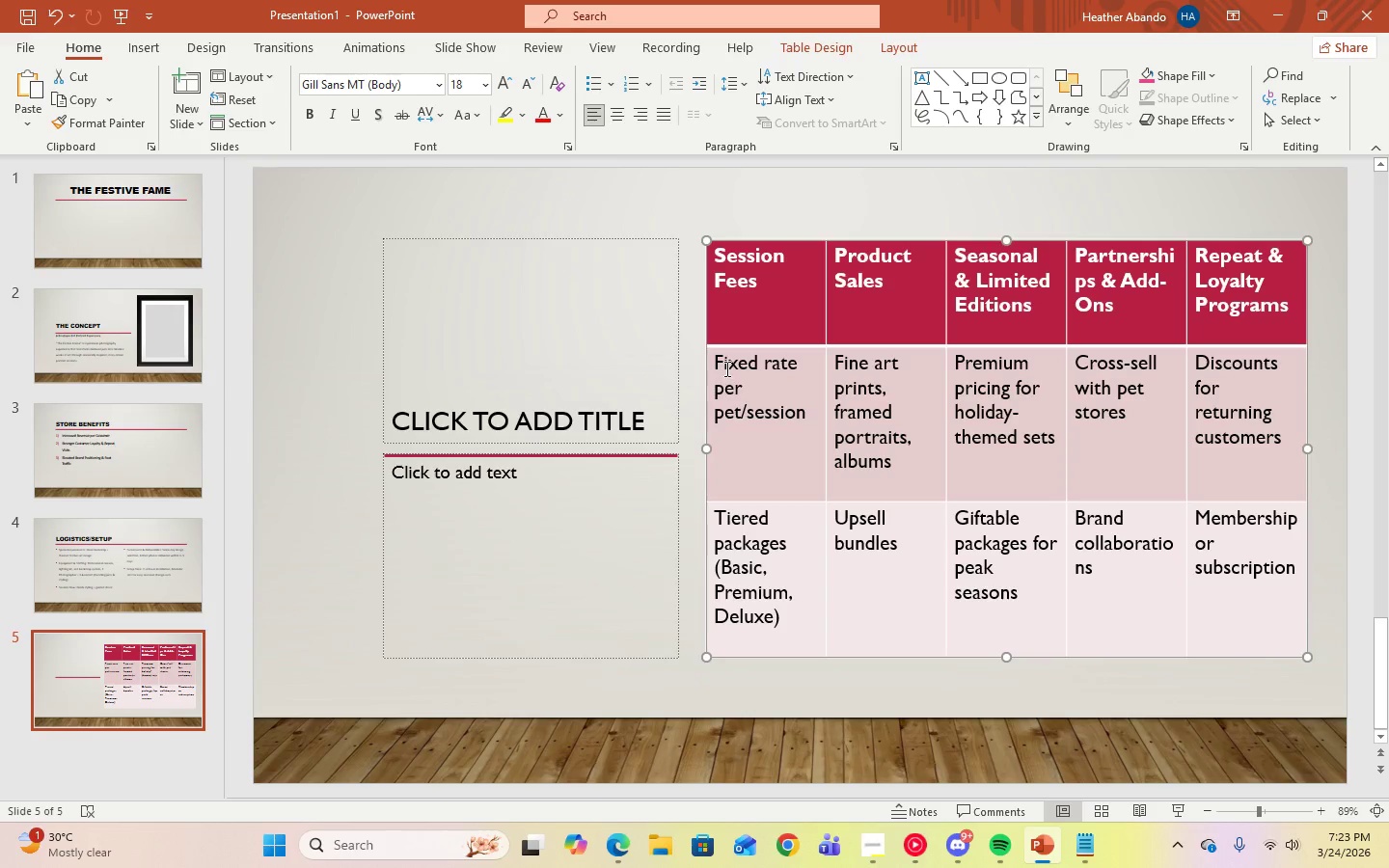 
left_click([720, 366])
 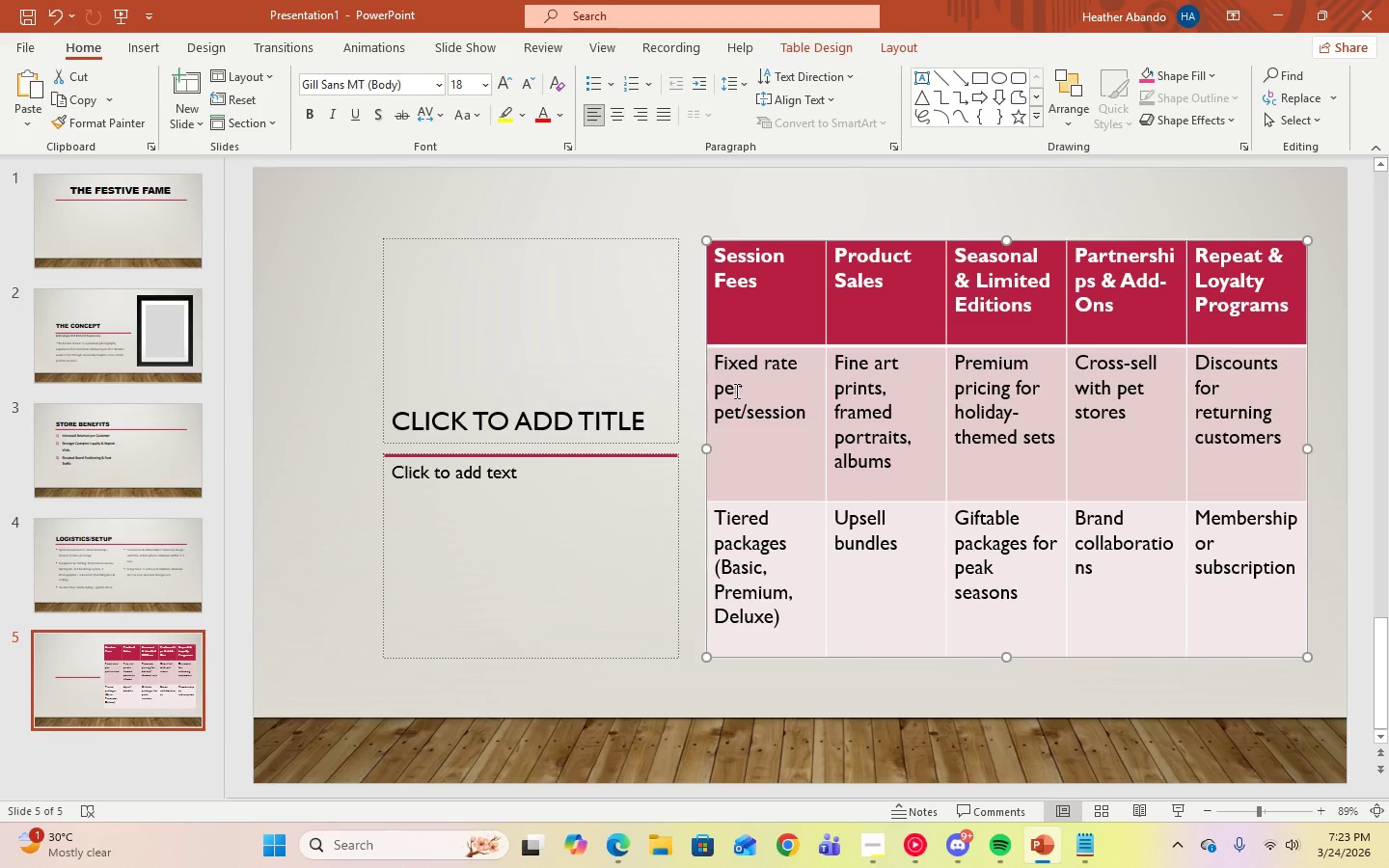 
double_click([754, 401])
 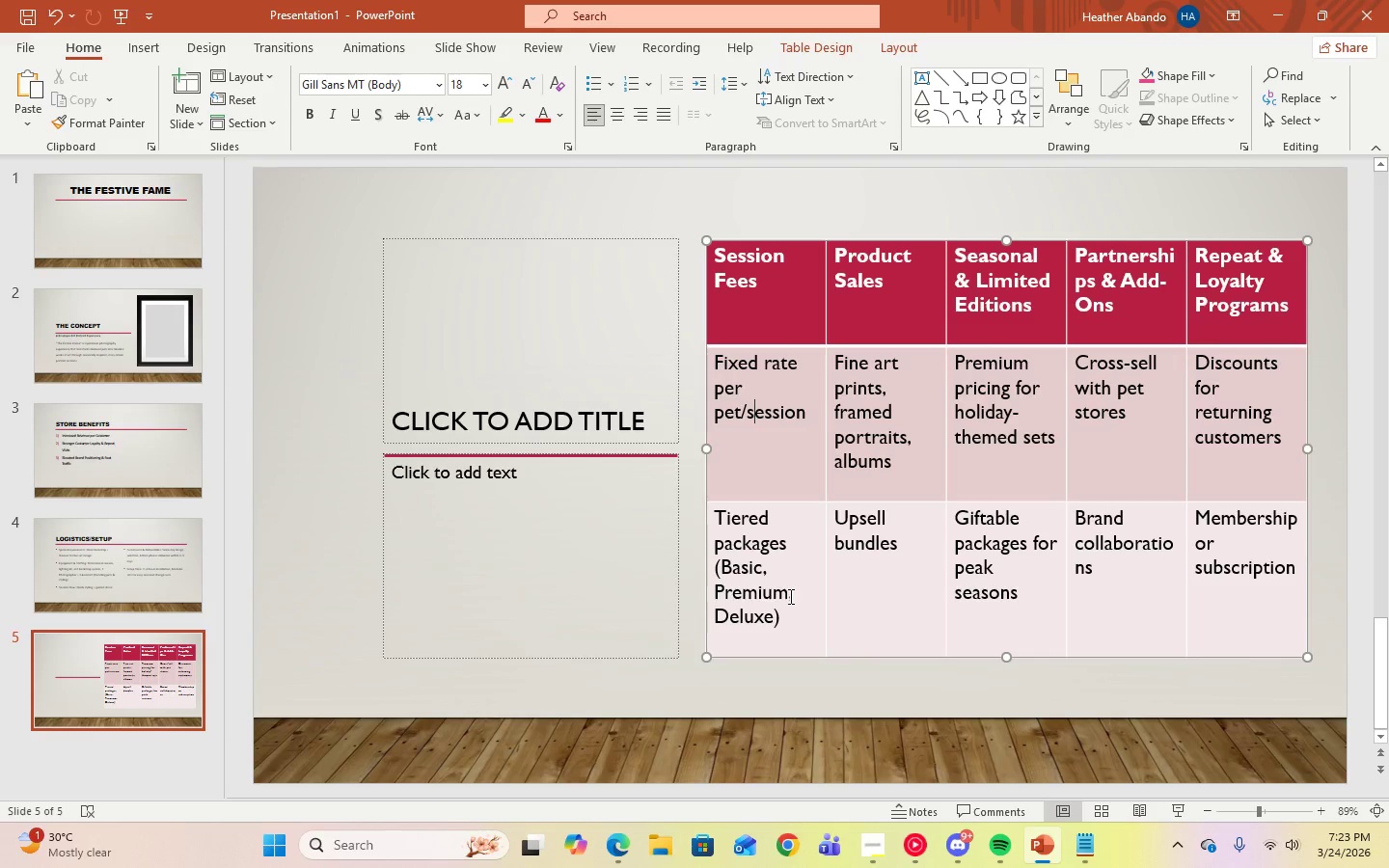 
left_click([790, 602])
 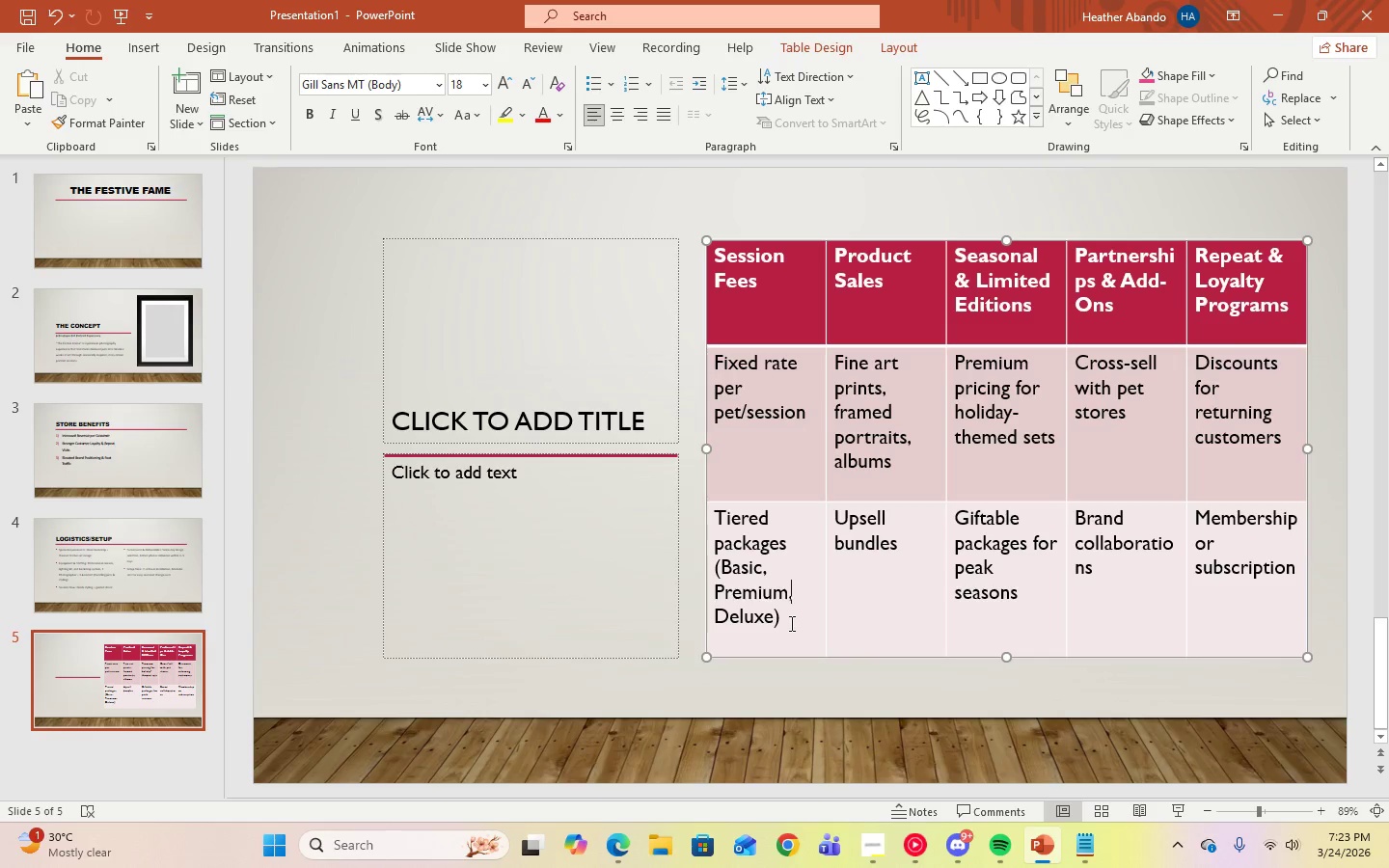 
left_click_drag(start_coordinate=[790, 624], to_coordinate=[1257, 464])
 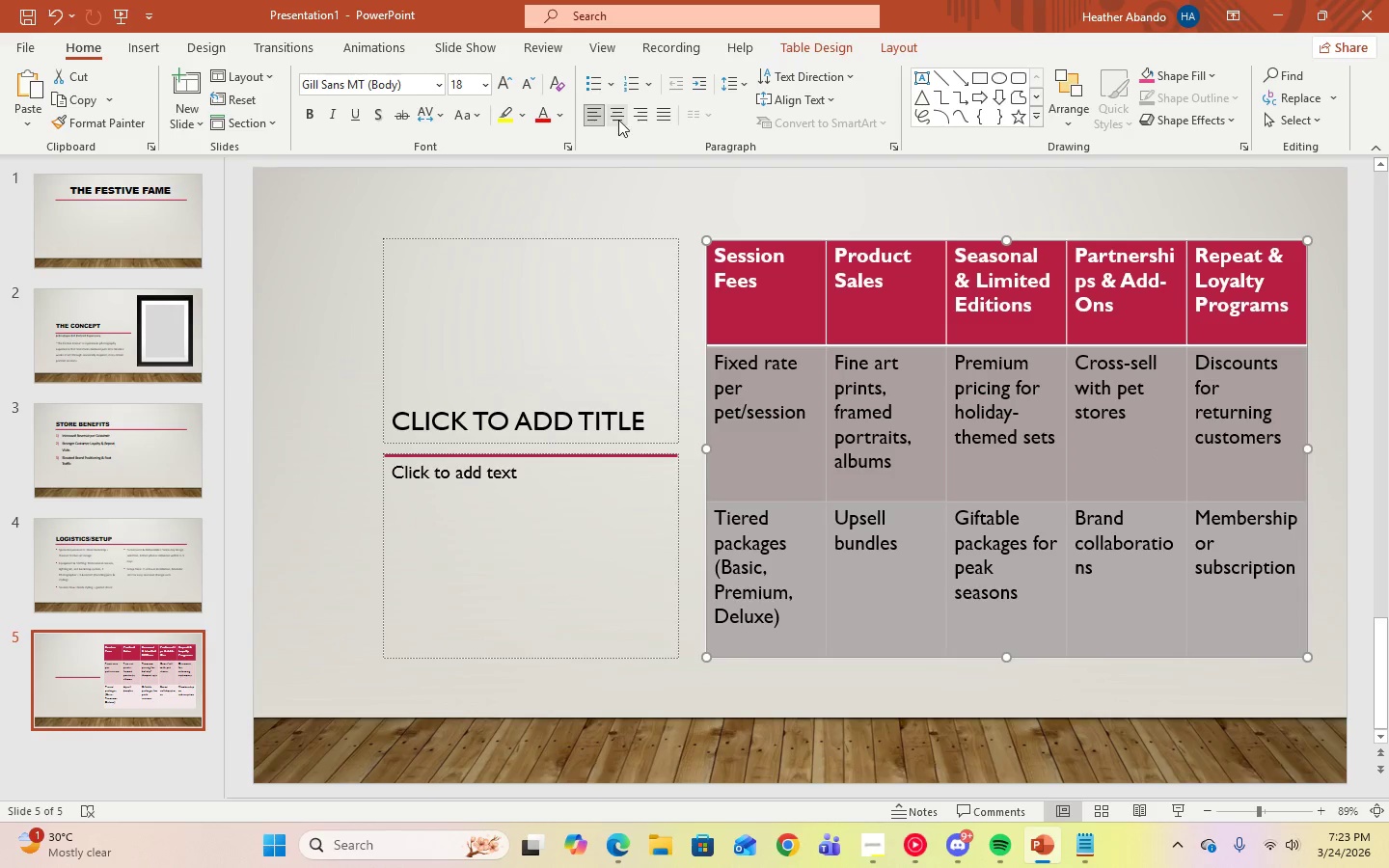 
left_click([618, 120])
 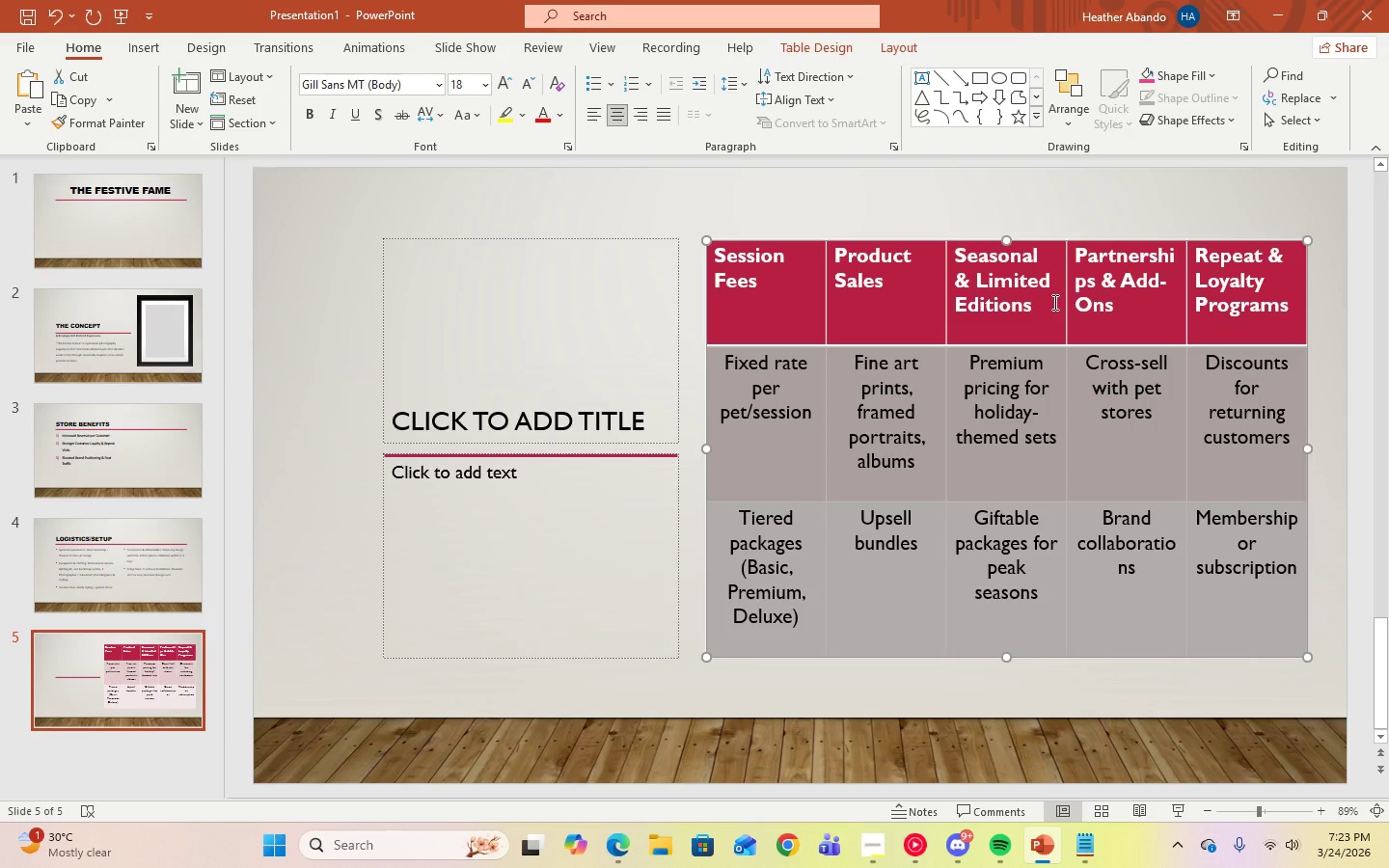 
wait(5.38)
 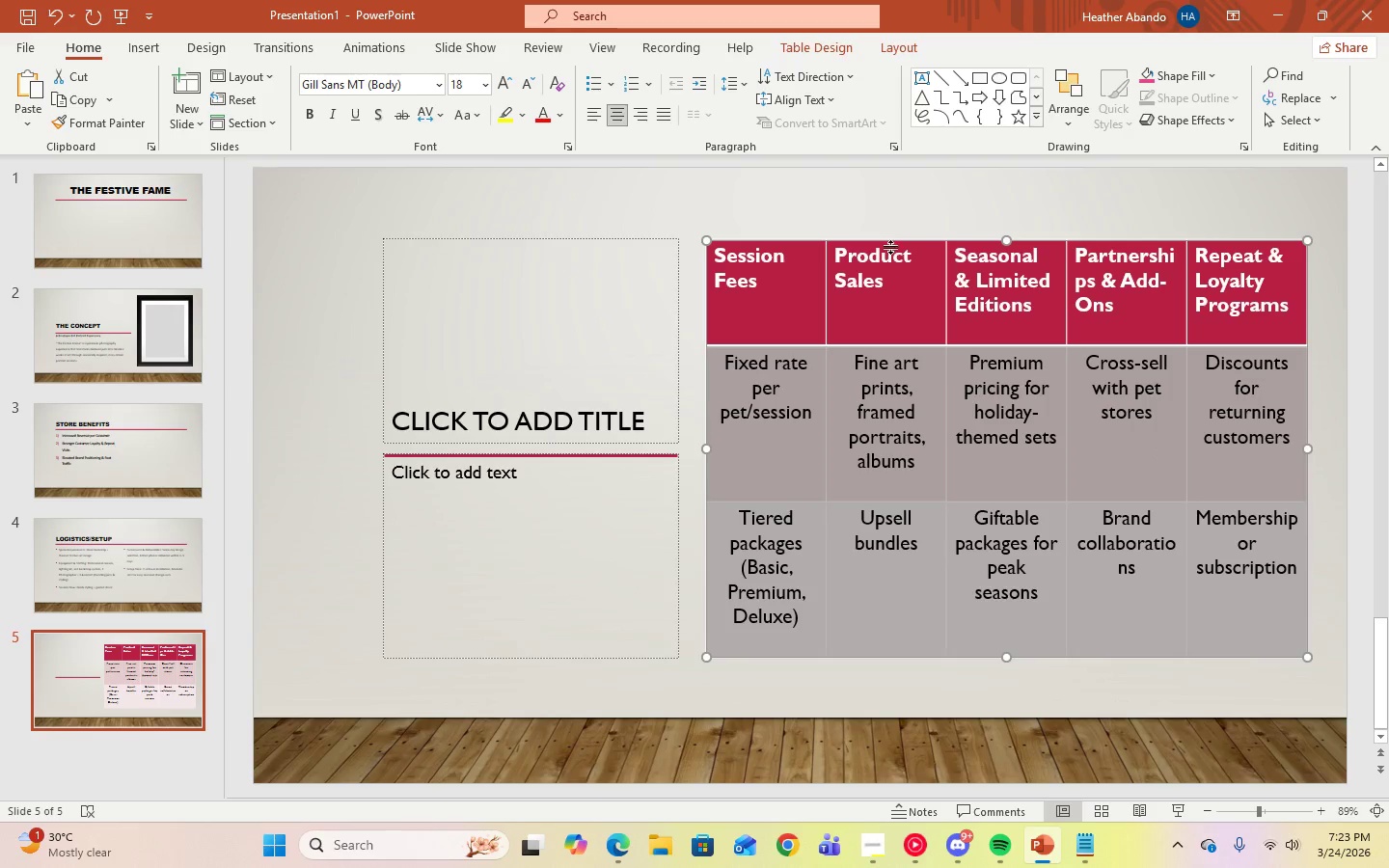 
left_click_drag(start_coordinate=[1187, 464], to_coordinate=[1195, 464])
 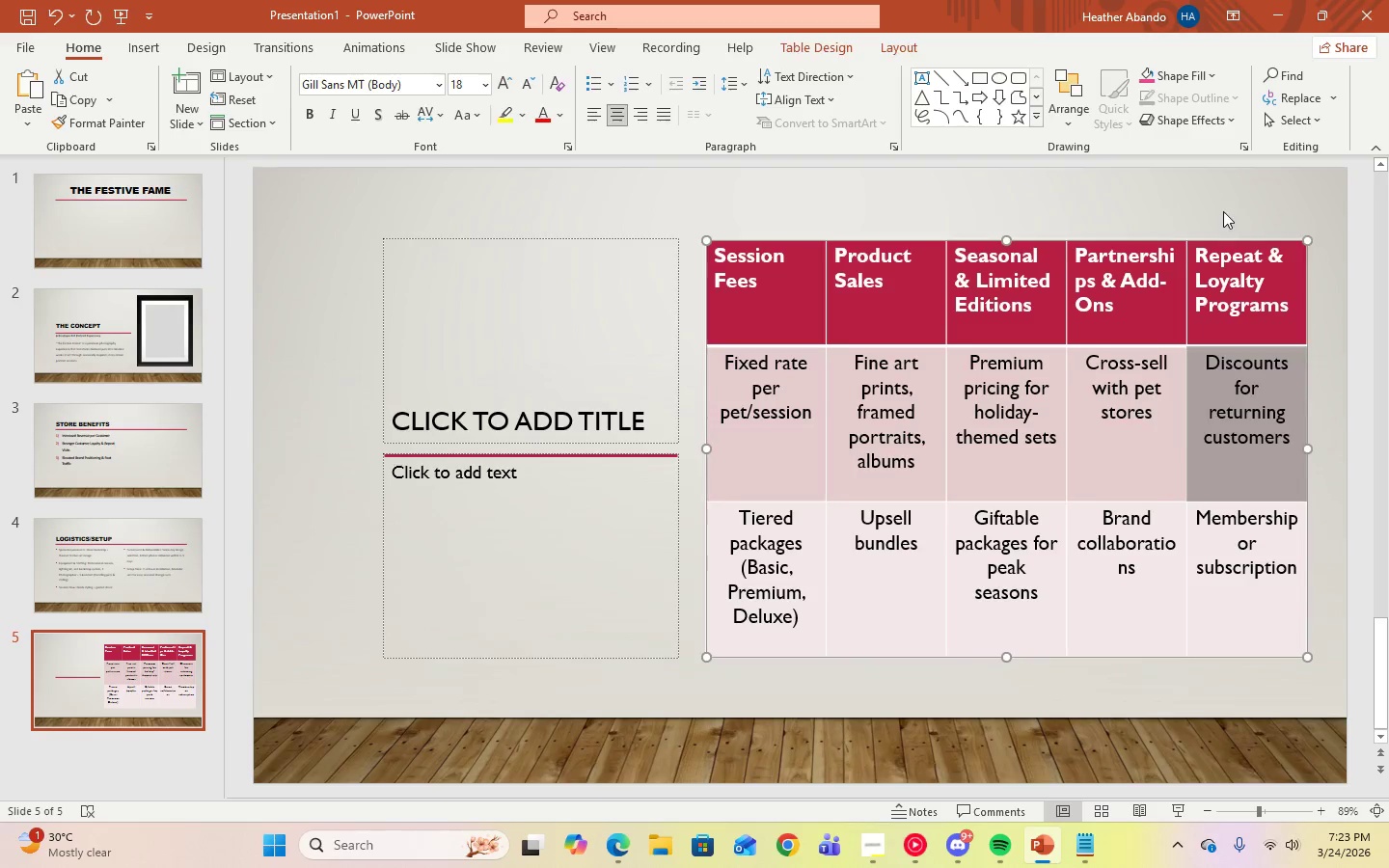 
left_click([1223, 211])
 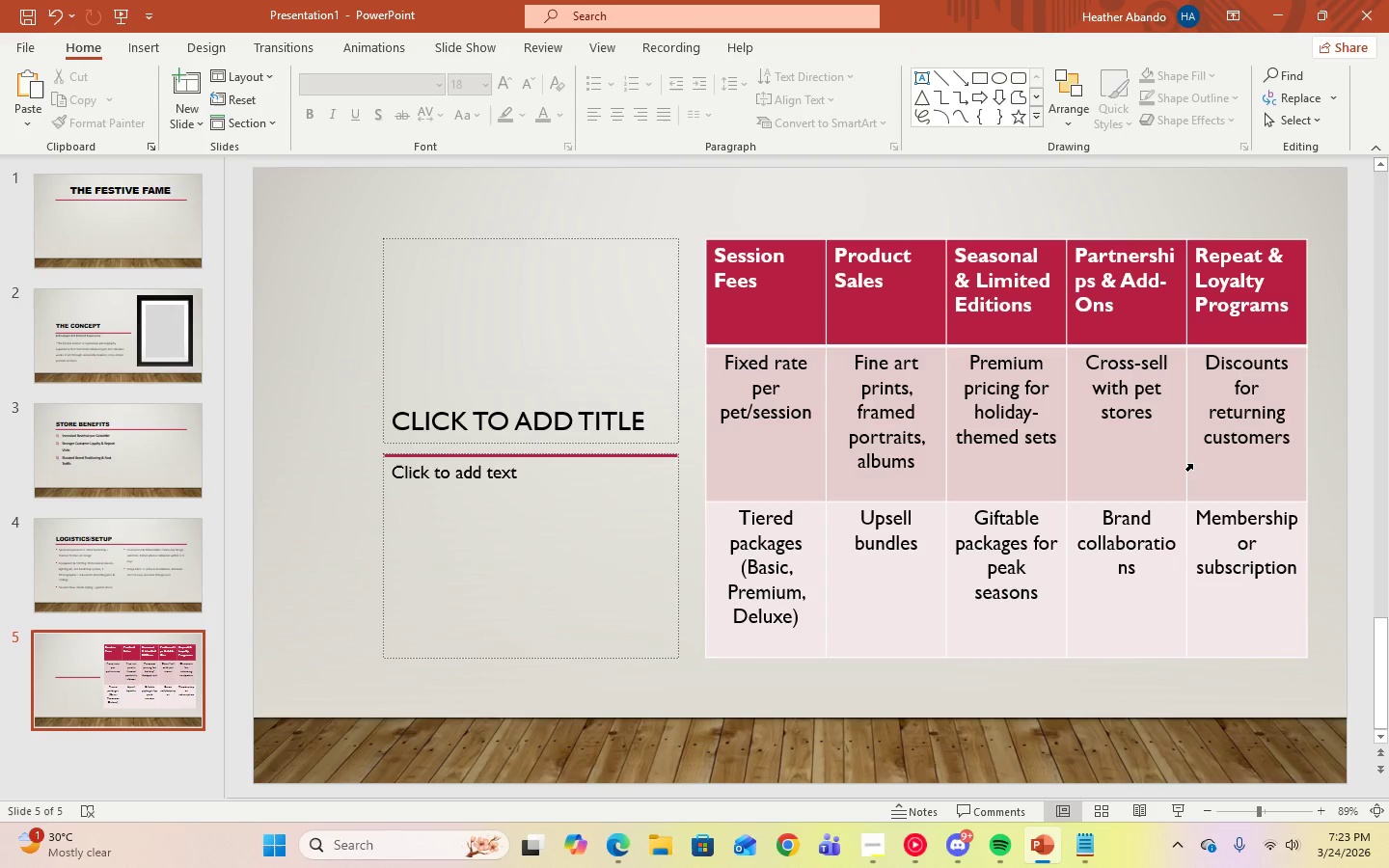 
left_click_drag(start_coordinate=[1190, 463], to_coordinate=[1202, 463])
 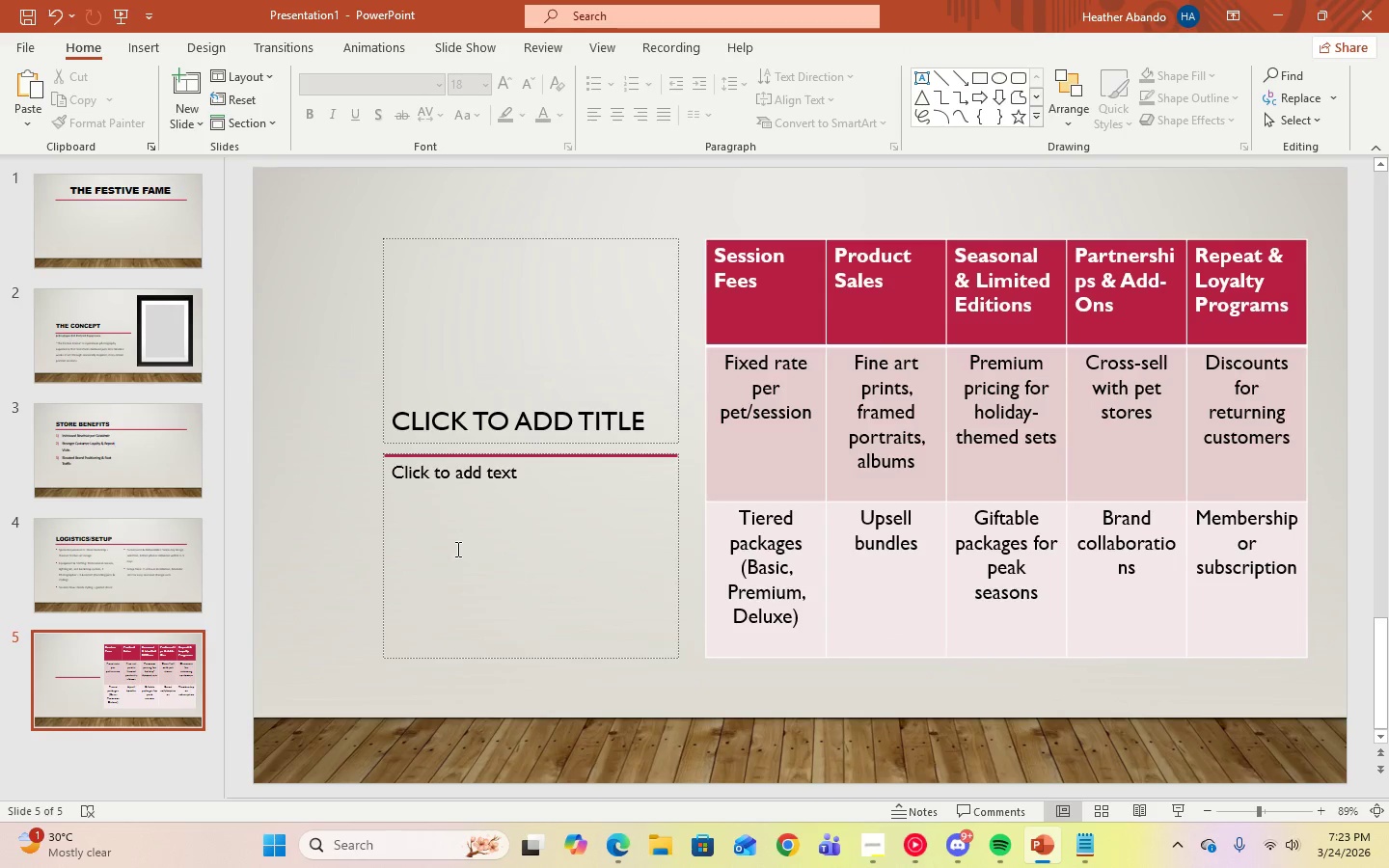 
left_click([443, 539])
 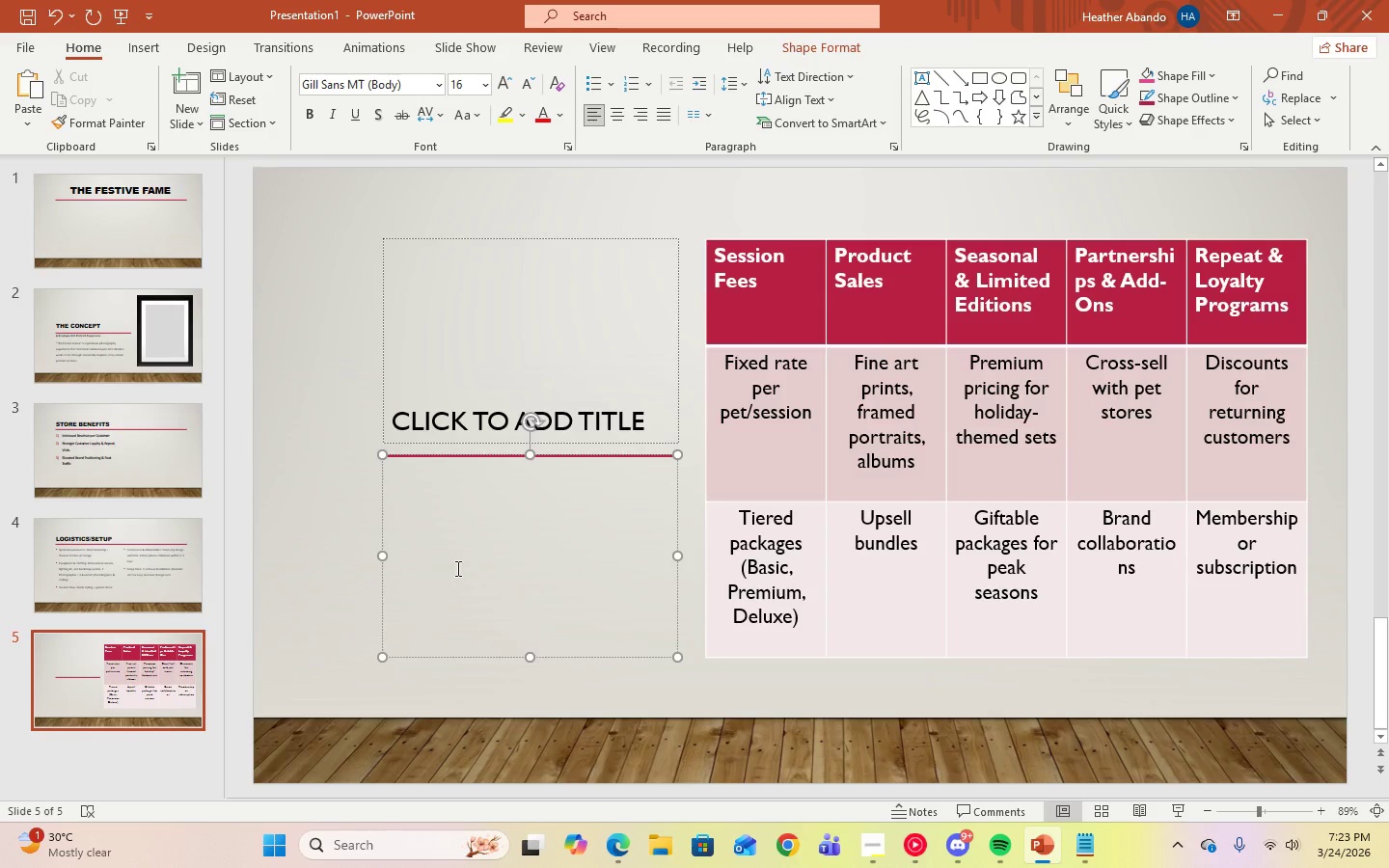 
wait(5.57)
 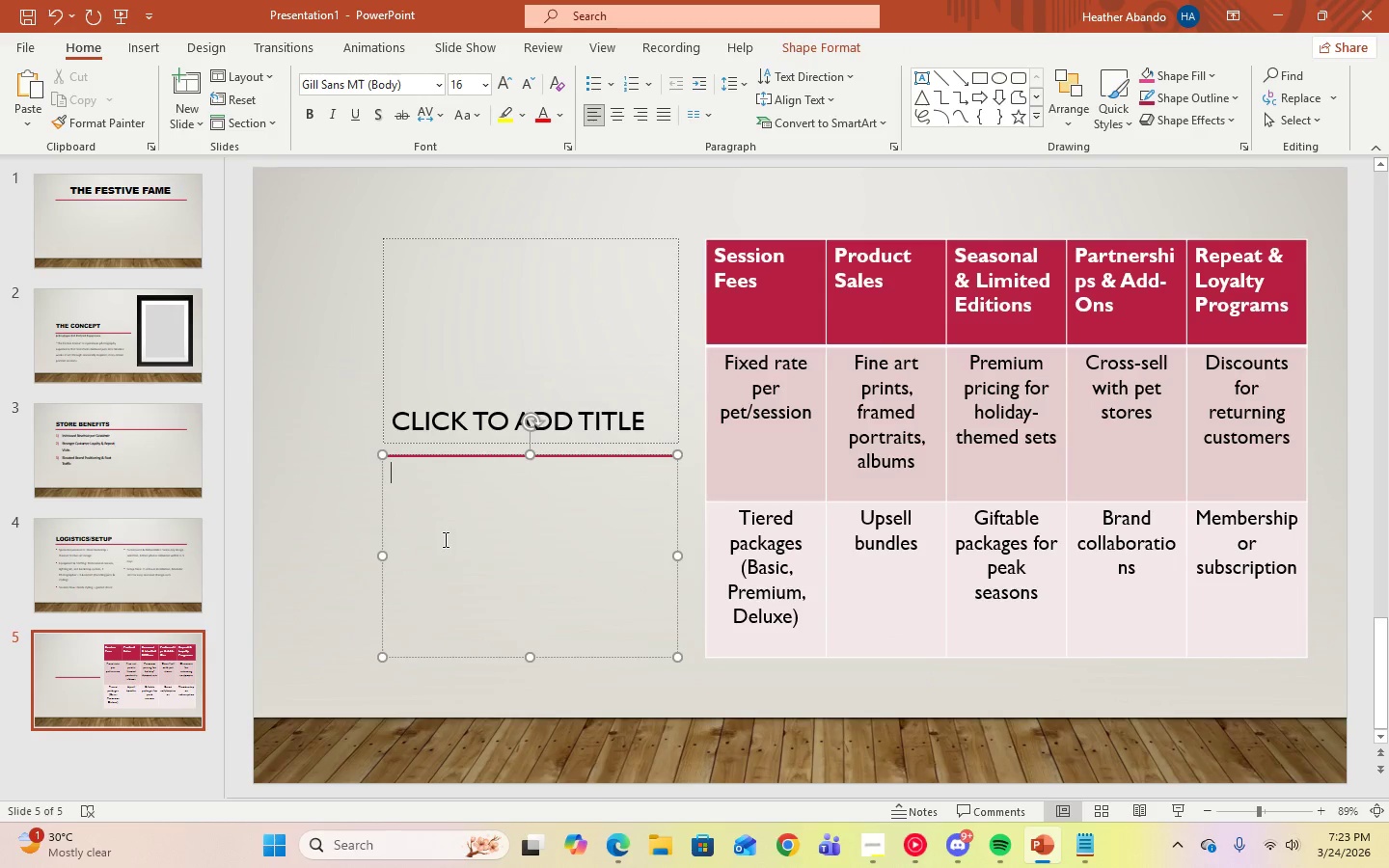 
mouse_move([554, 628])
 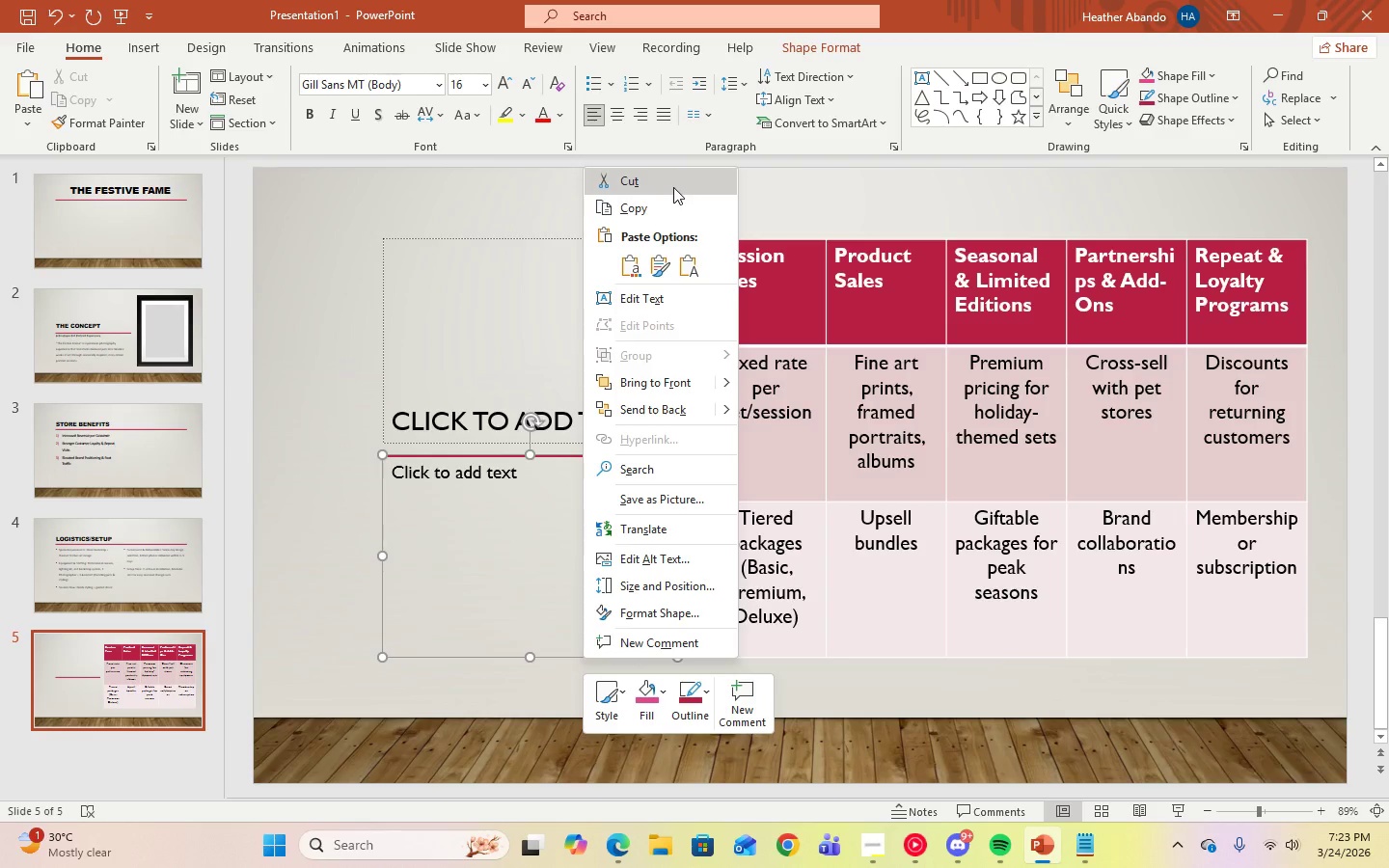 
left_click([673, 187])
 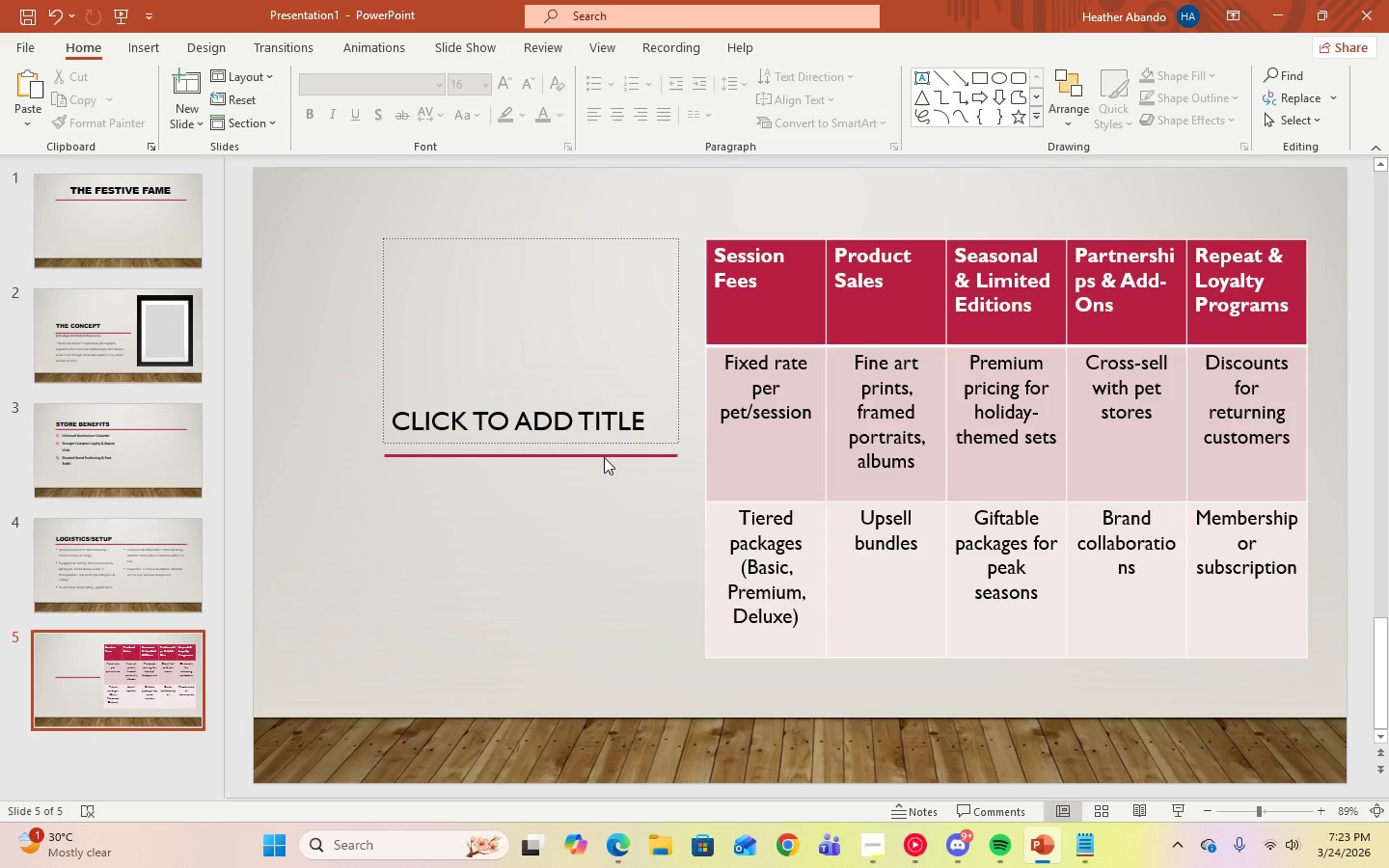 
left_click([605, 454])
 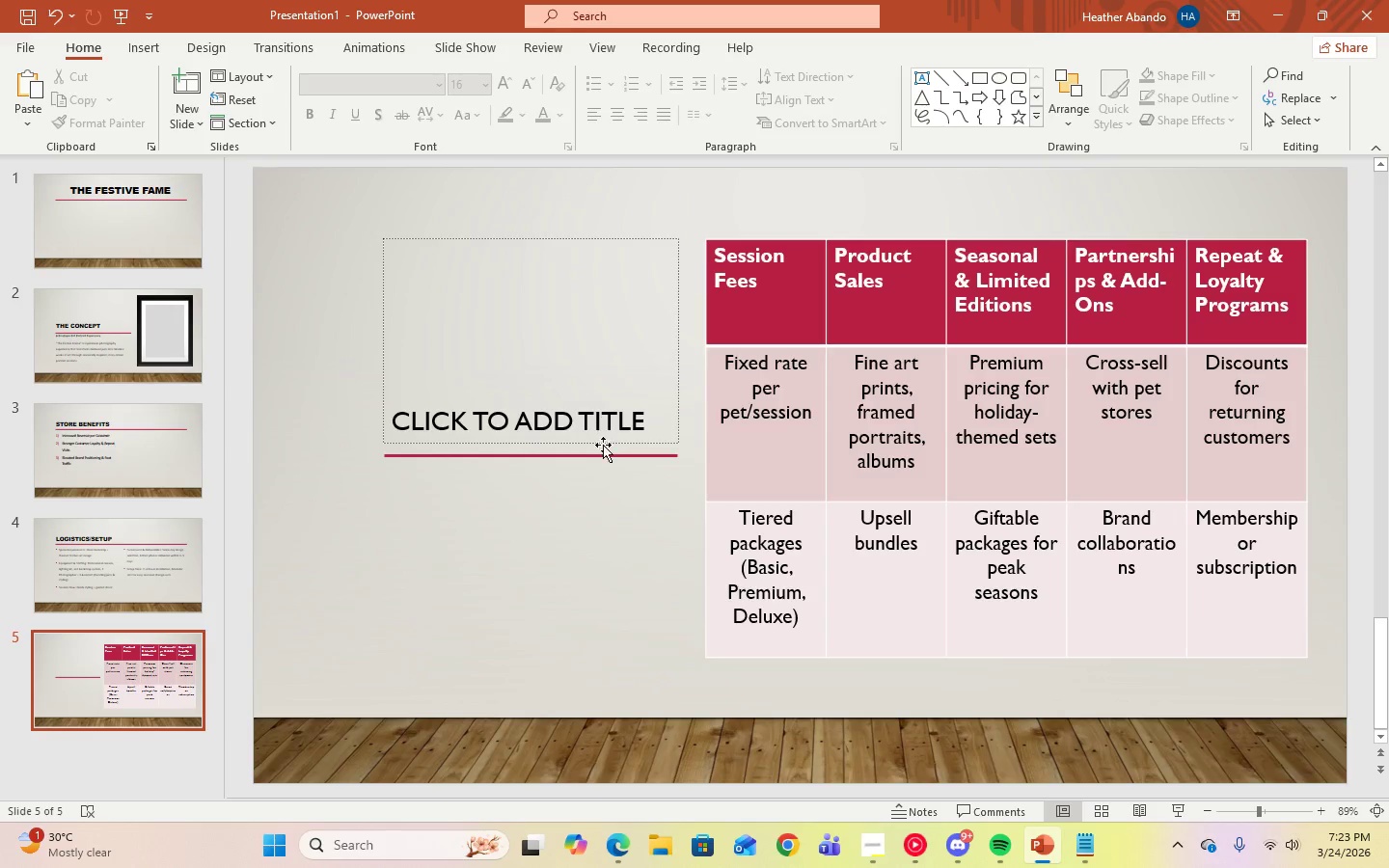 
left_click([623, 486])
 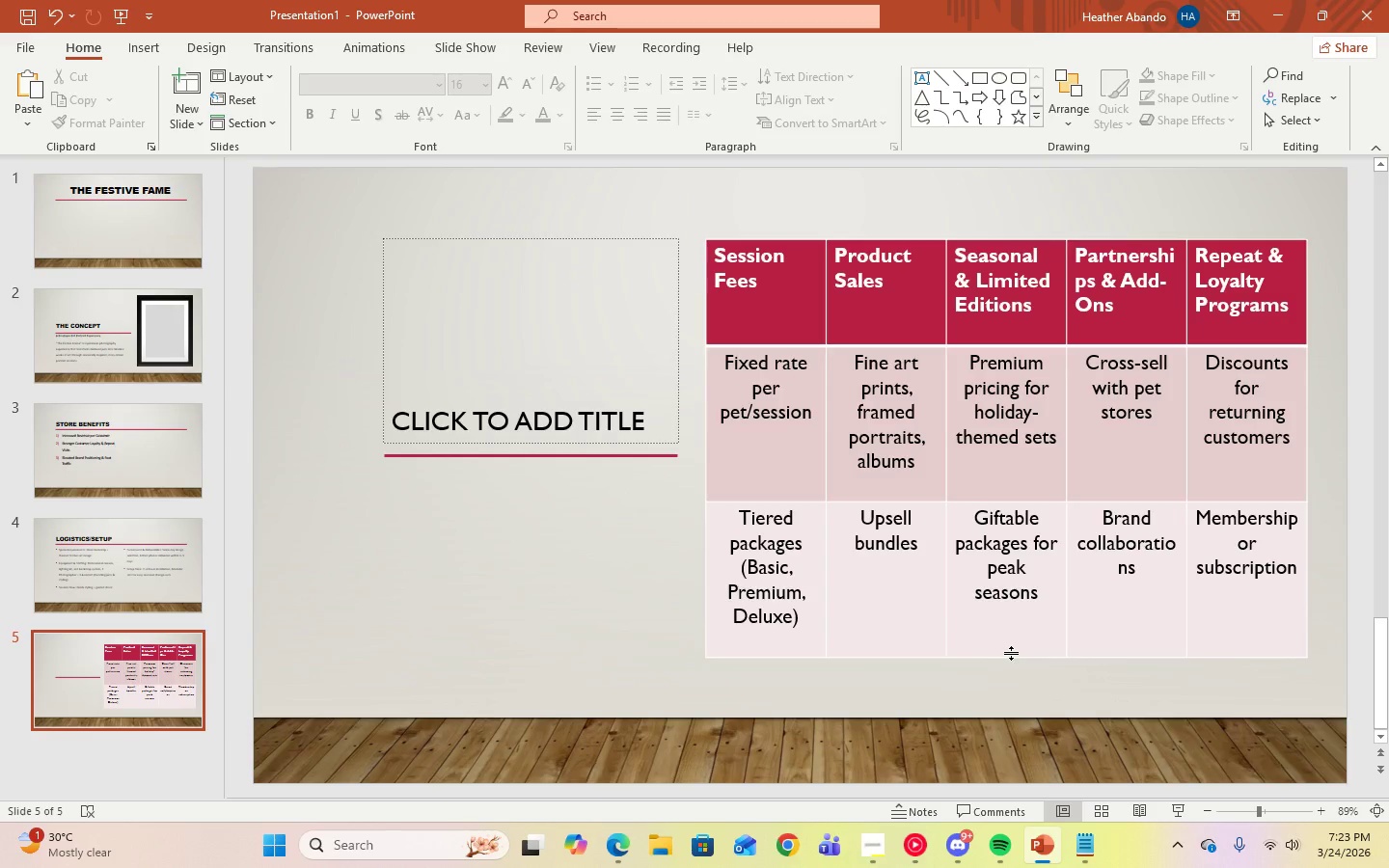 
wait(8.99)
 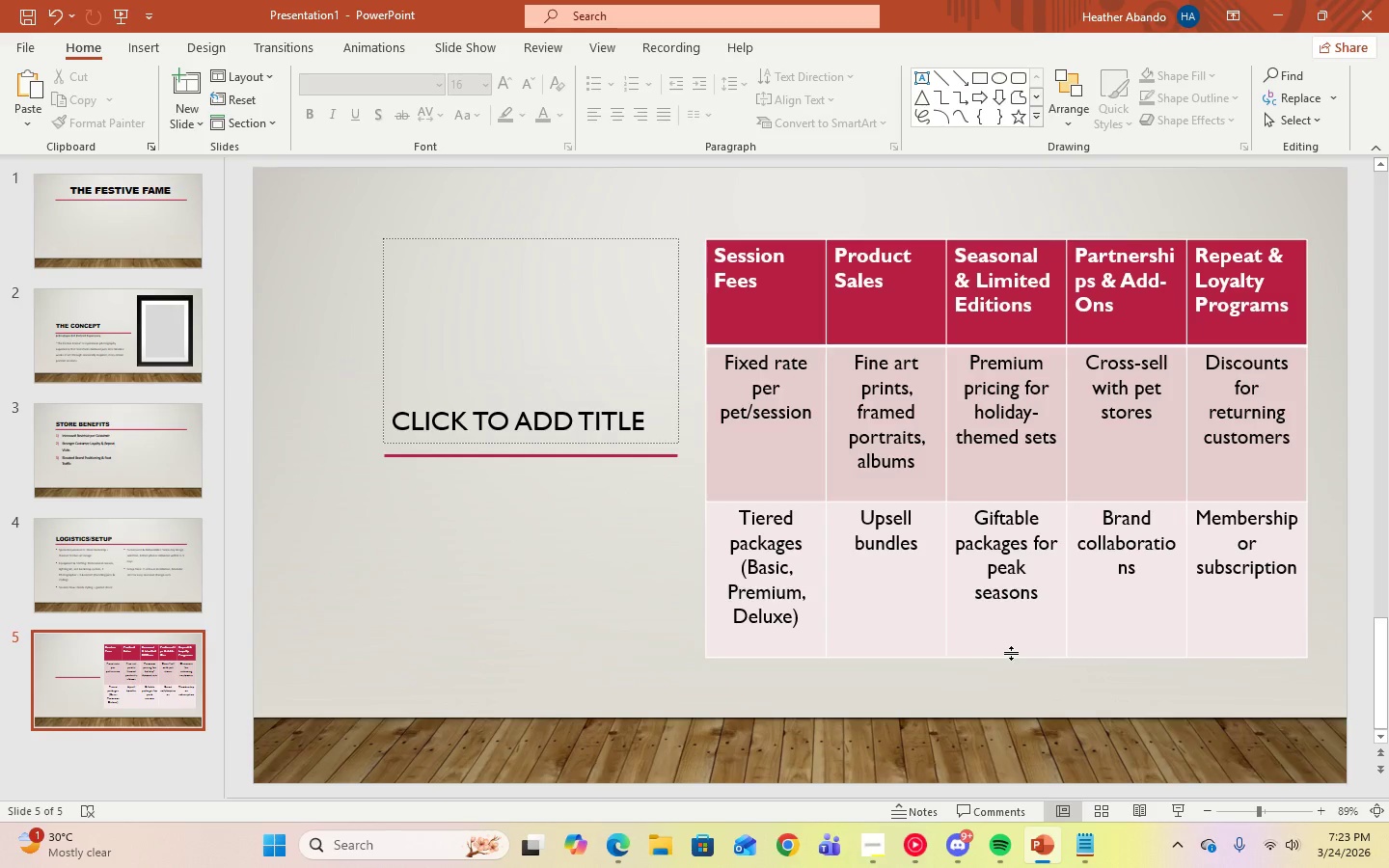 
left_click([637, 426])
 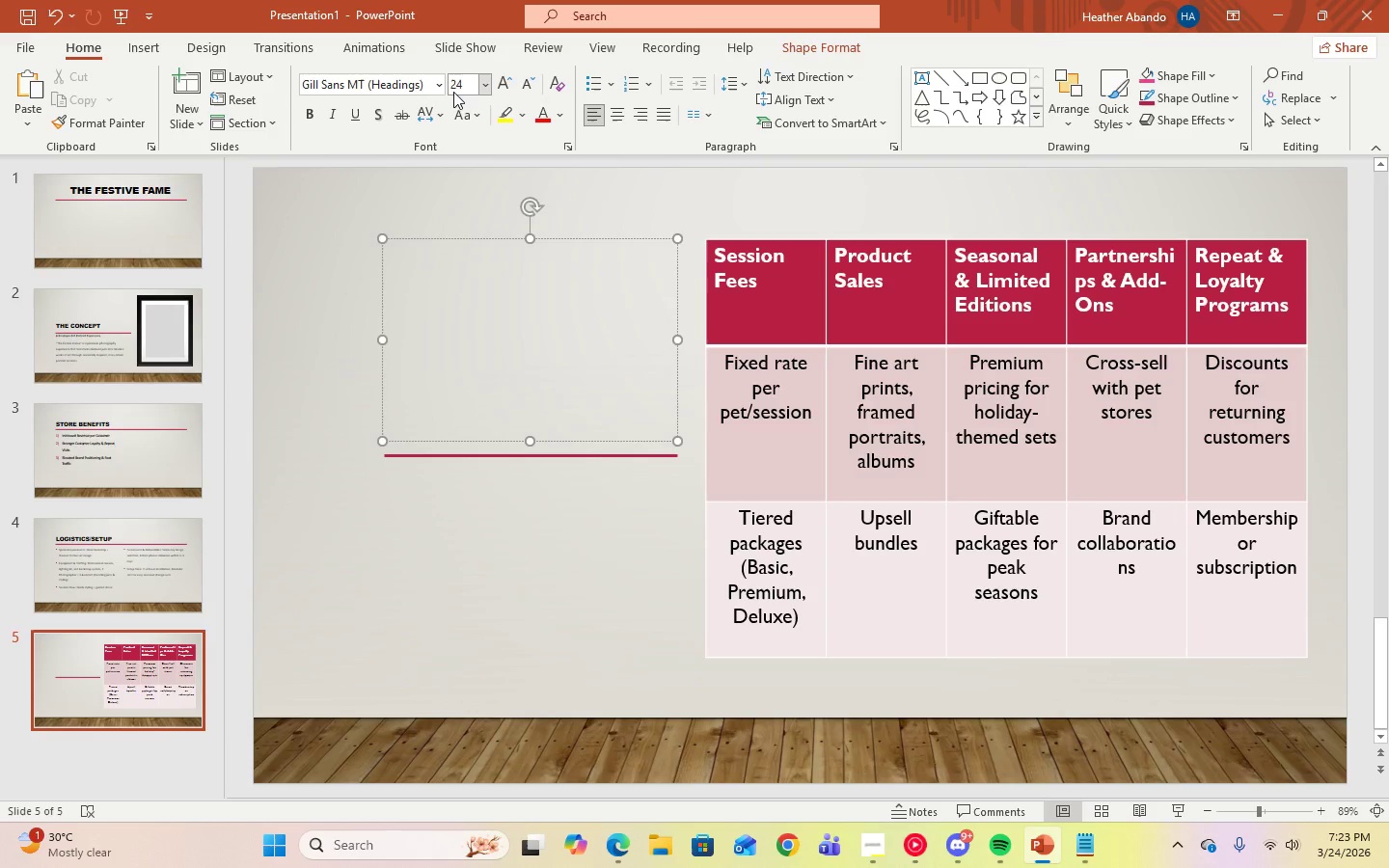 
left_click([441, 92])
 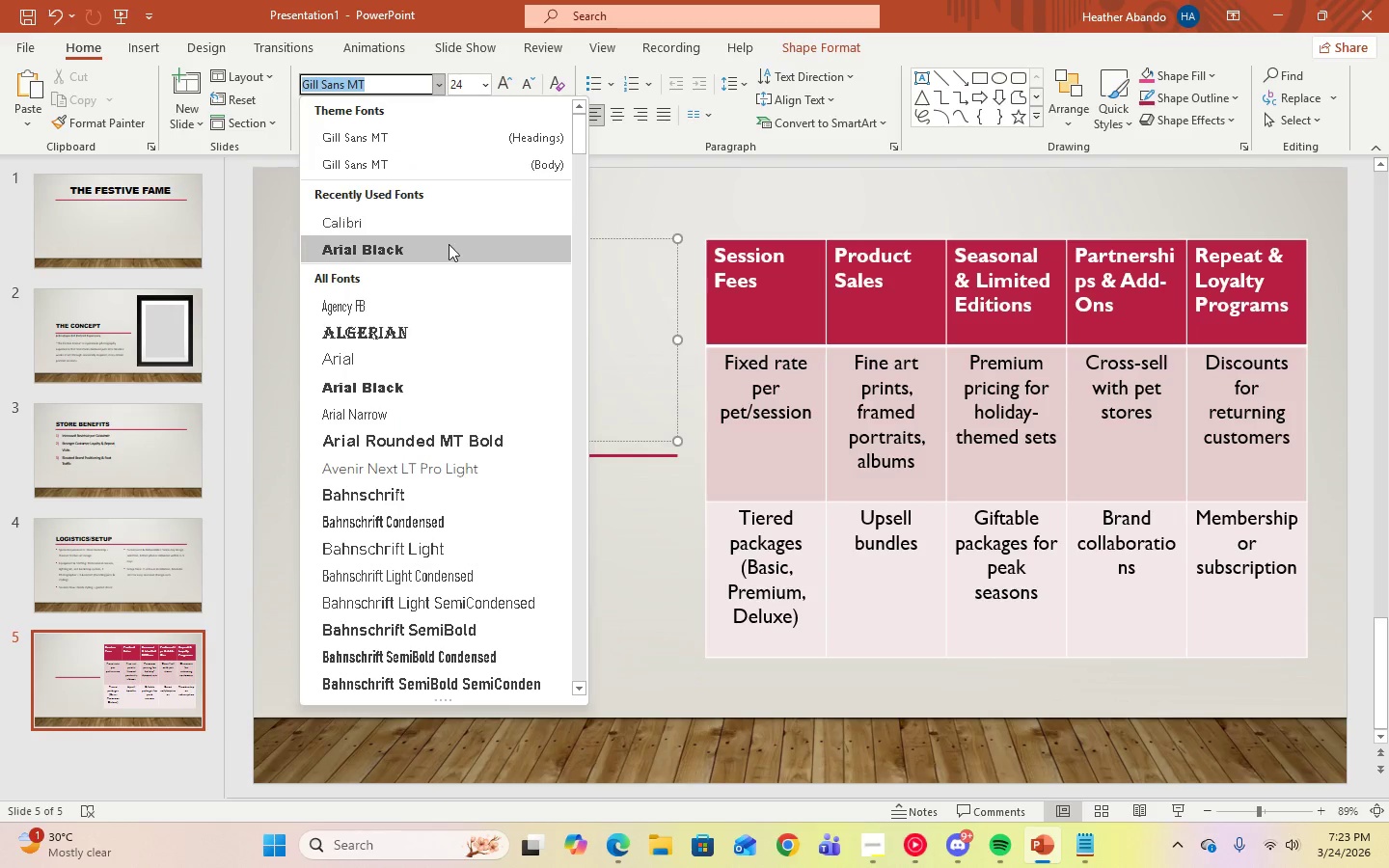 
left_click([446, 252])
 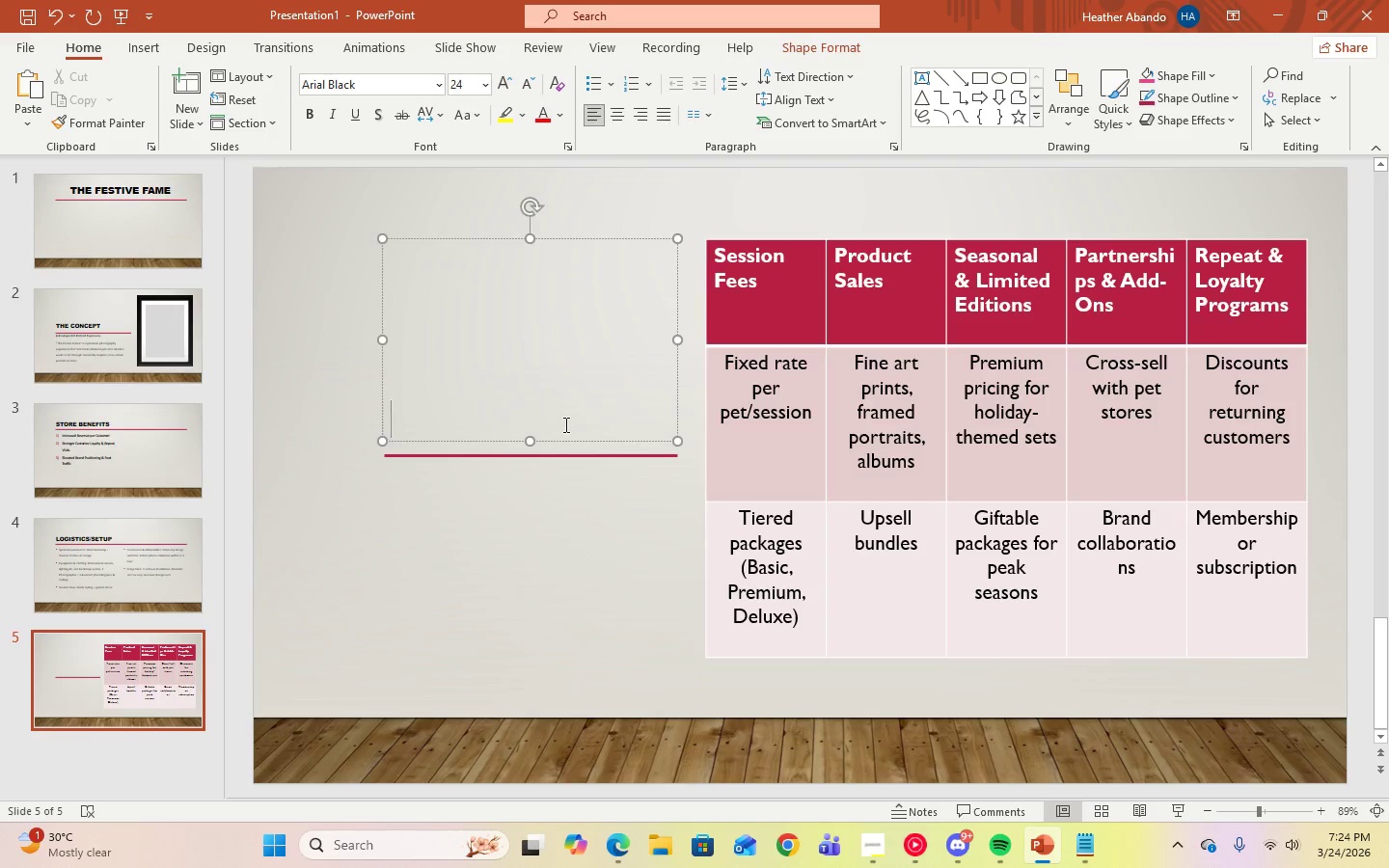 
type(revenue model)
 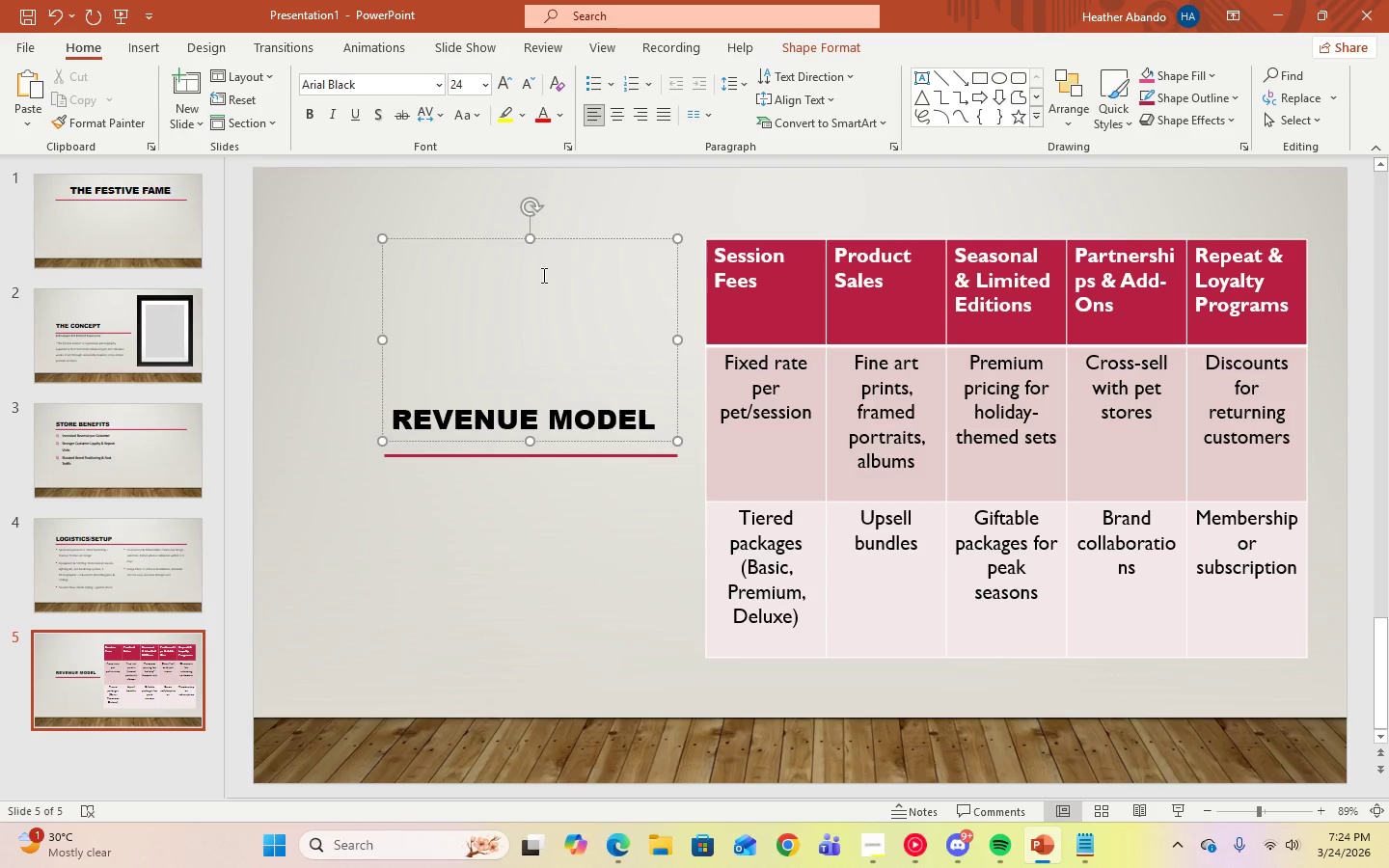 
left_click([866, 207])
 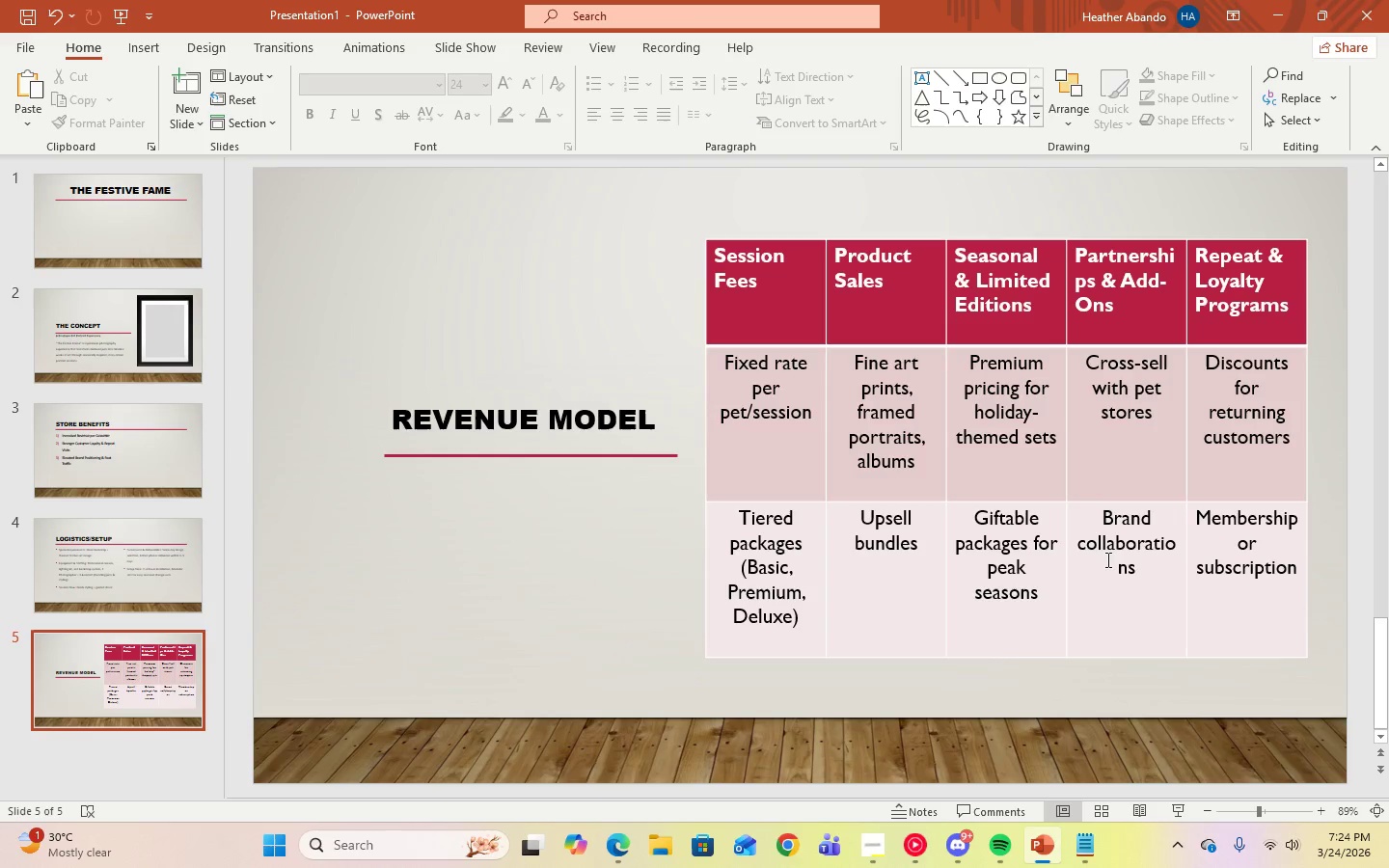 
left_click([1135, 600])
 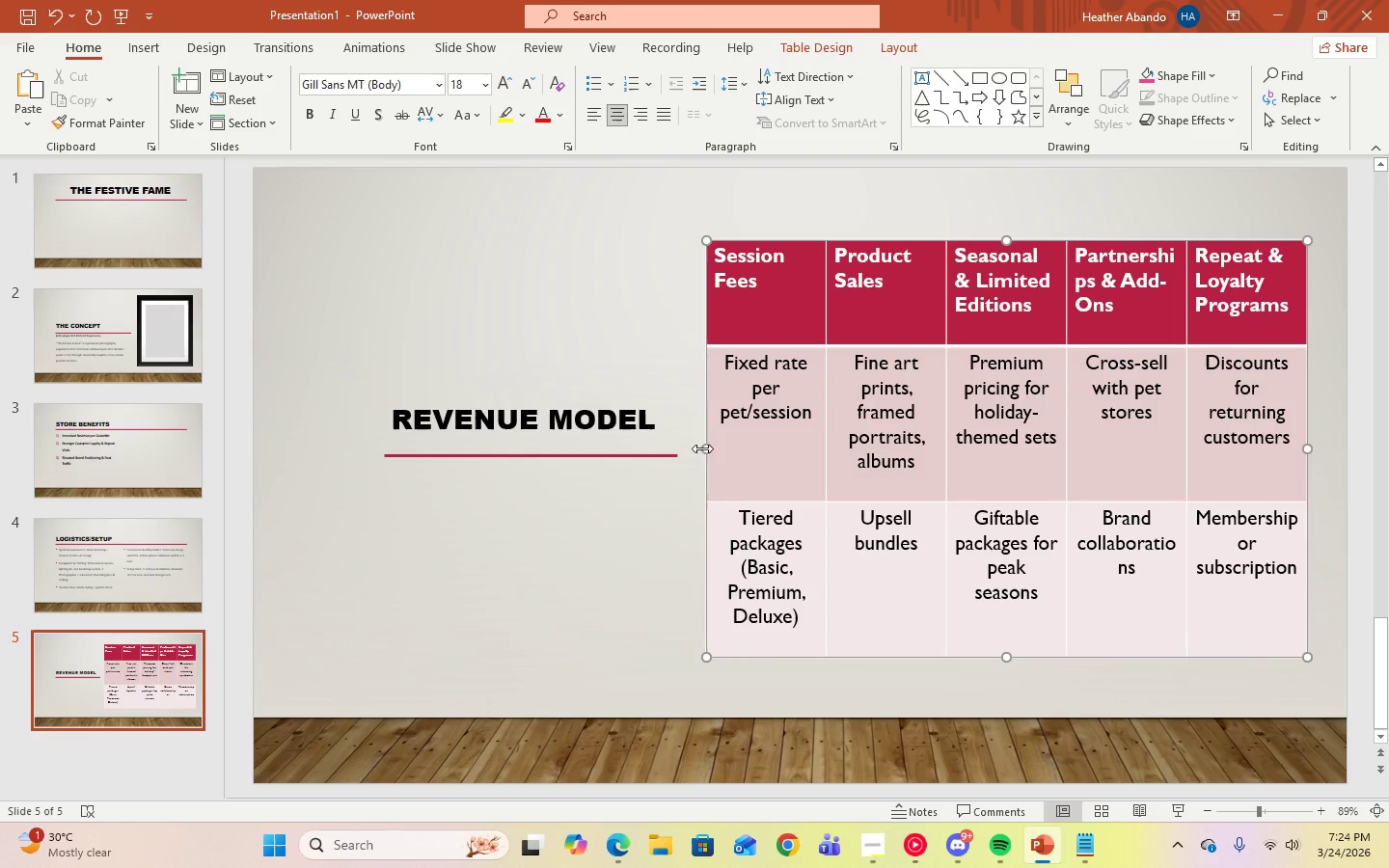 
left_click_drag(start_coordinate=[709, 448], to_coordinate=[695, 448])
 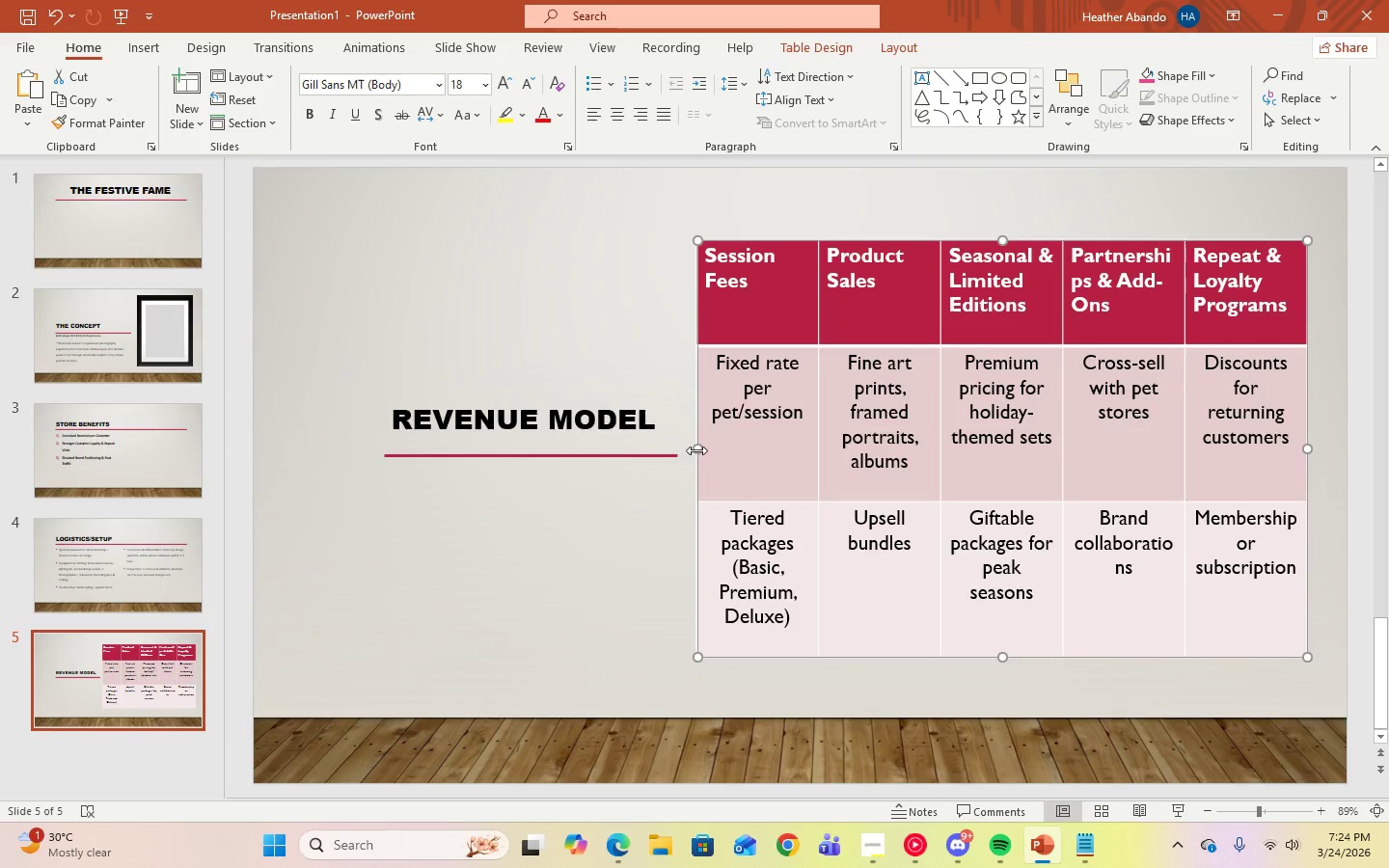 
left_click_drag(start_coordinate=[696, 448], to_coordinate=[687, 448])
 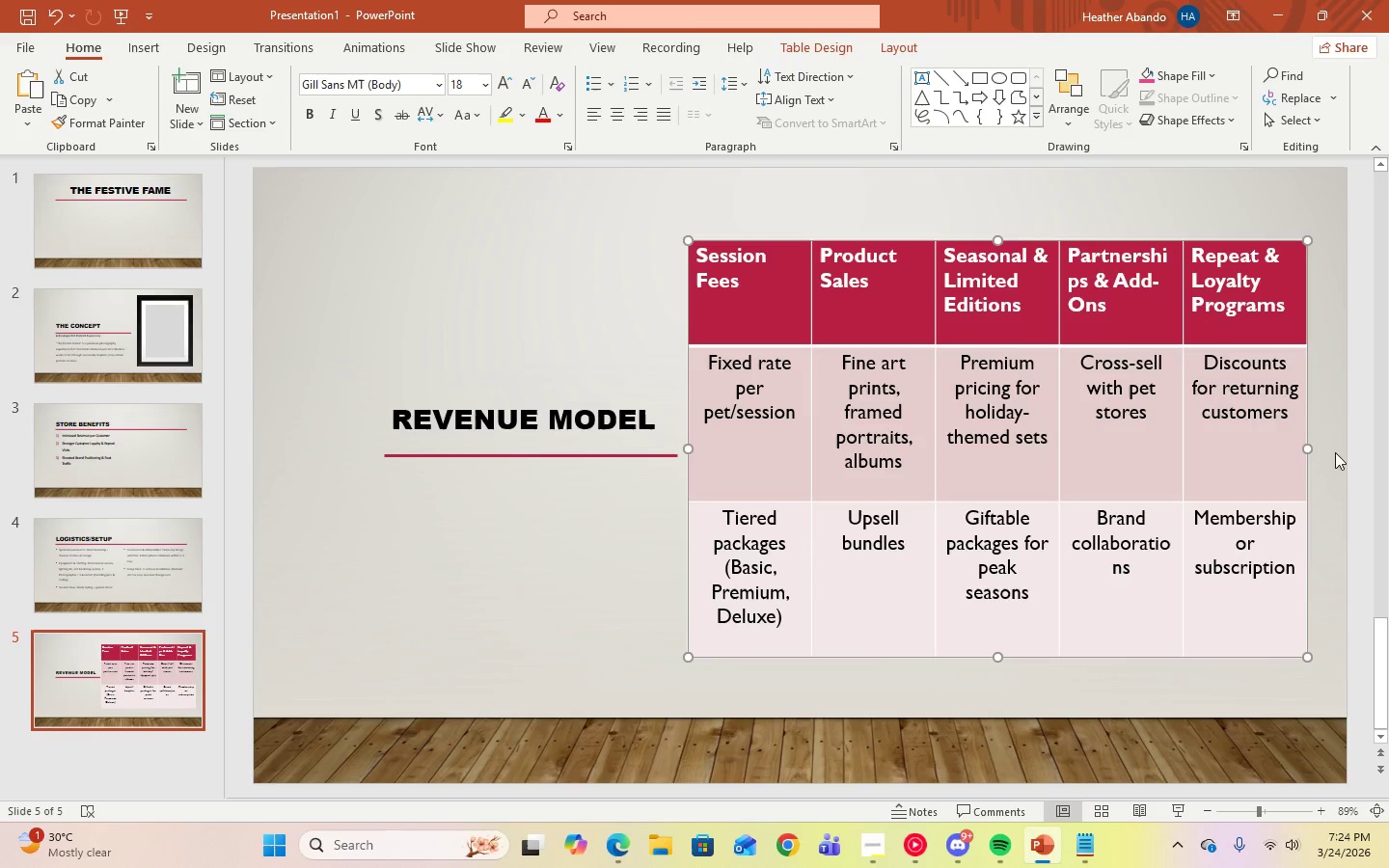 
left_click_drag(start_coordinate=[1307, 448], to_coordinate=[1323, 449])
 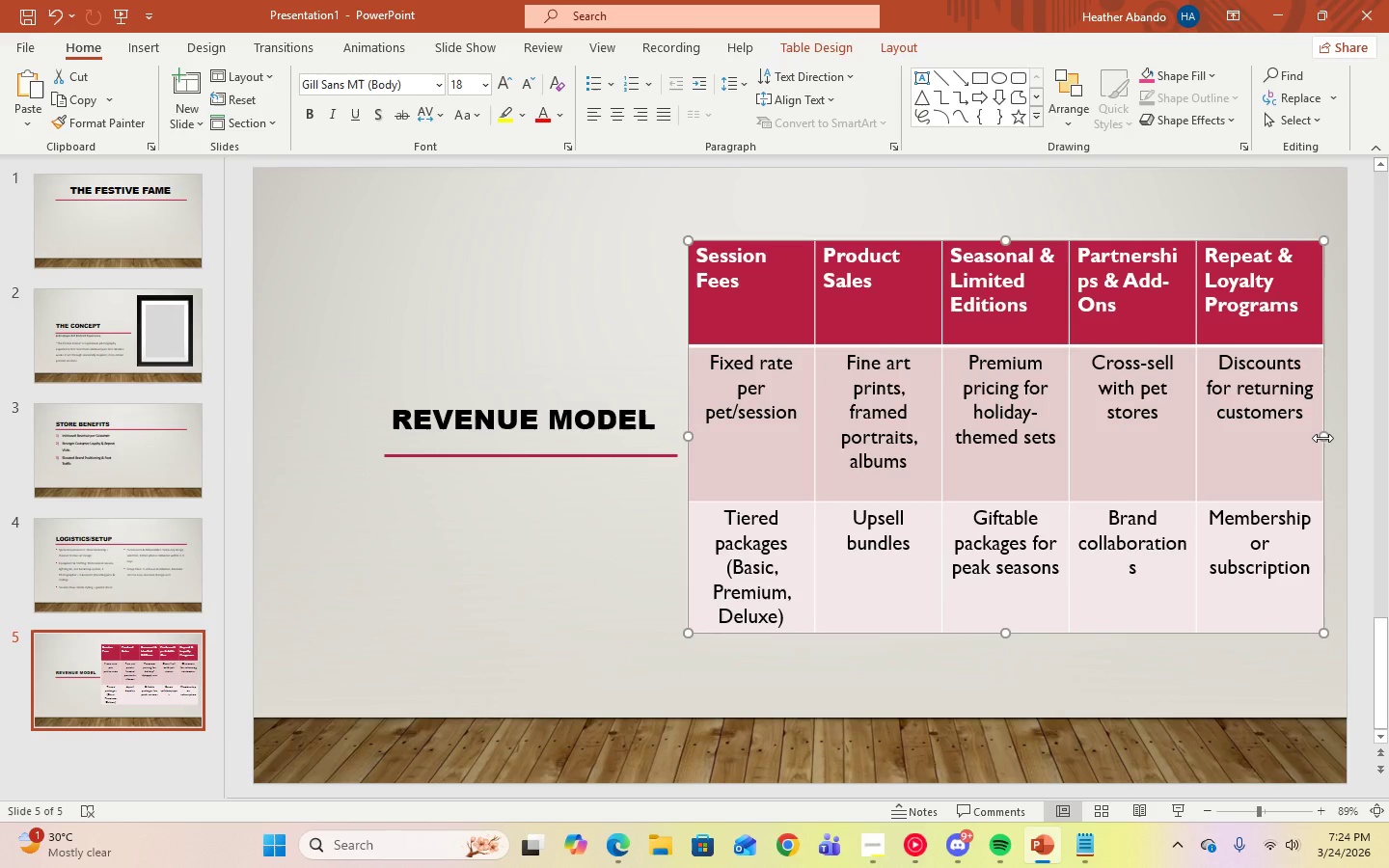 
left_click_drag(start_coordinate=[1322, 438], to_coordinate=[1330, 438])
 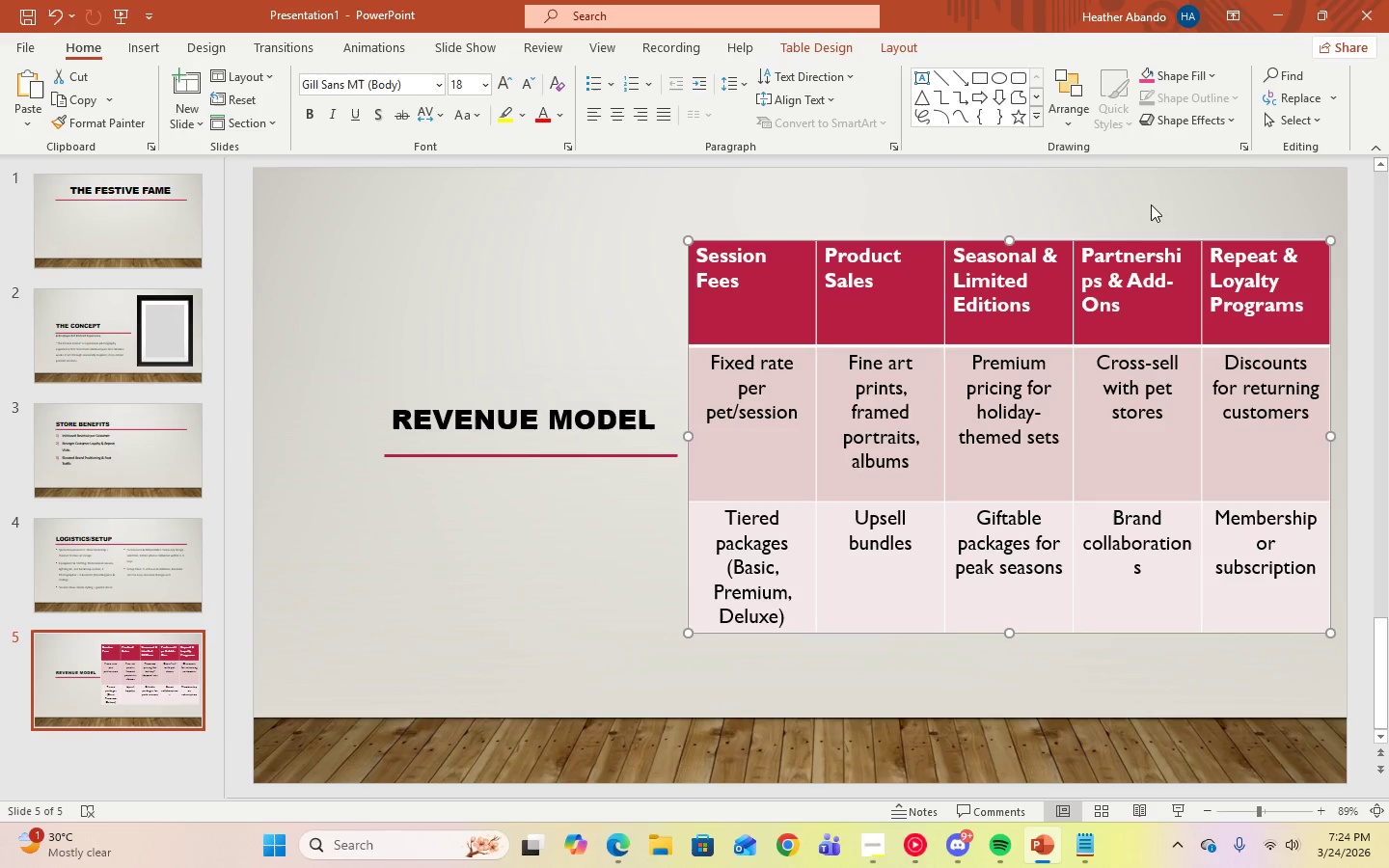 
wait(7.59)
 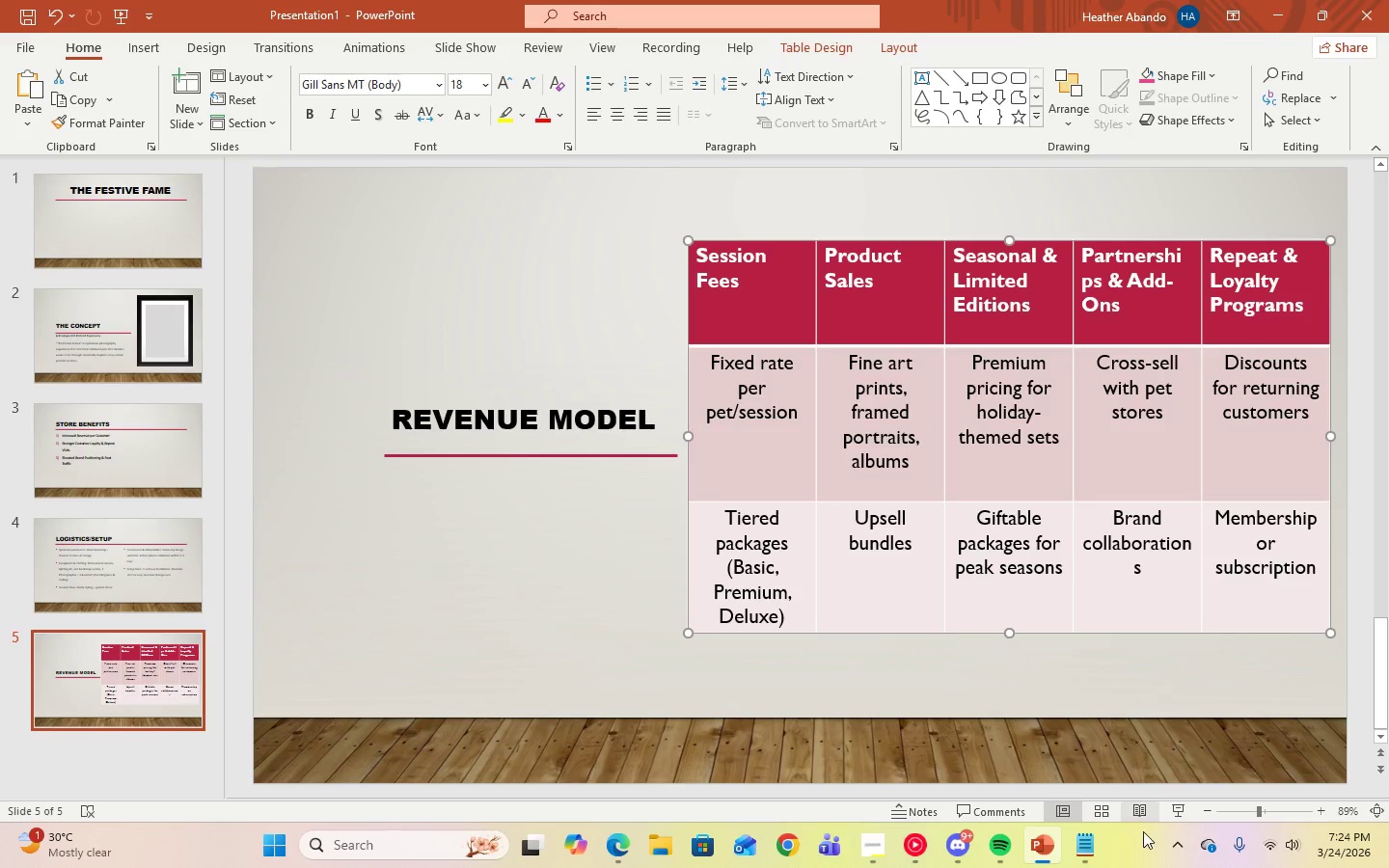 
left_click_drag(start_coordinate=[1010, 634], to_coordinate=[1013, 682])
 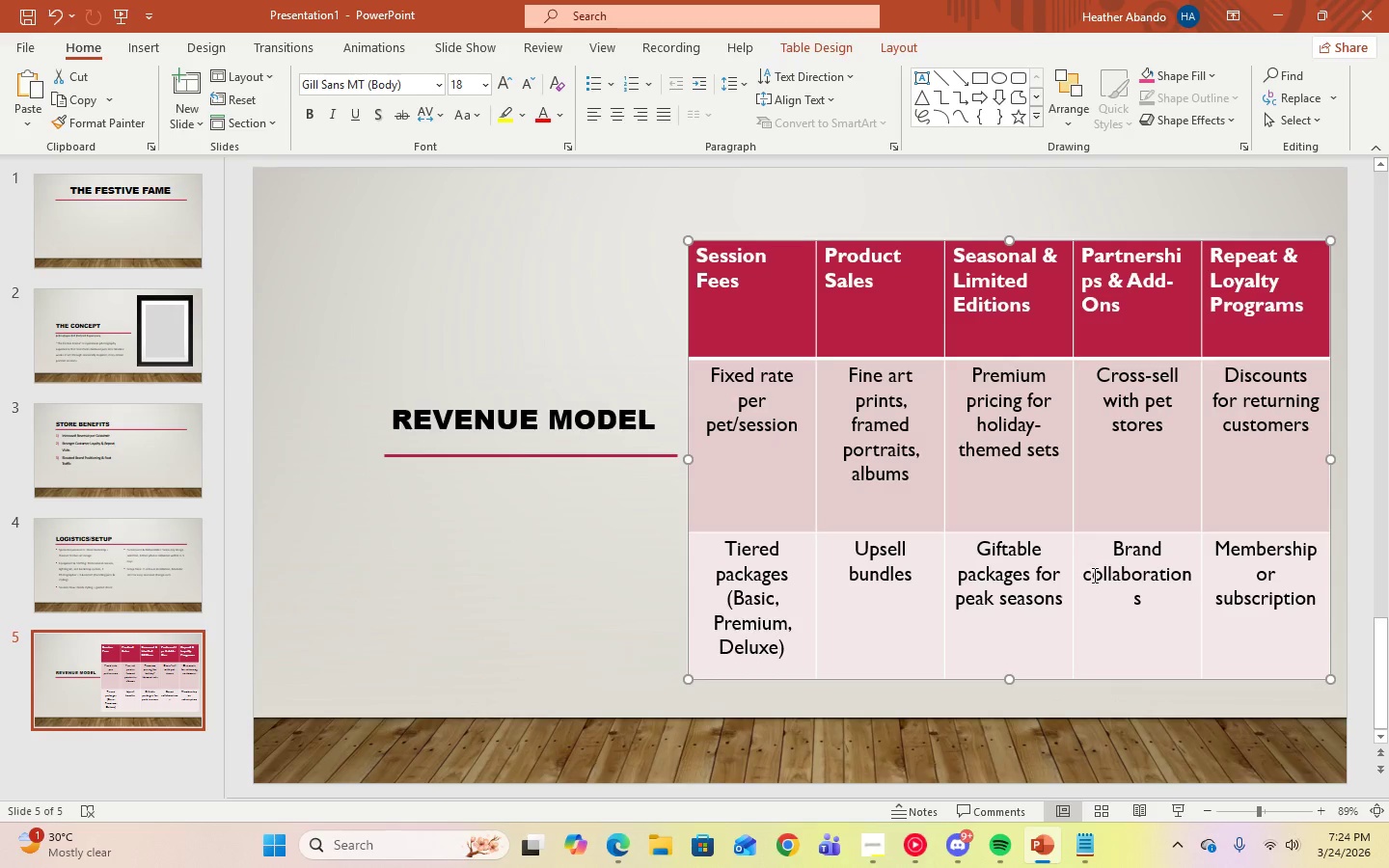 
double_click([1150, 608])
 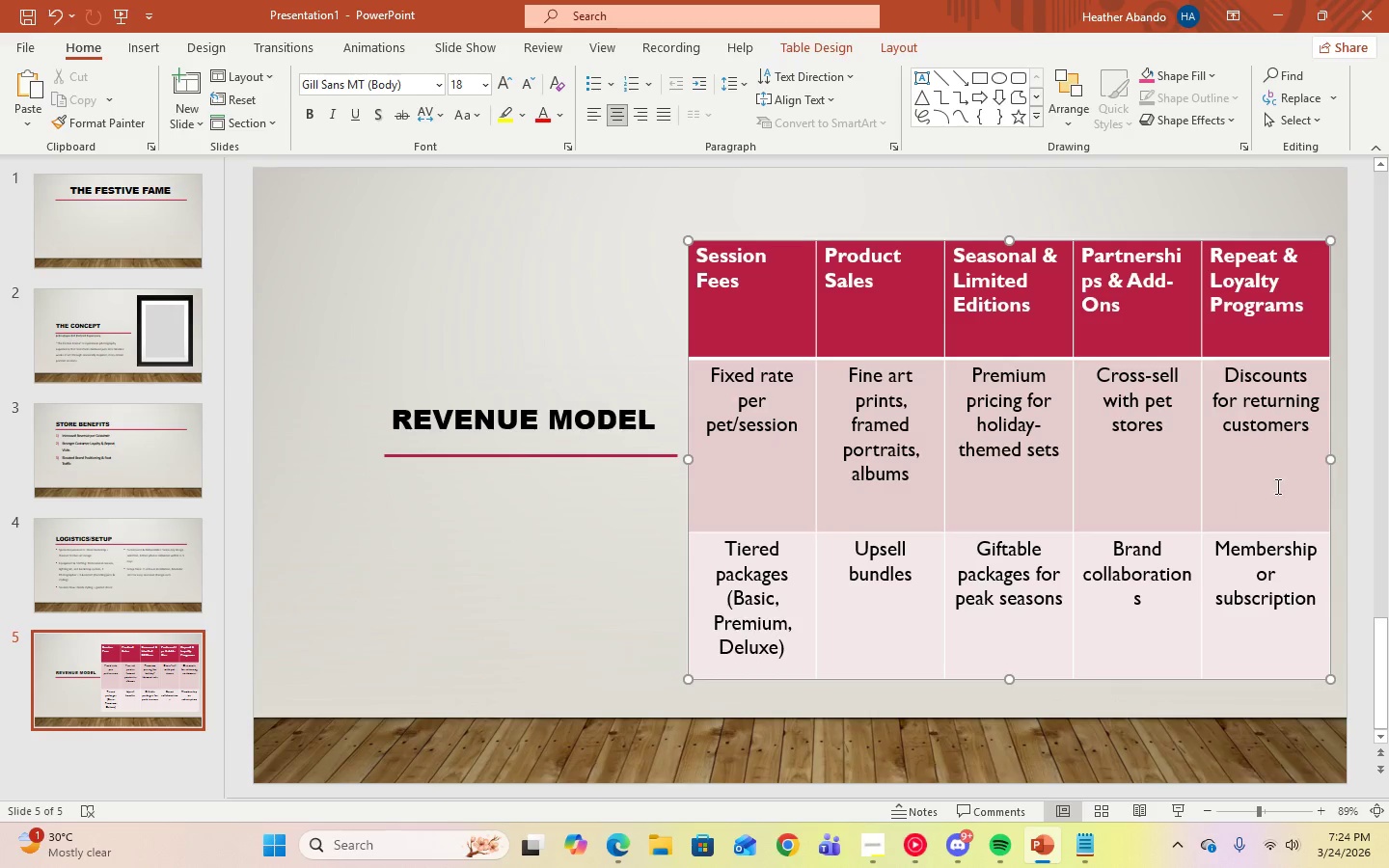 
left_click_drag(start_coordinate=[1328, 460], to_coordinate=[1309, 459])
 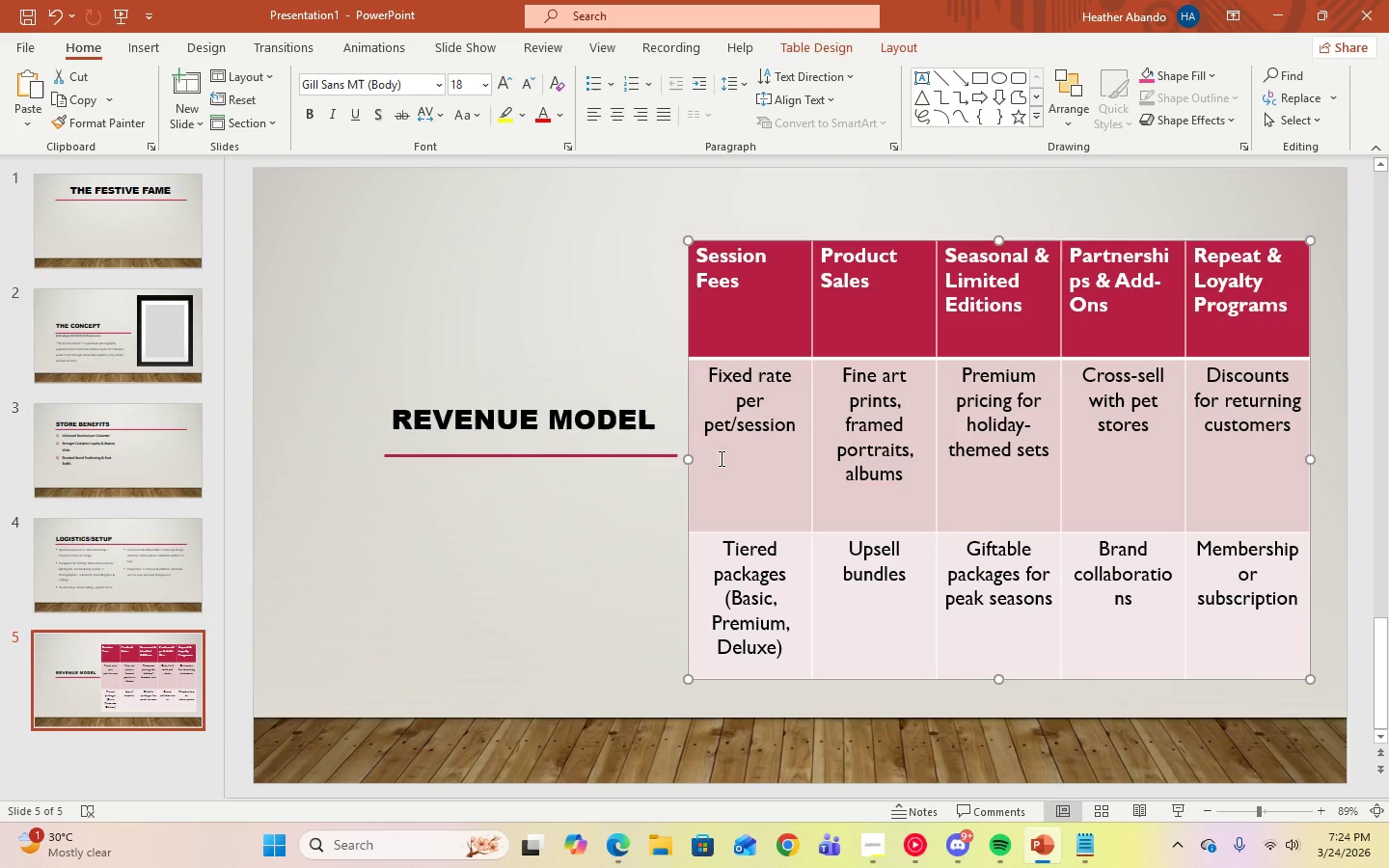 
left_click_drag(start_coordinate=[686, 458], to_coordinate=[698, 462])
 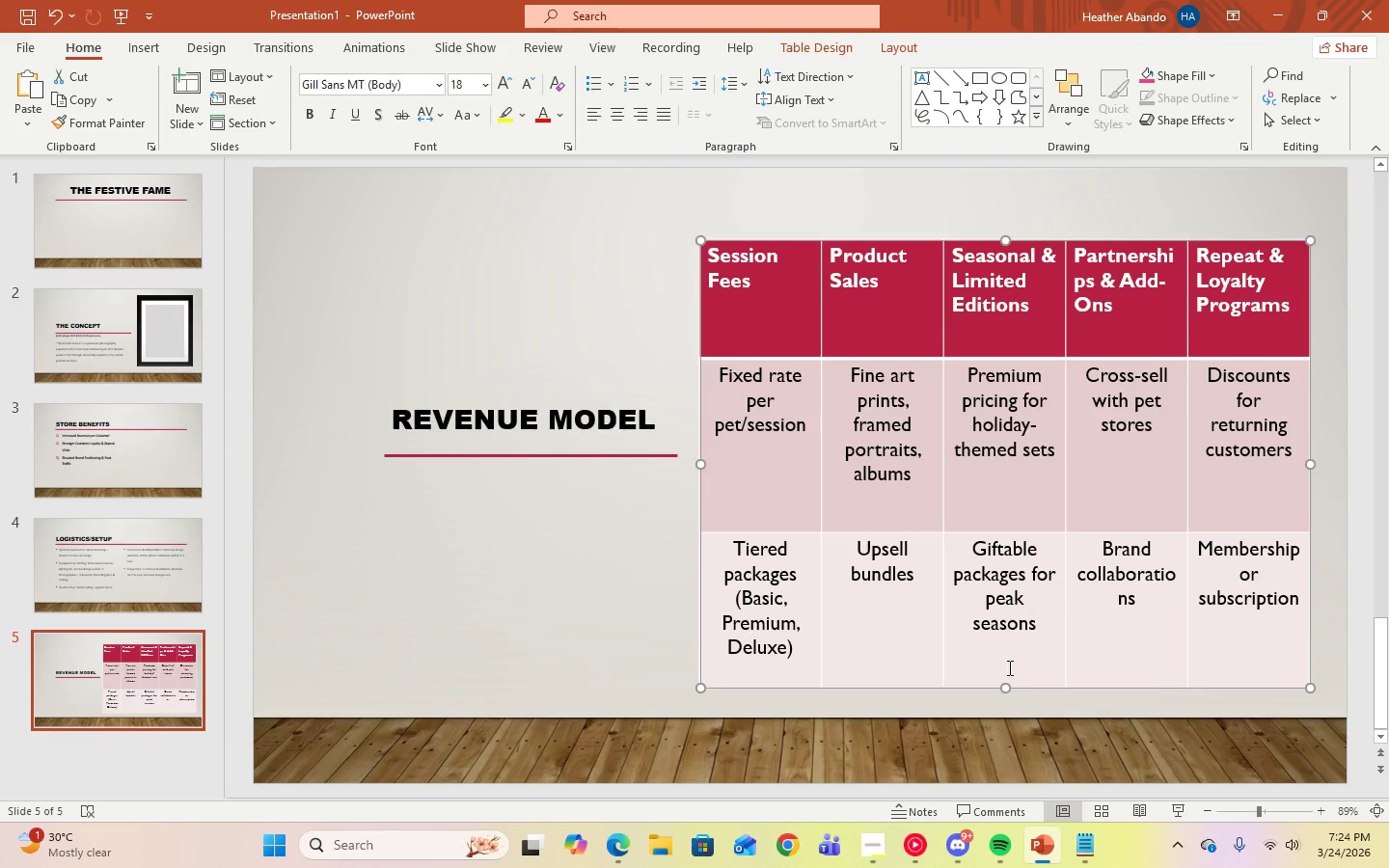 
left_click_drag(start_coordinate=[1004, 688], to_coordinate=[1005, 672])
 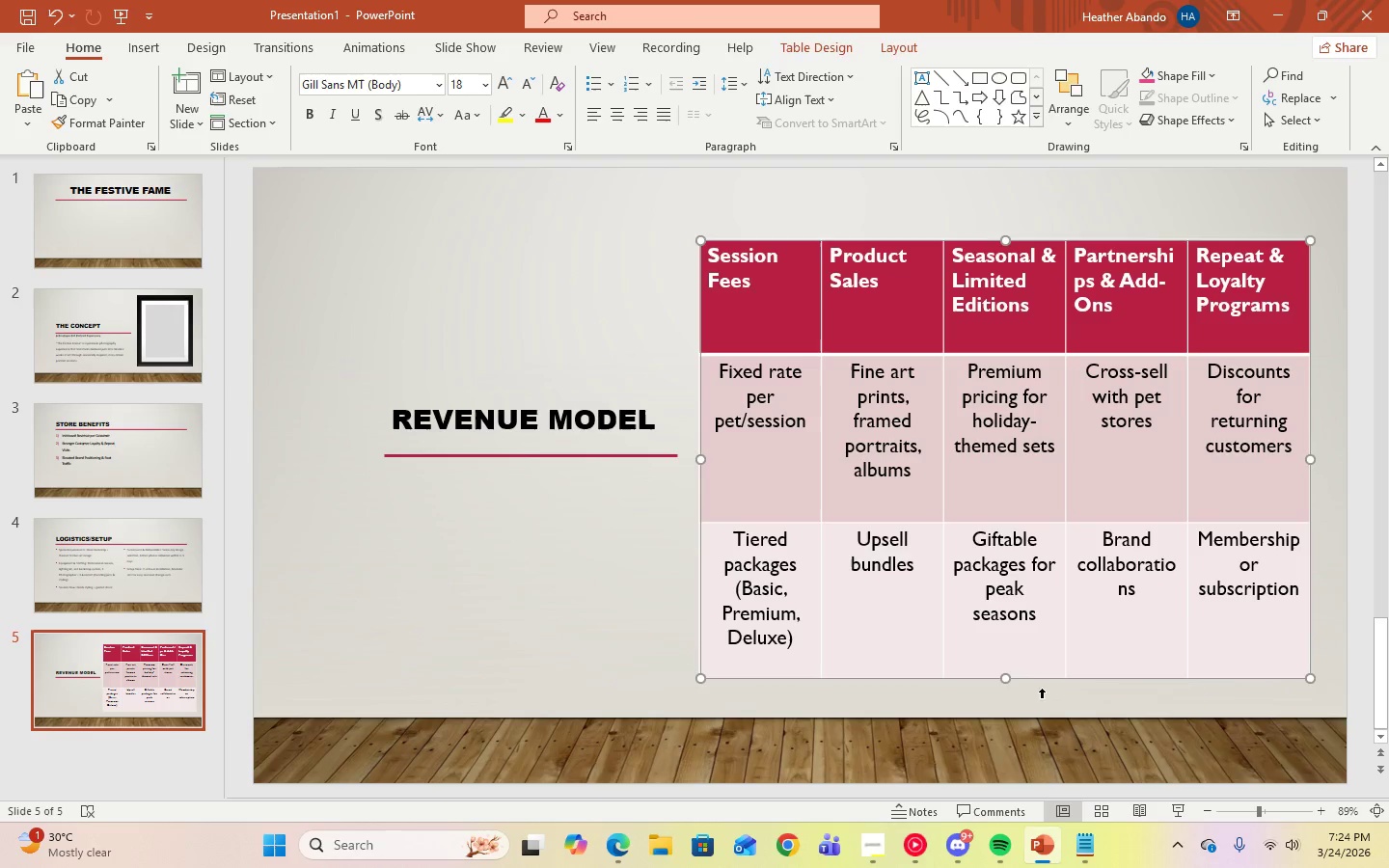 
left_click([1051, 692])
 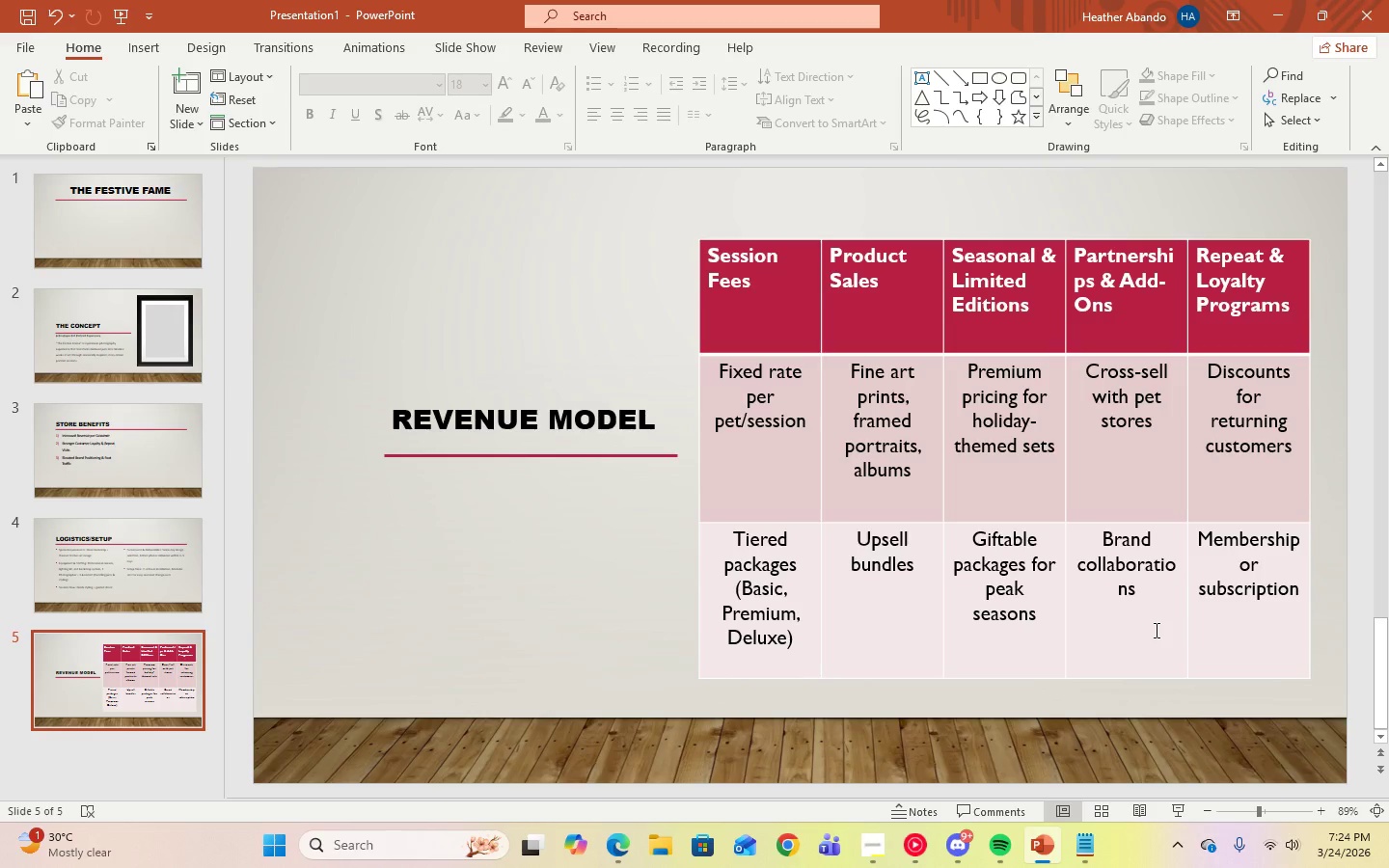 
wait(6.91)
 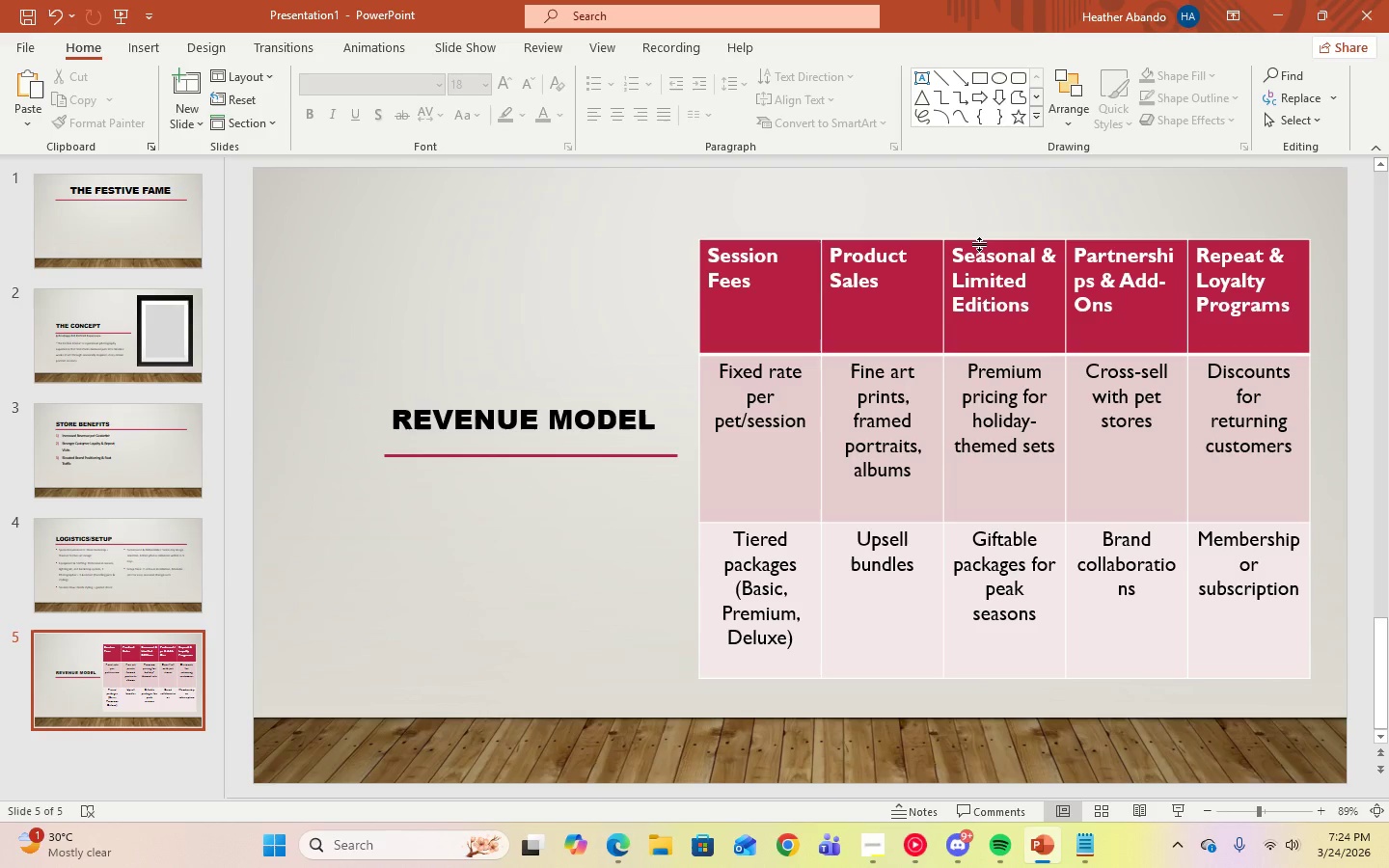 
left_click([984, 253])
 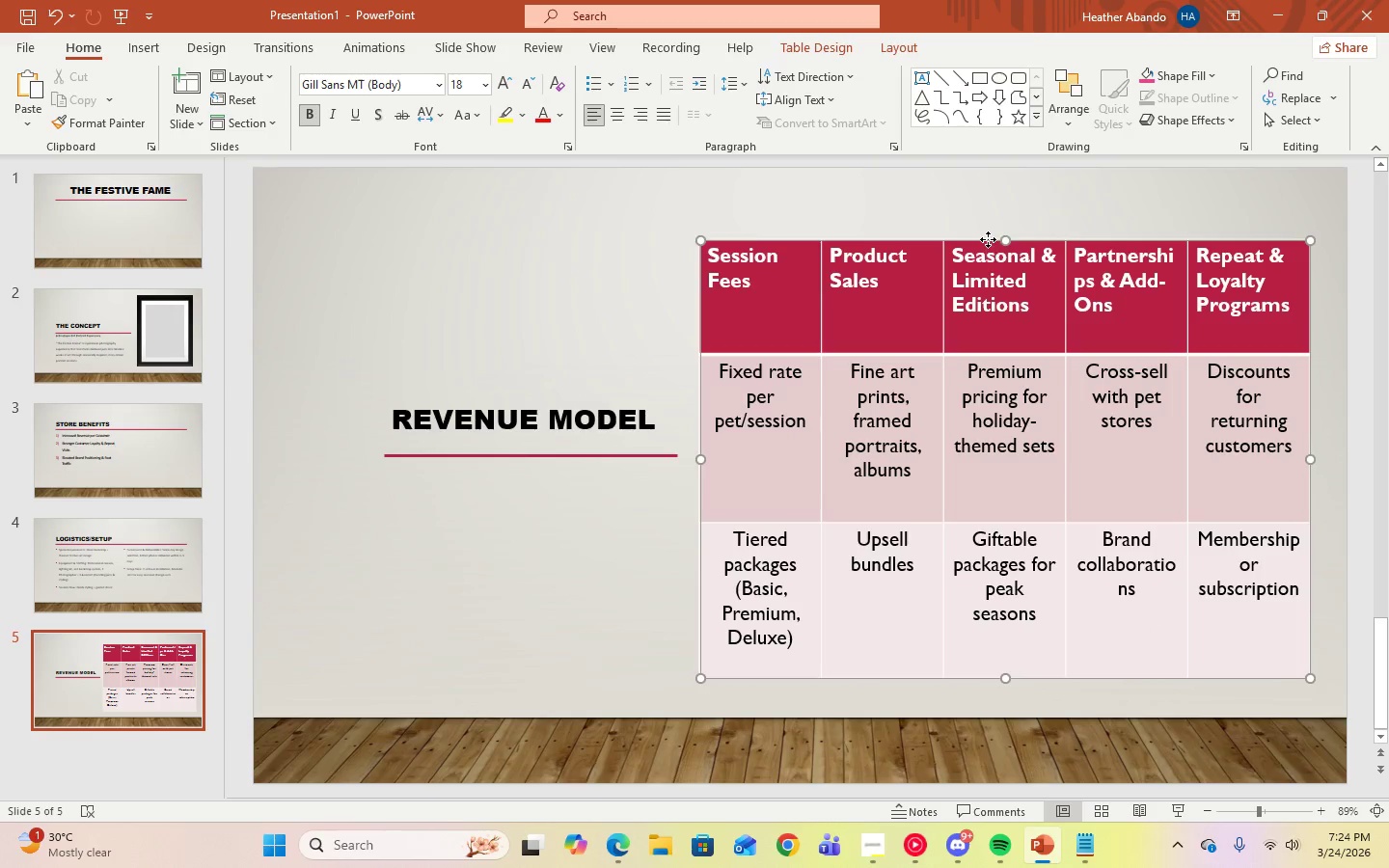 
left_click_drag(start_coordinate=[988, 239], to_coordinate=[988, 224])
 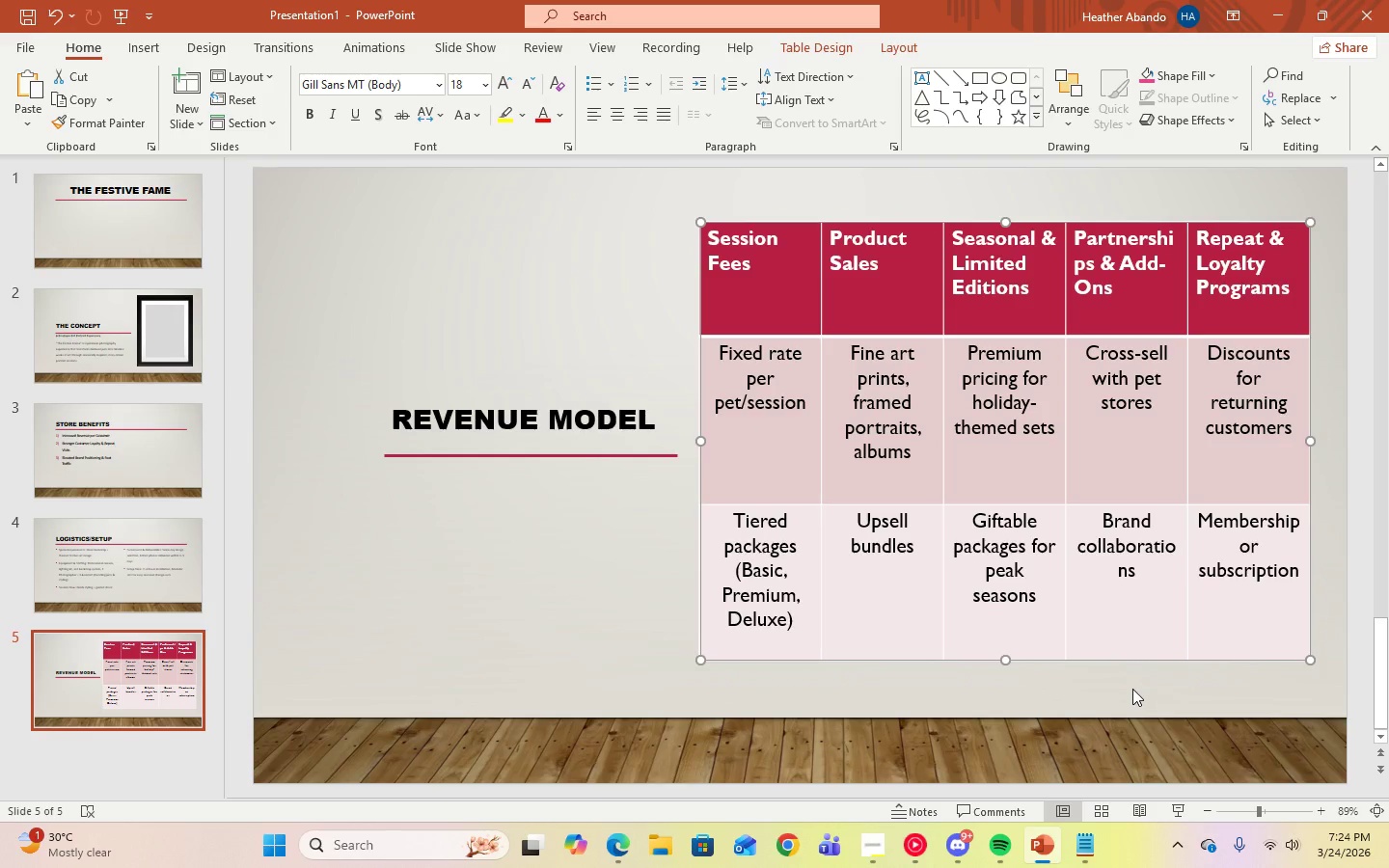 
left_click([1130, 684])
 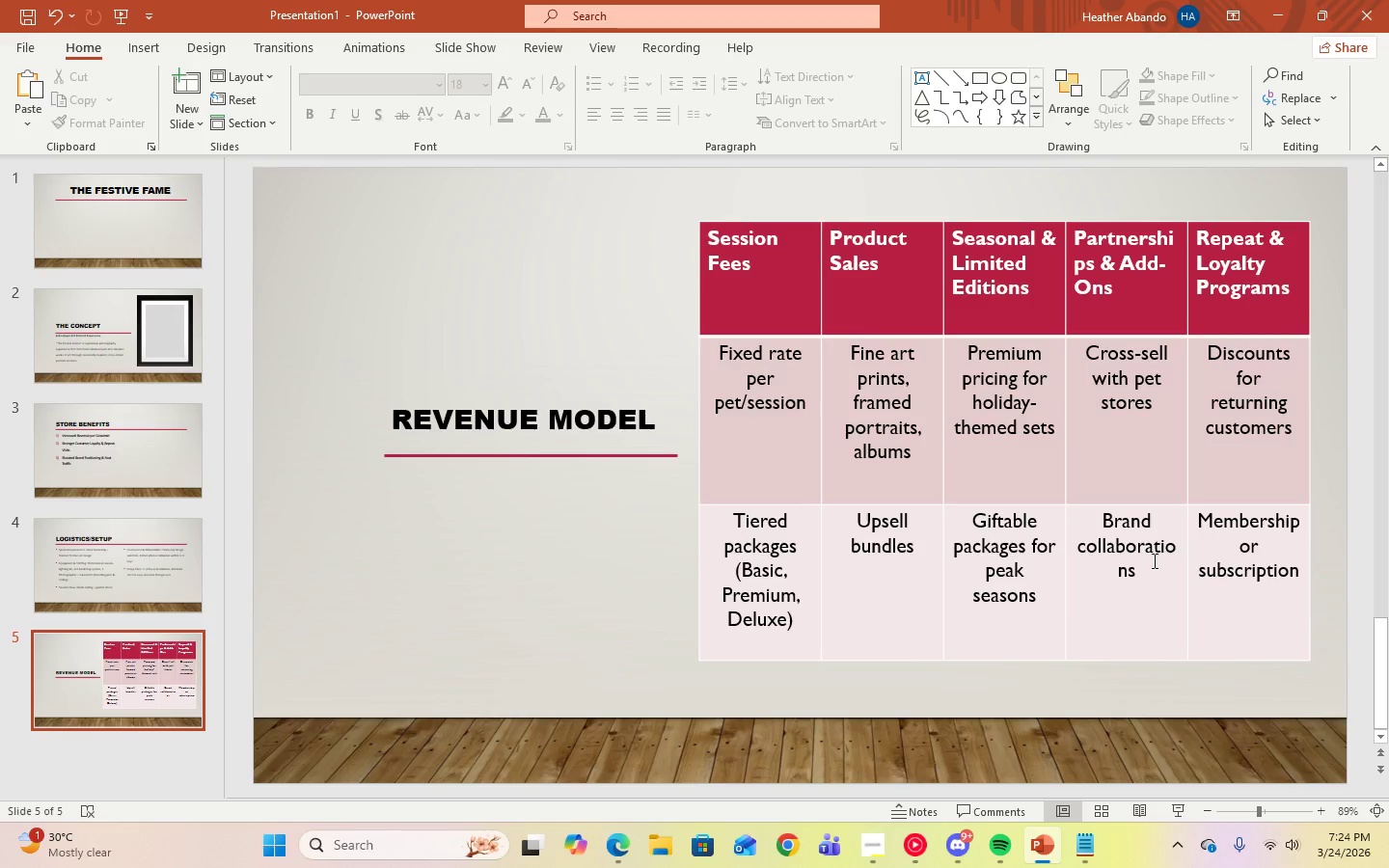 
left_click([1153, 569])
 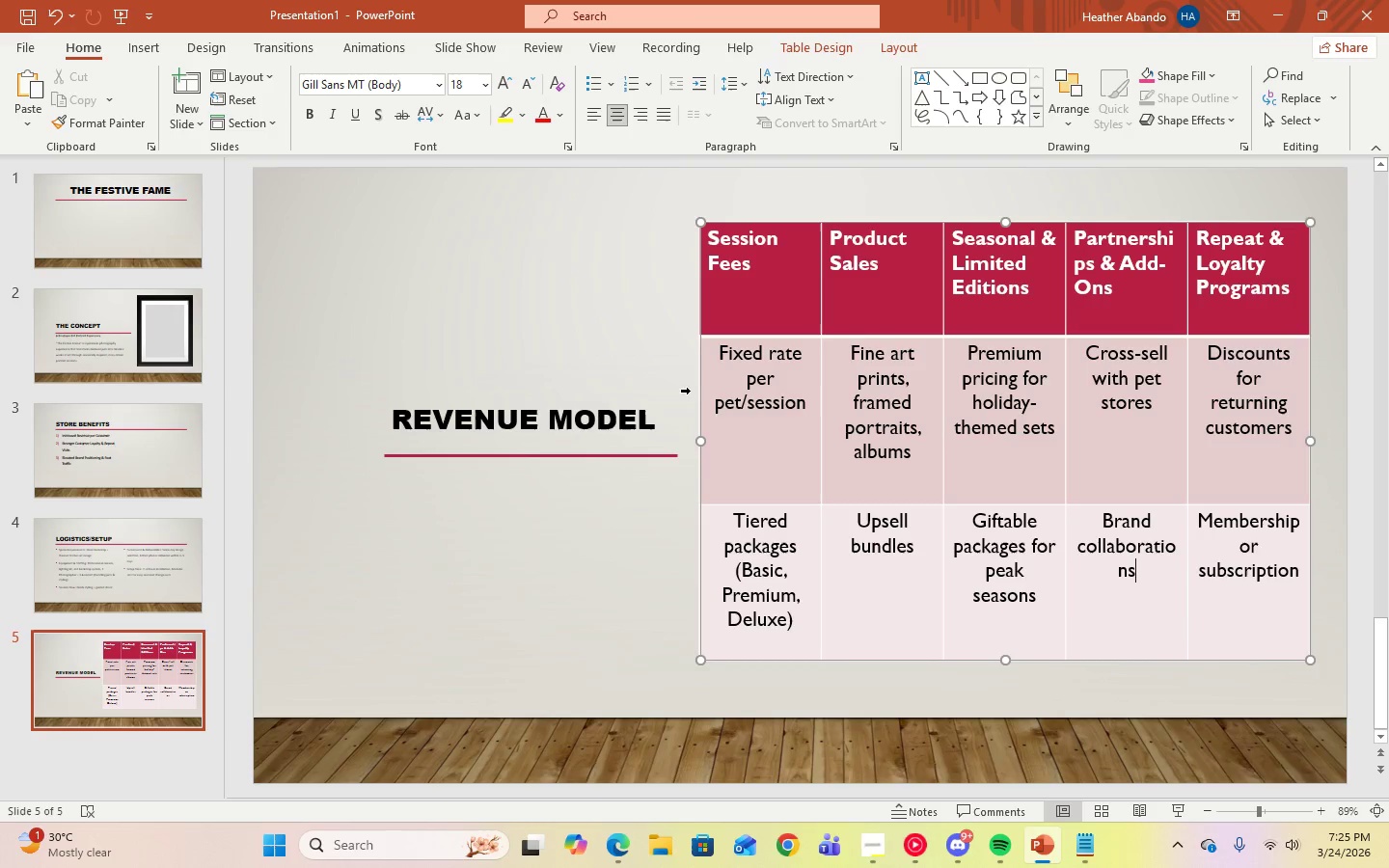 
left_click_drag(start_coordinate=[718, 352], to_coordinate=[1232, 656])
 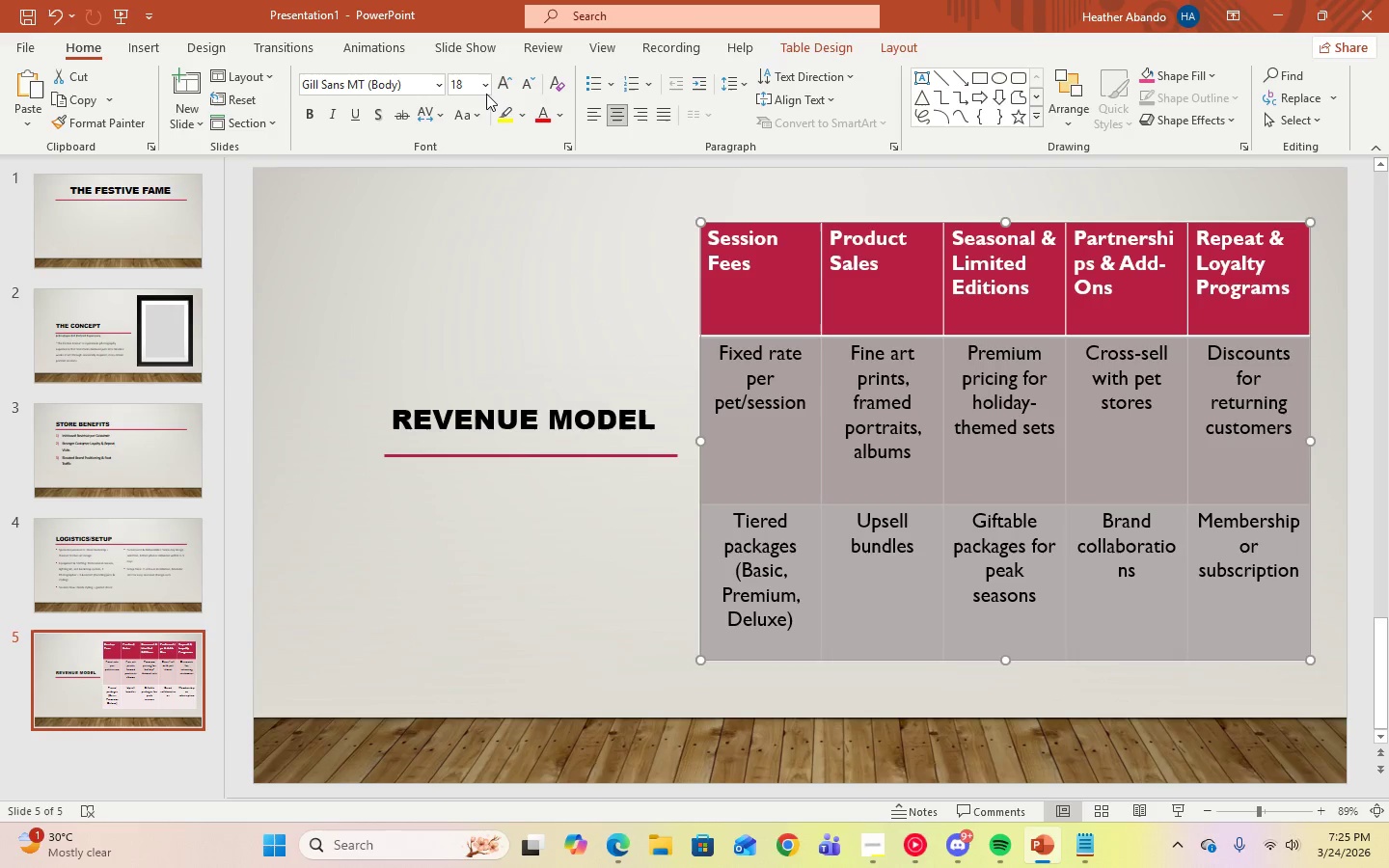 
left_click([488, 87])
 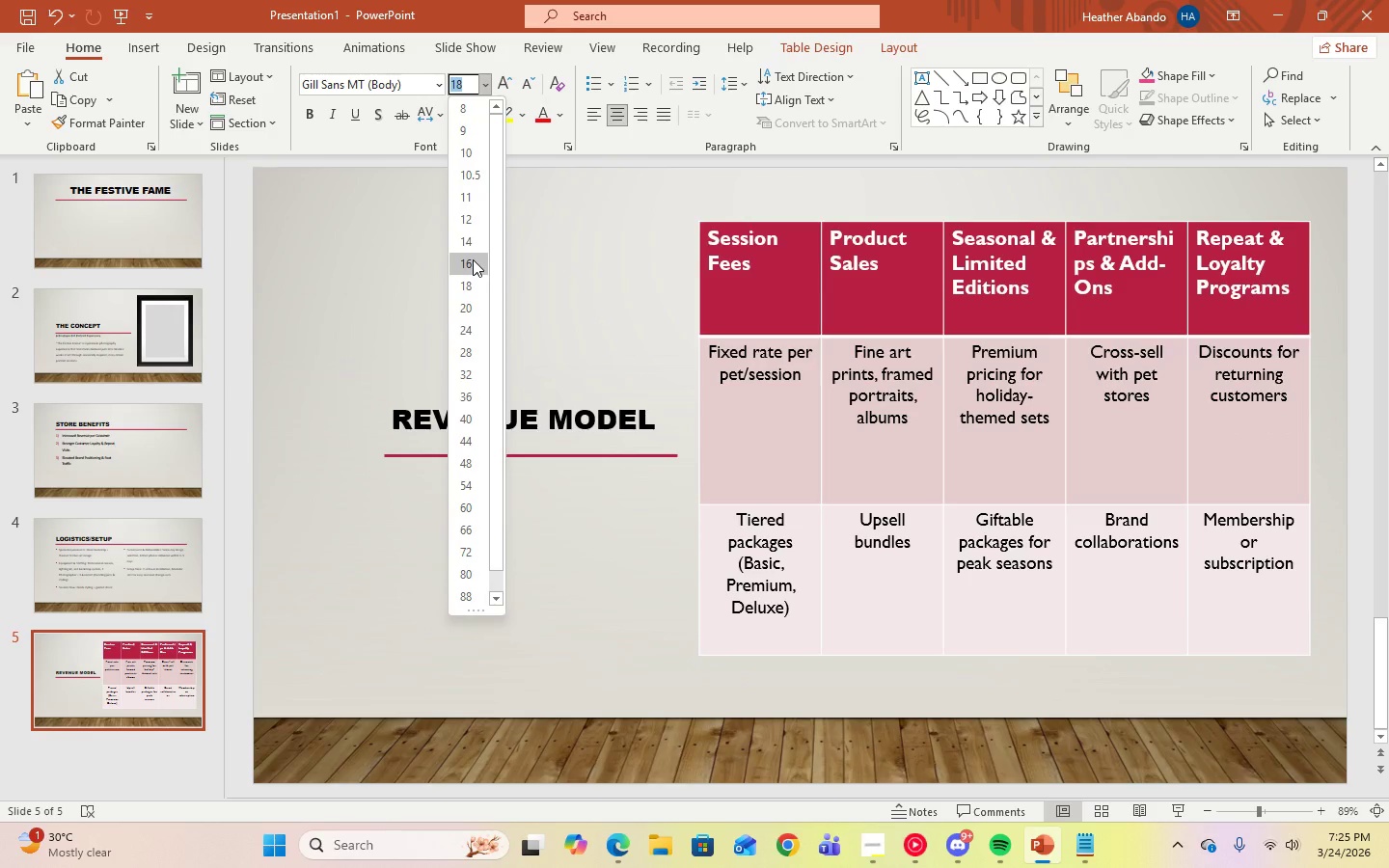 
left_click([473, 259])
 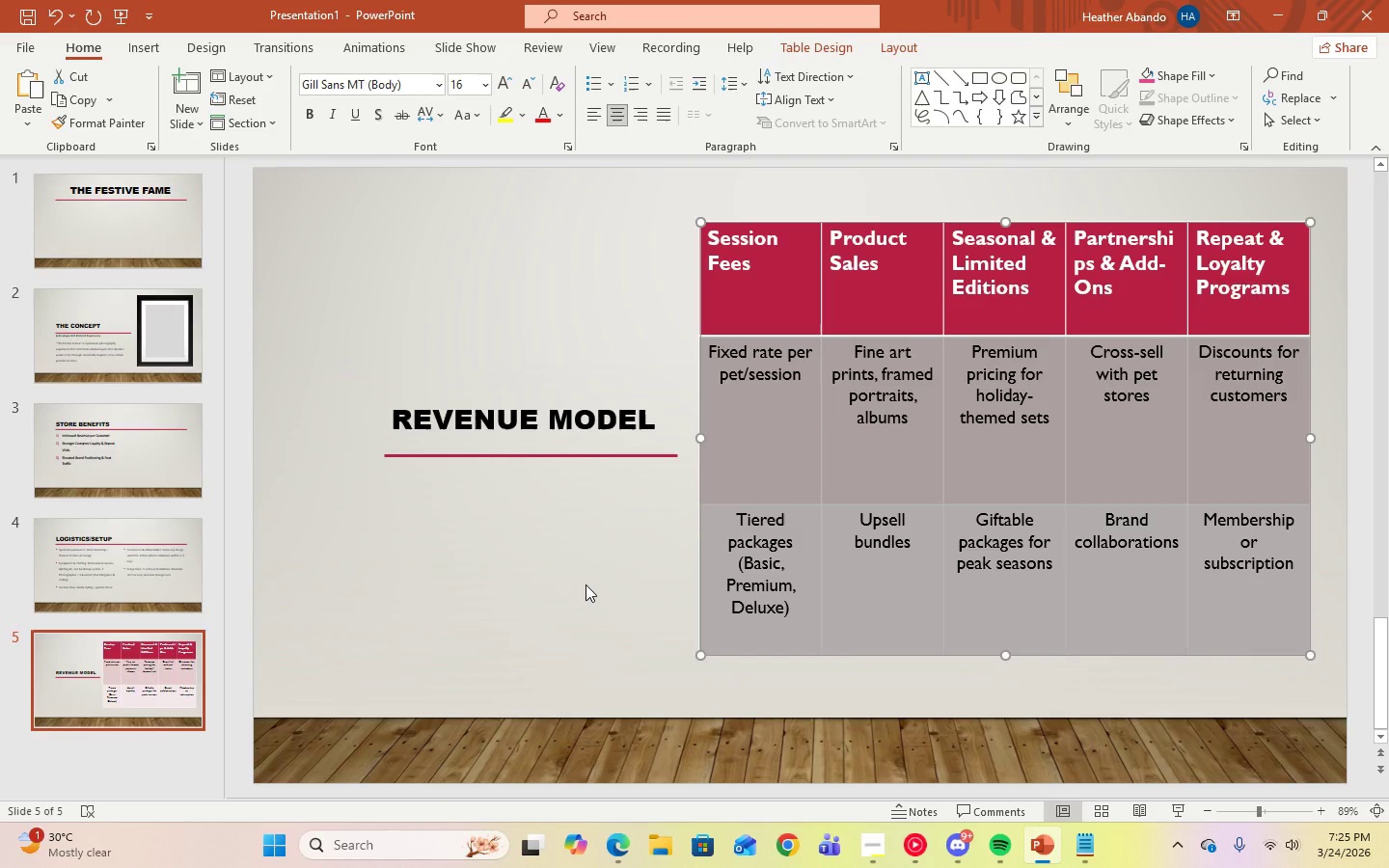 
left_click([586, 584])
 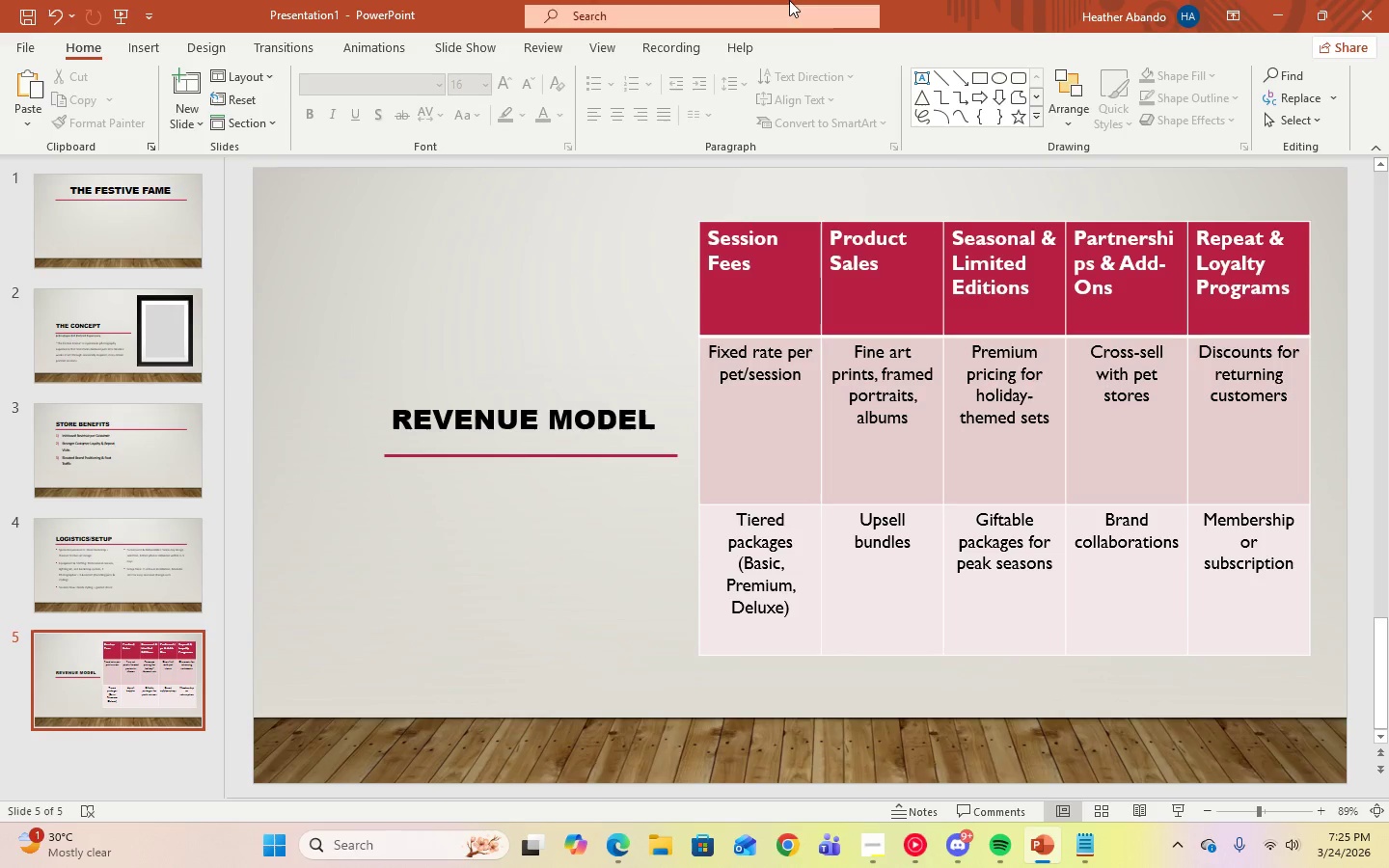 
wait(5.62)
 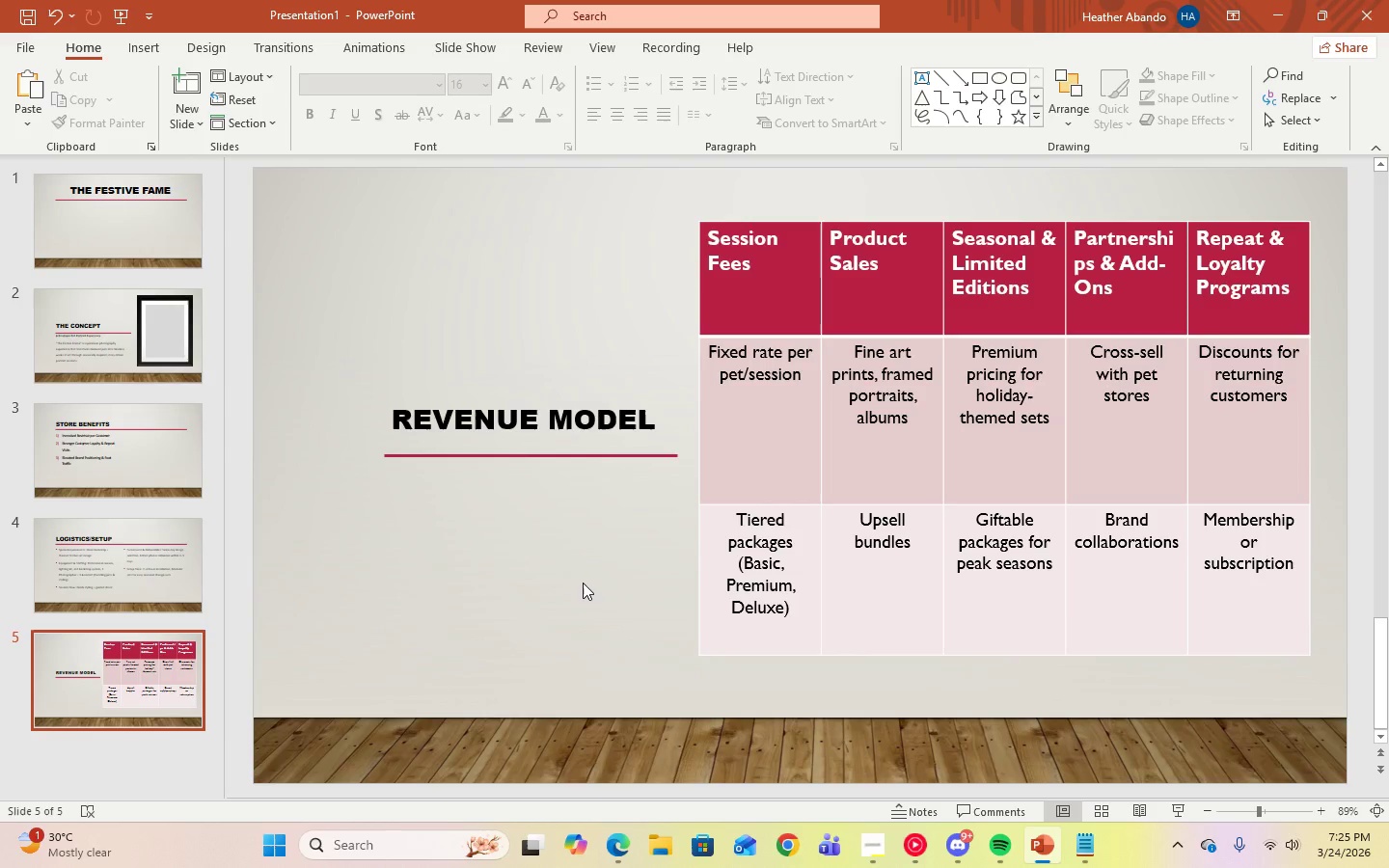 
left_click_drag(start_coordinate=[718, 239], to_coordinate=[1295, 263])
 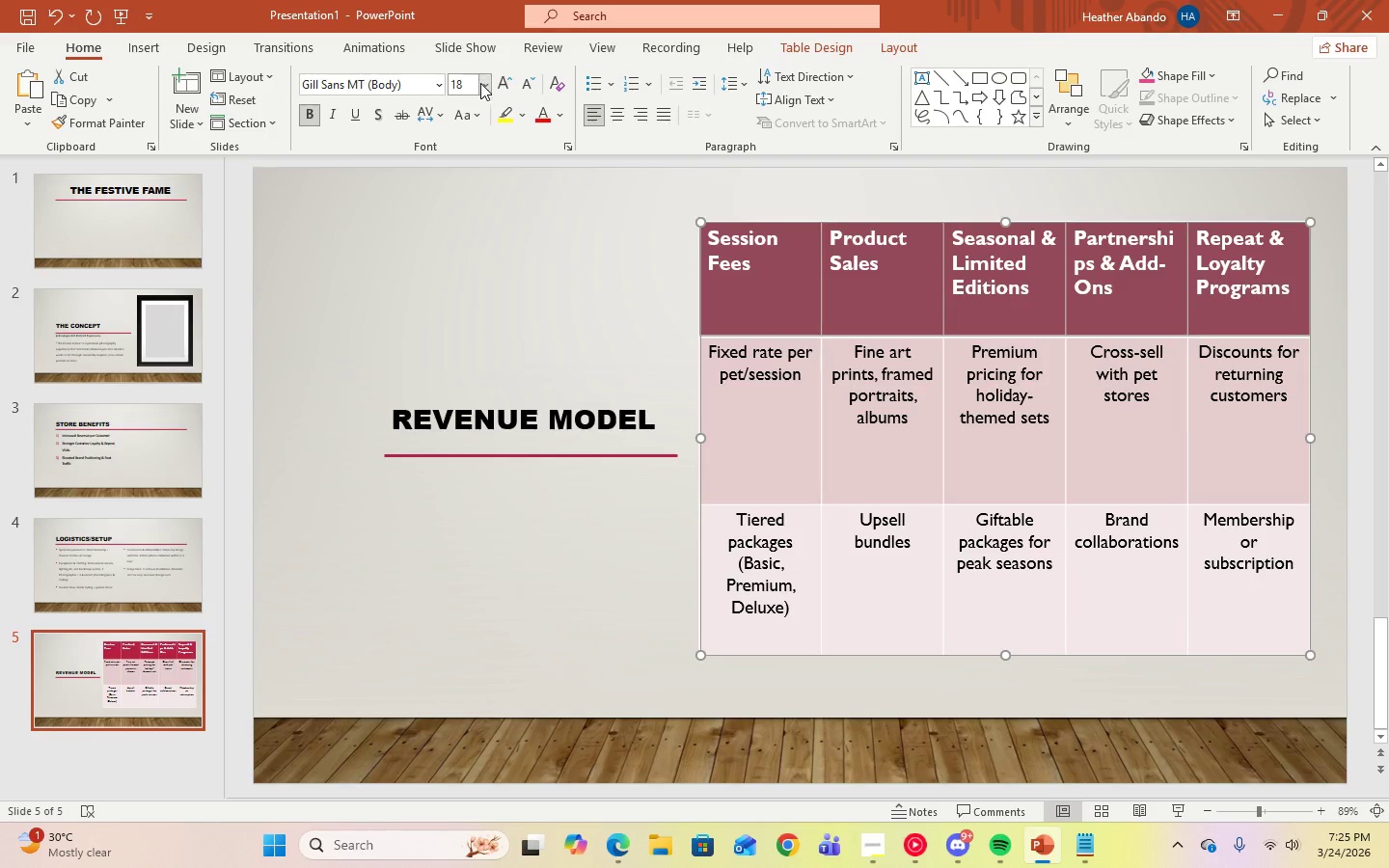 
left_click([480, 83])
 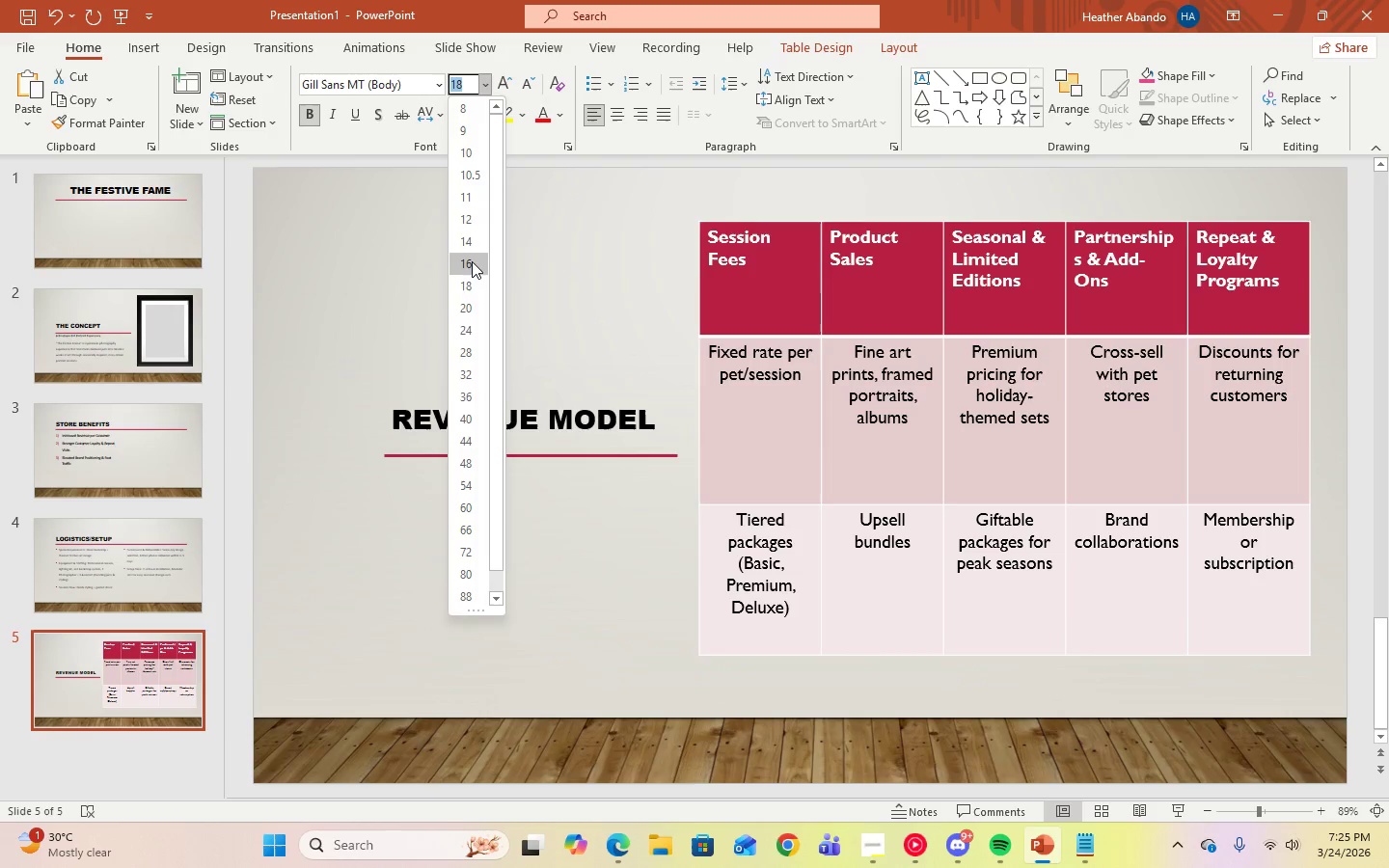 
left_click([472, 261])
 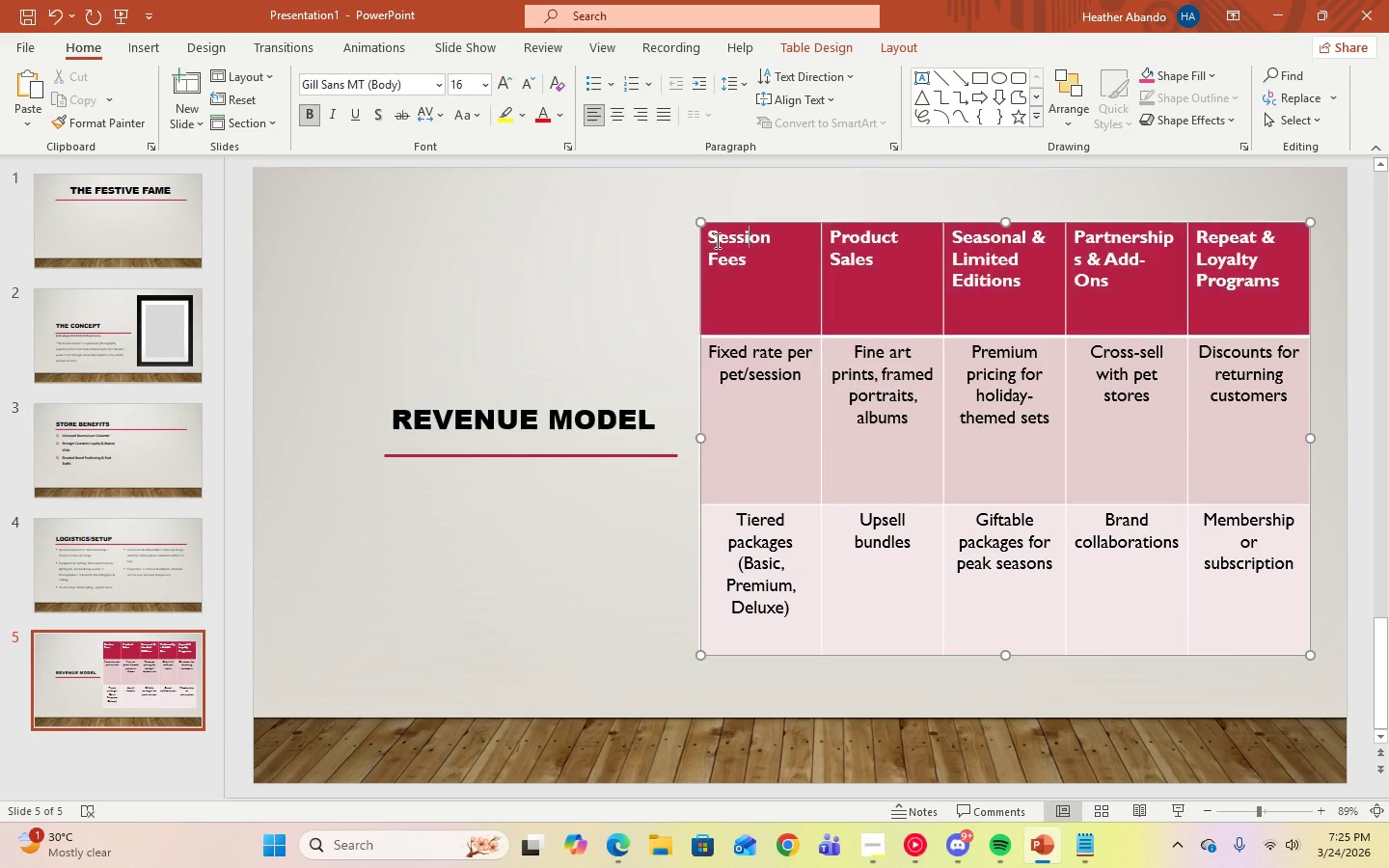 
double_click([714, 240])
 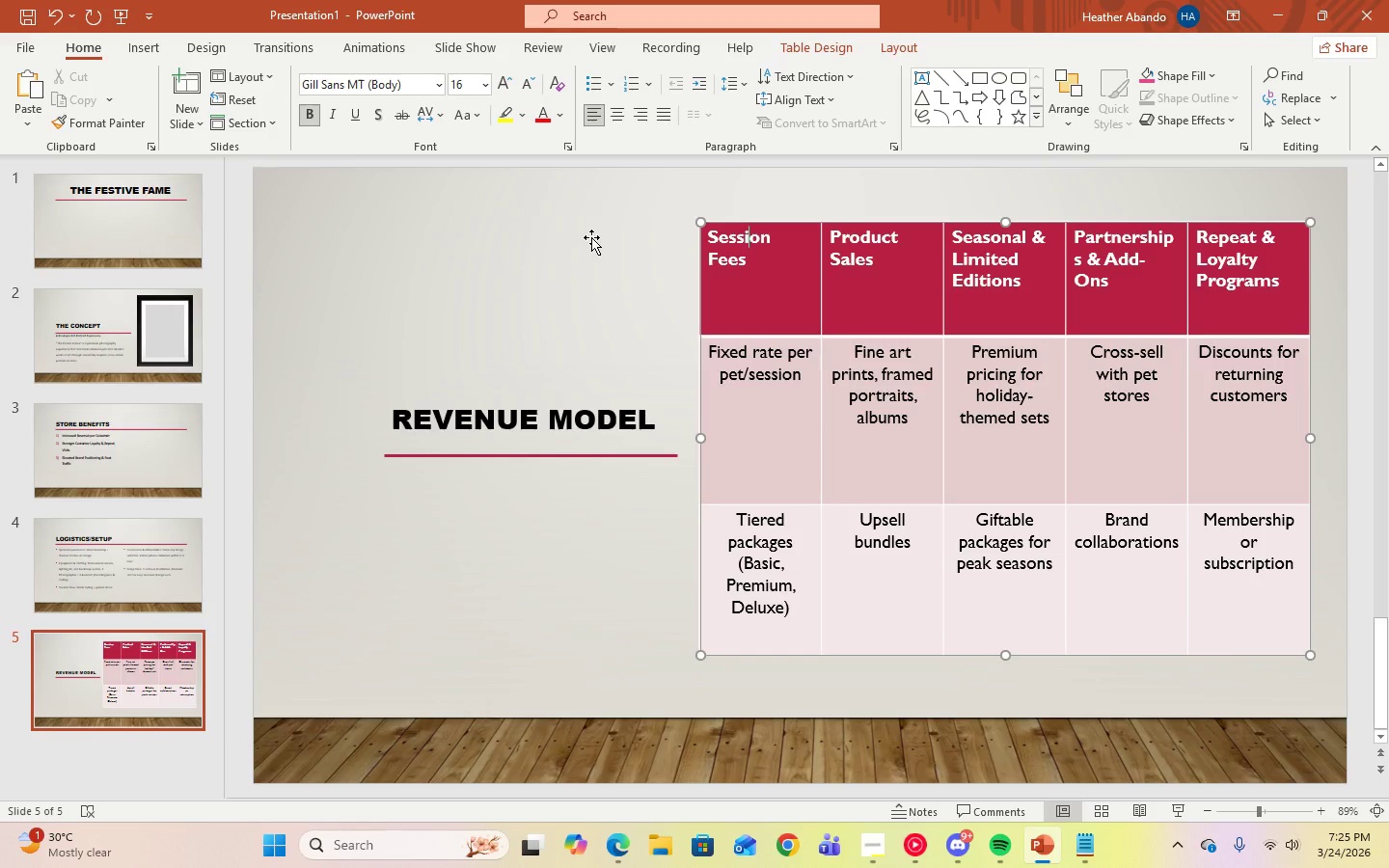 
left_click([542, 237])
 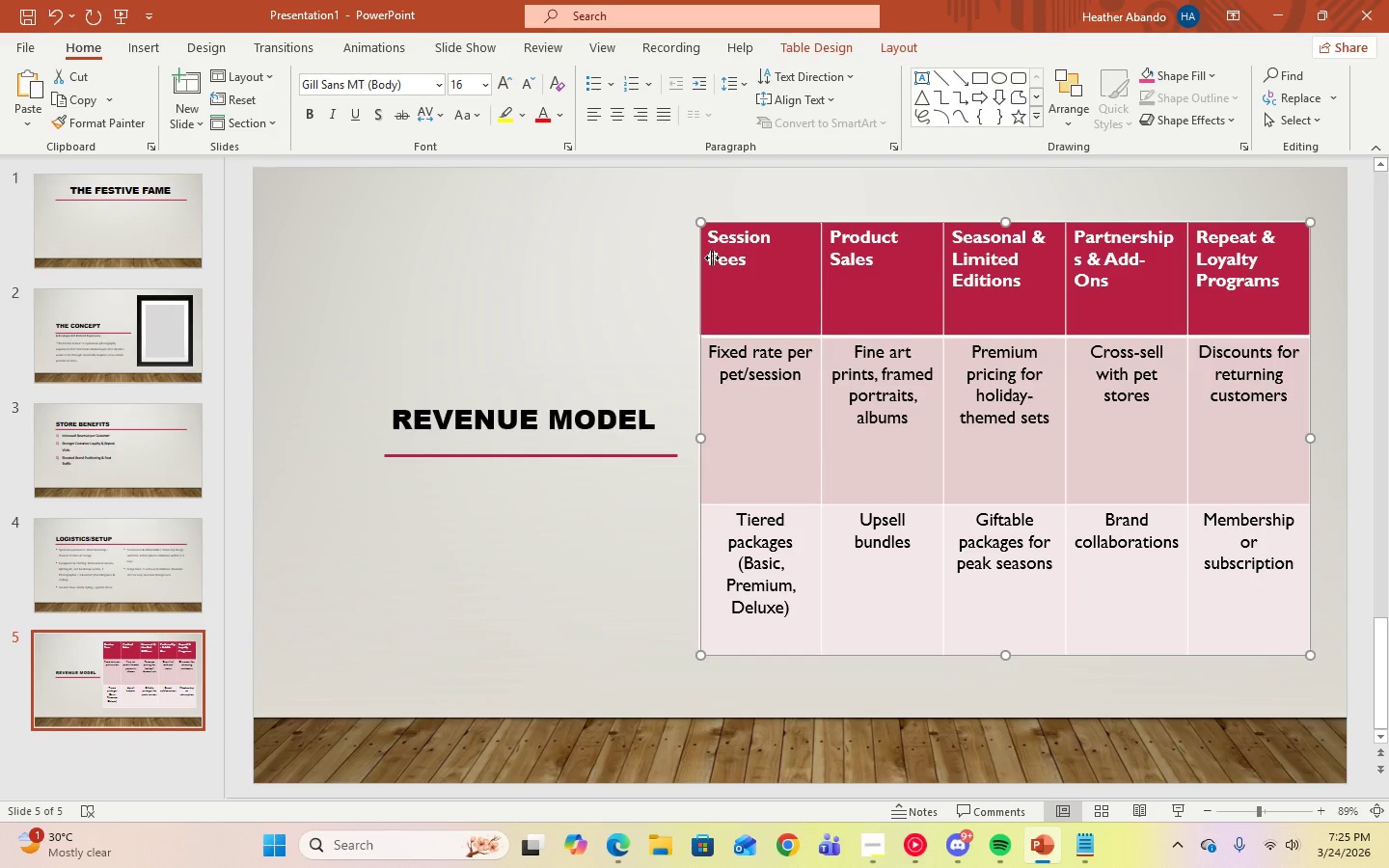 
double_click([726, 262])
 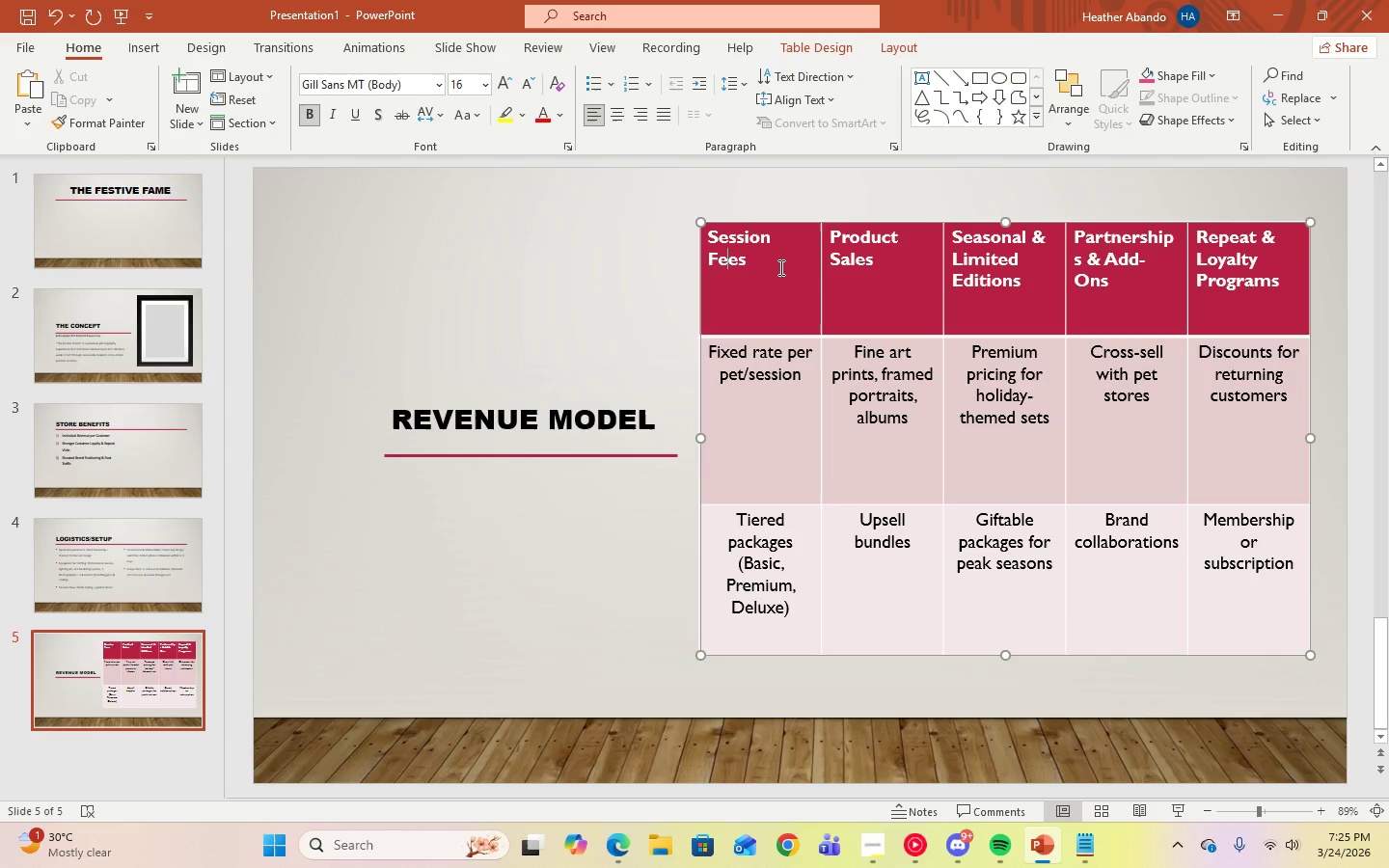 
left_click([779, 267])
 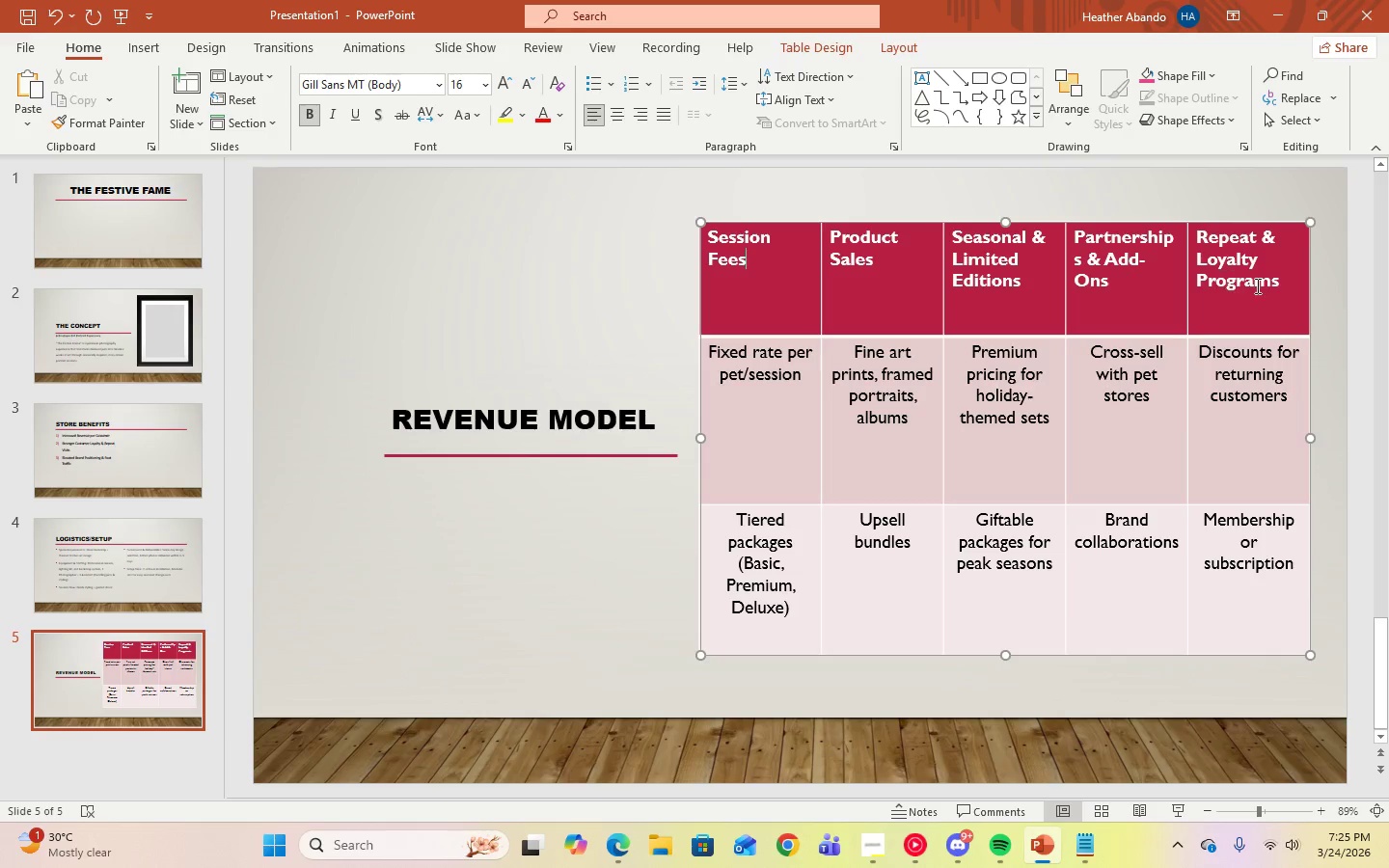 
left_click_drag(start_coordinate=[1288, 281], to_coordinate=[743, 239])
 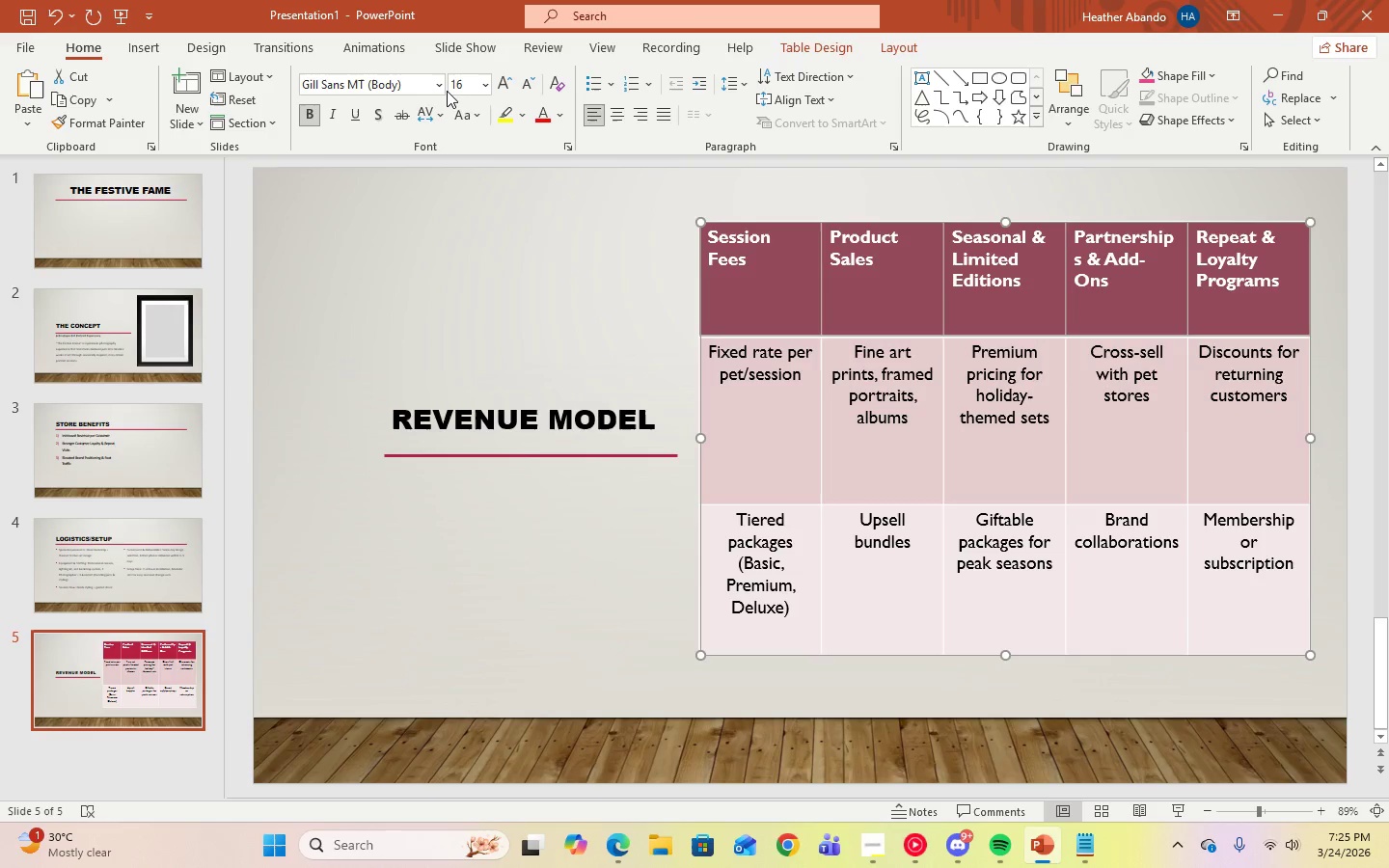 
left_click([443, 90])
 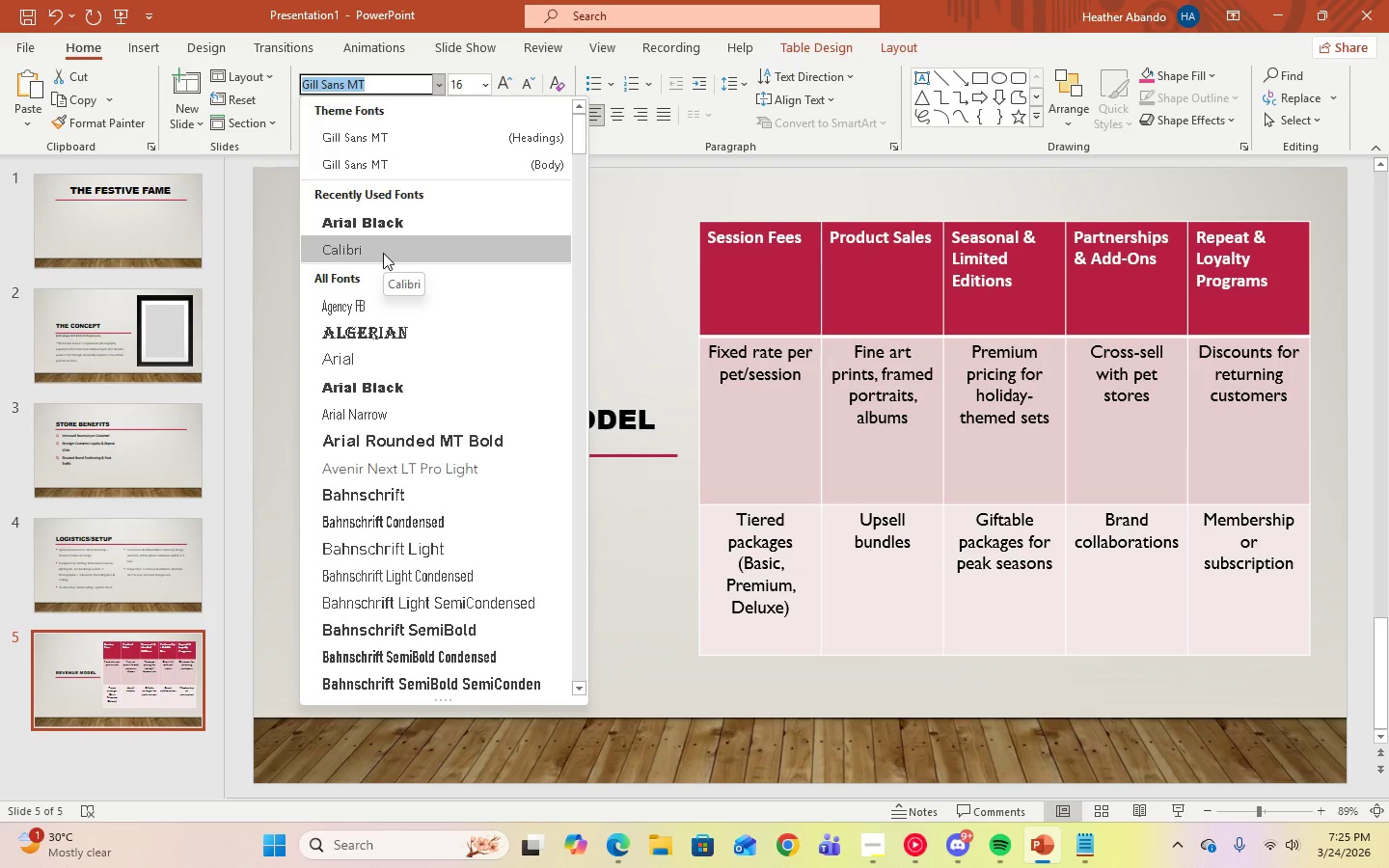 
left_click([383, 253])
 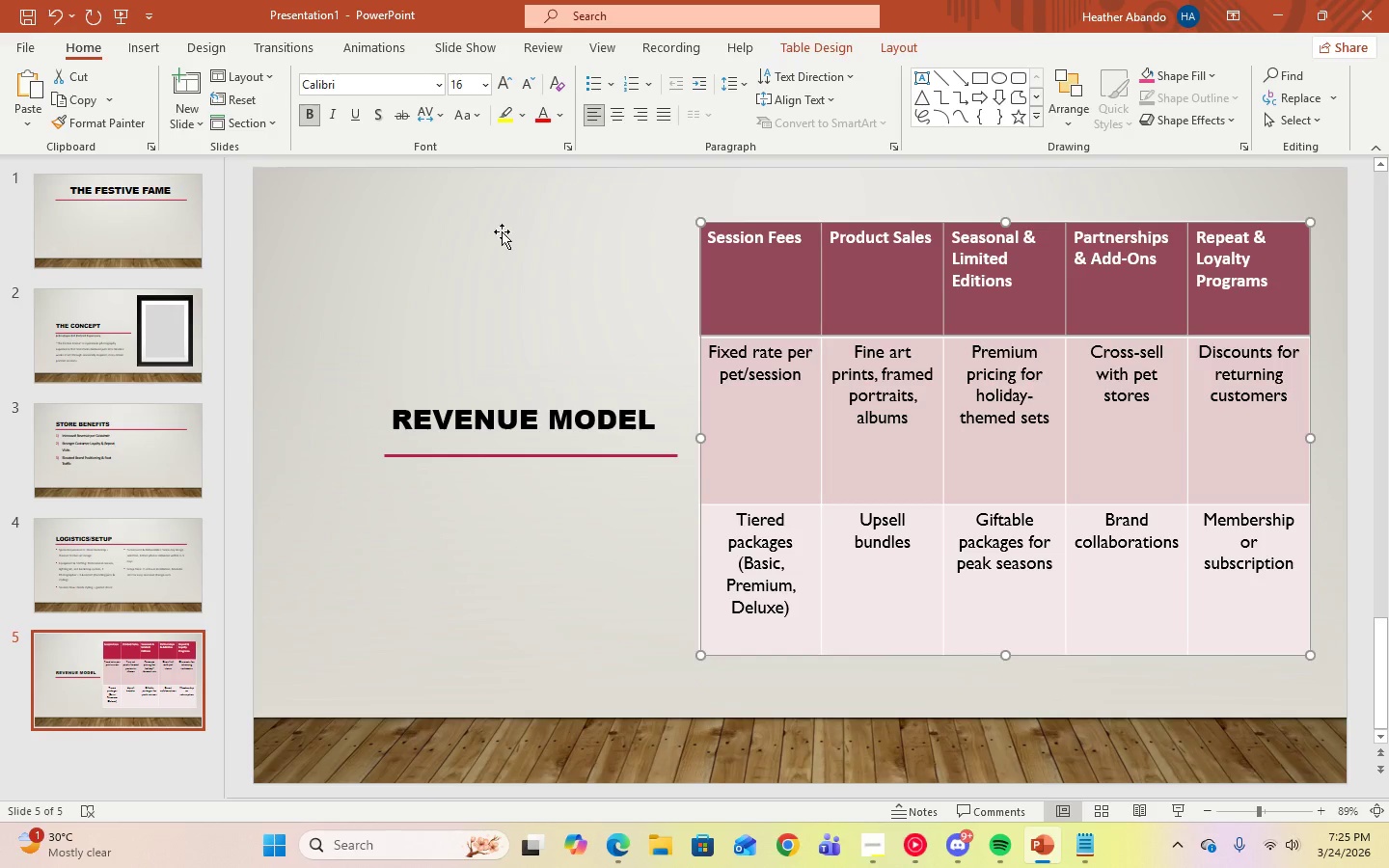 
left_click([722, 203])
 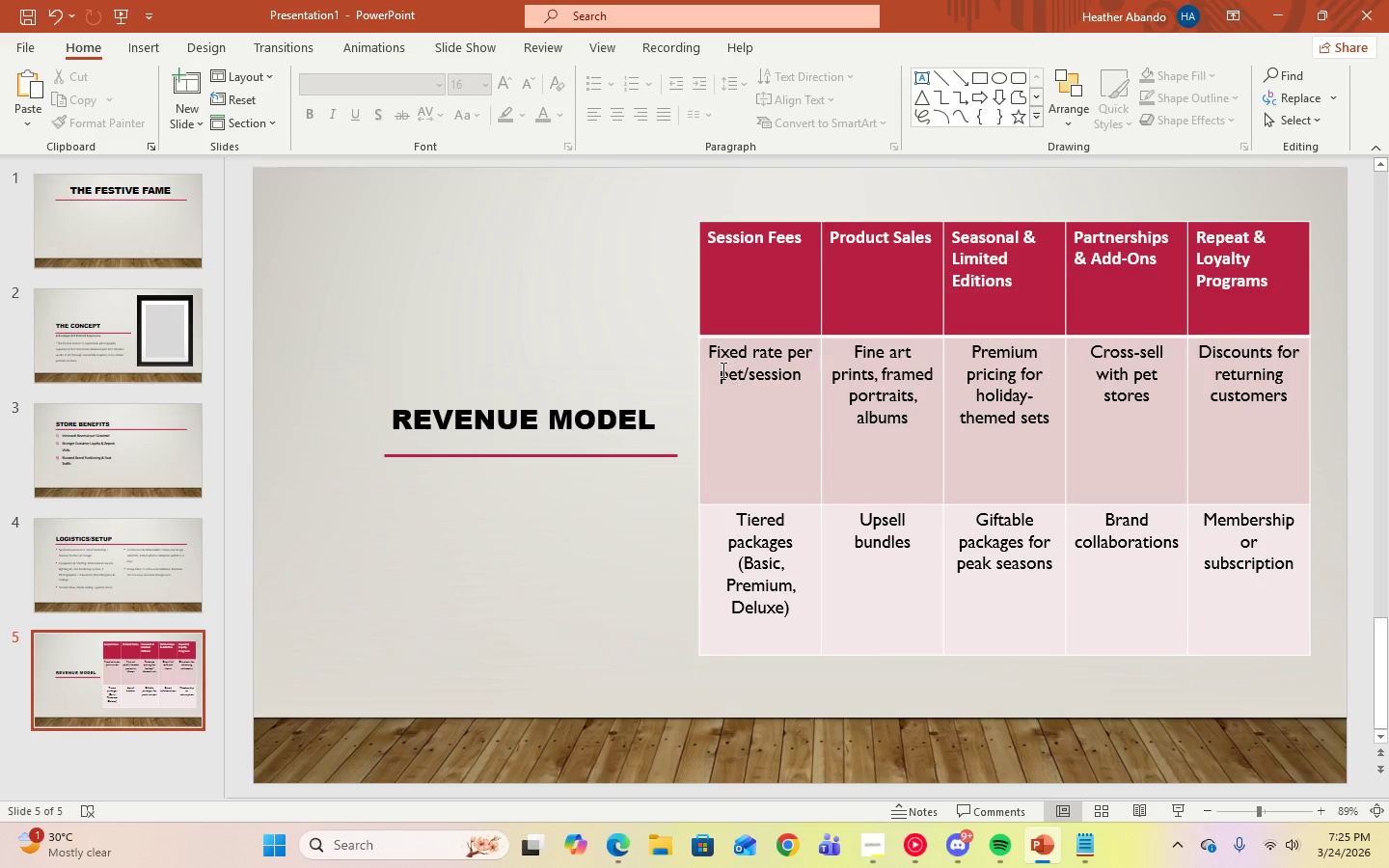 
left_click([715, 353])
 